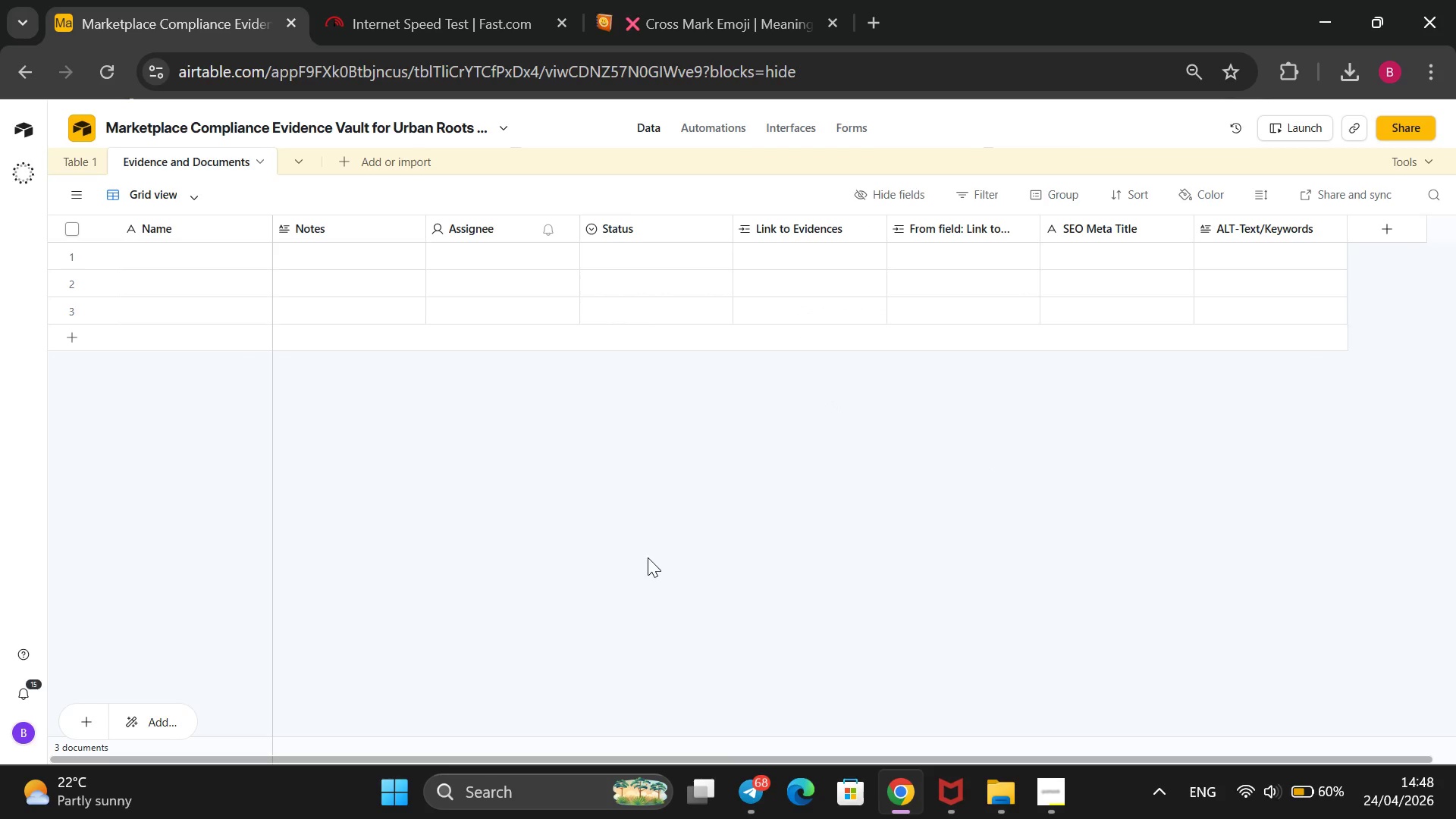 
right_click([1128, 234])
 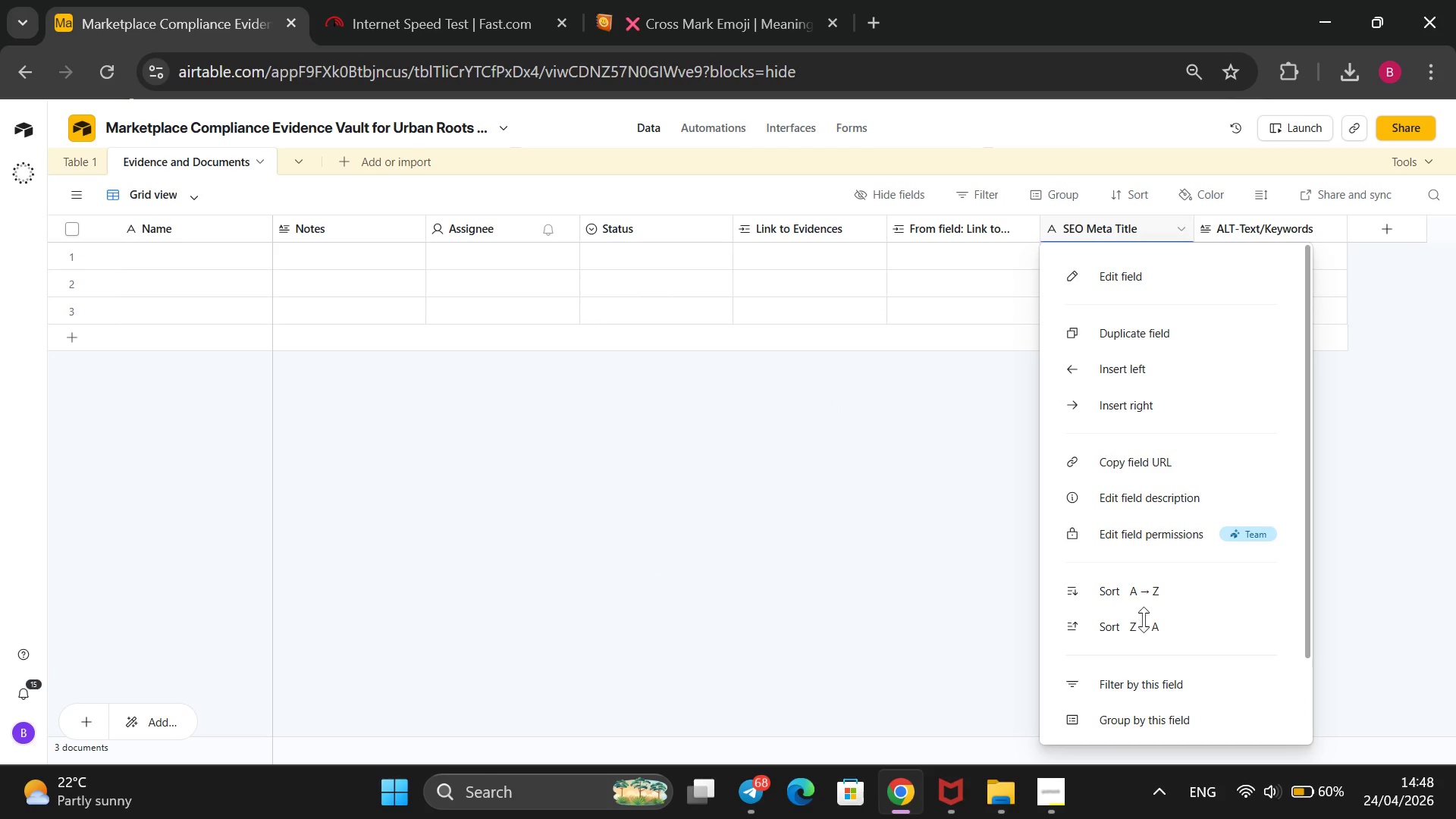 
scroll: coordinate [1108, 684], scroll_direction: down, amount: 4.0
 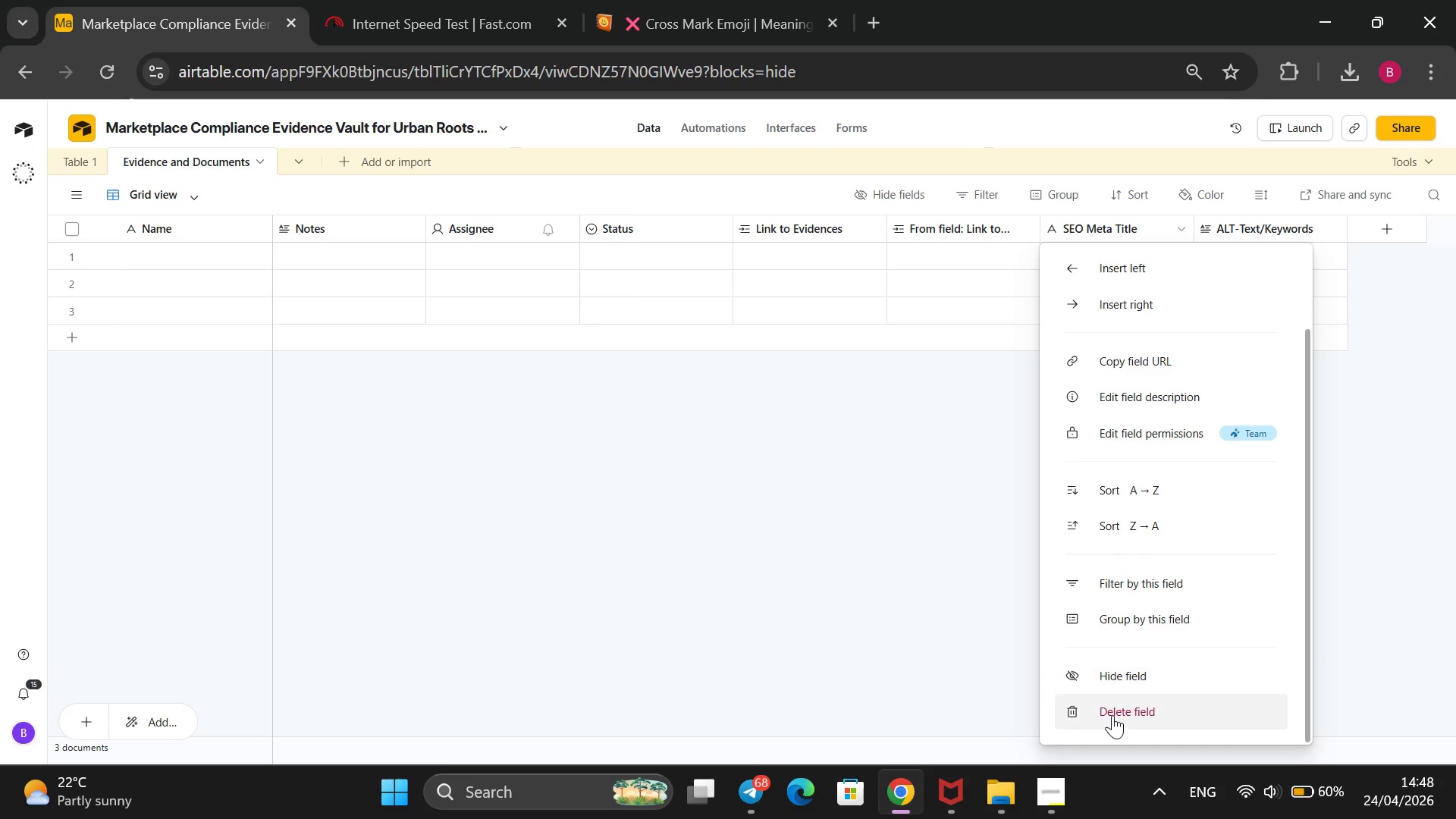 
left_click([1112, 715])
 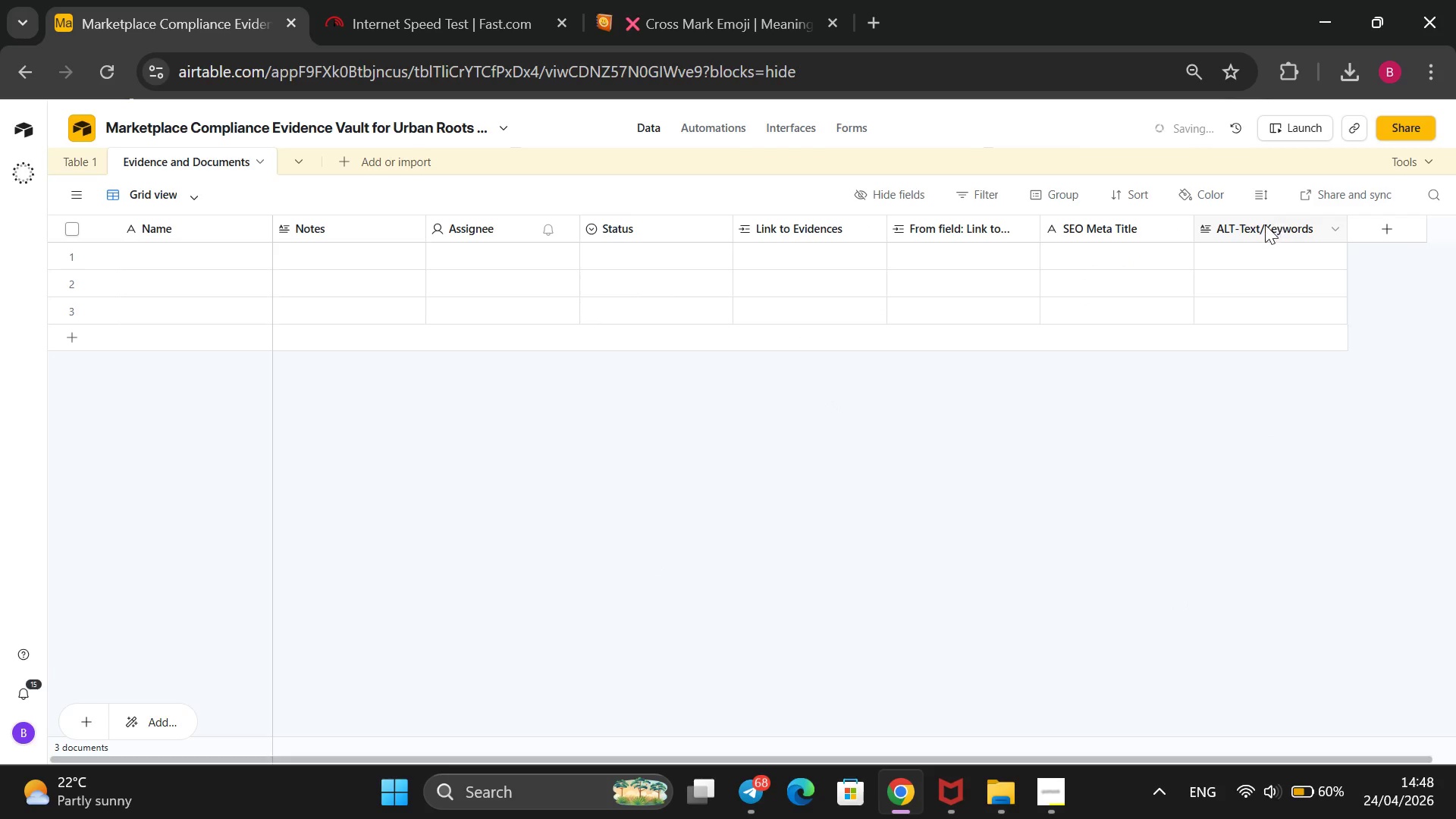 
right_click([1264, 225])
 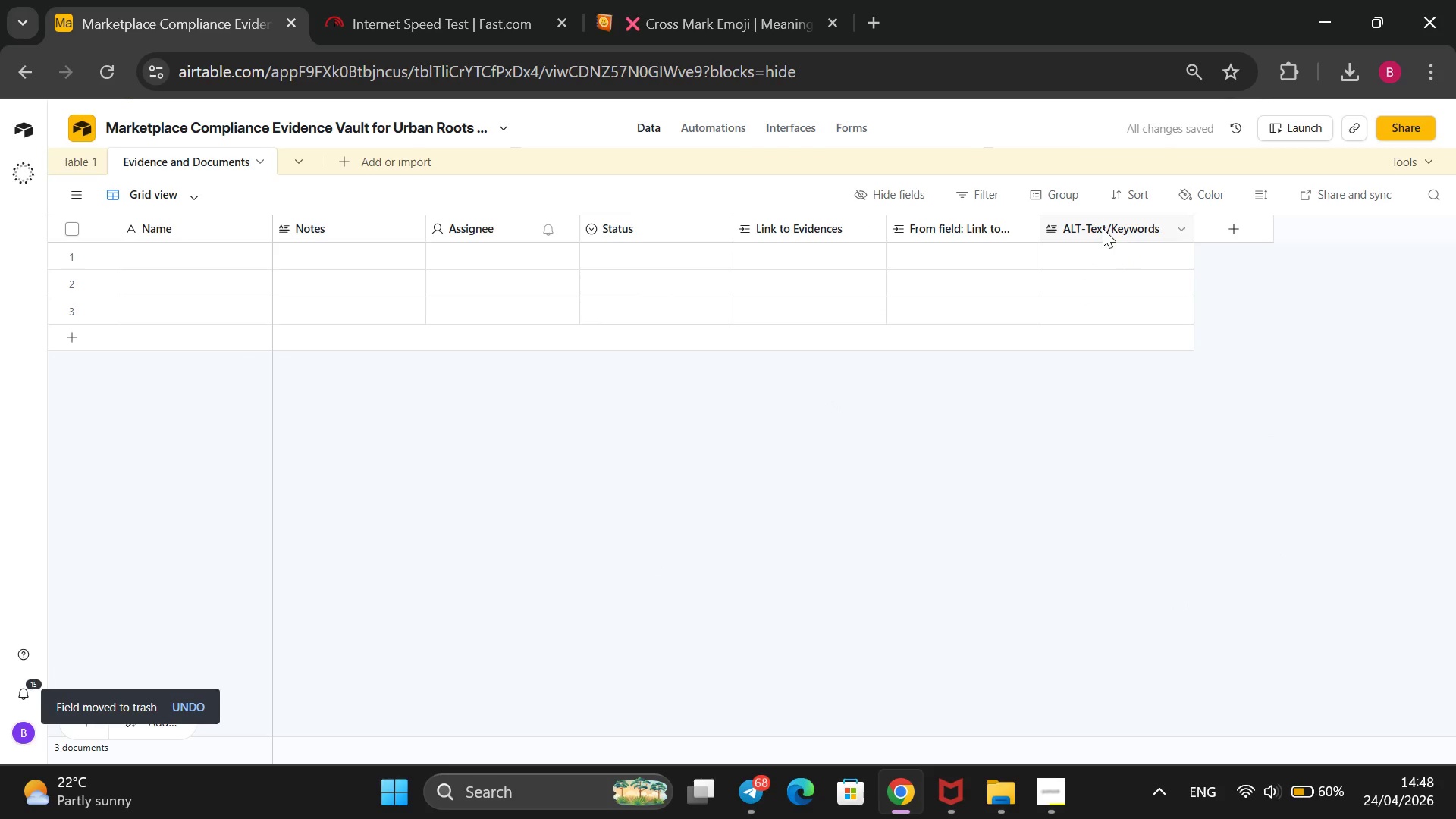 
left_click([1101, 224])
 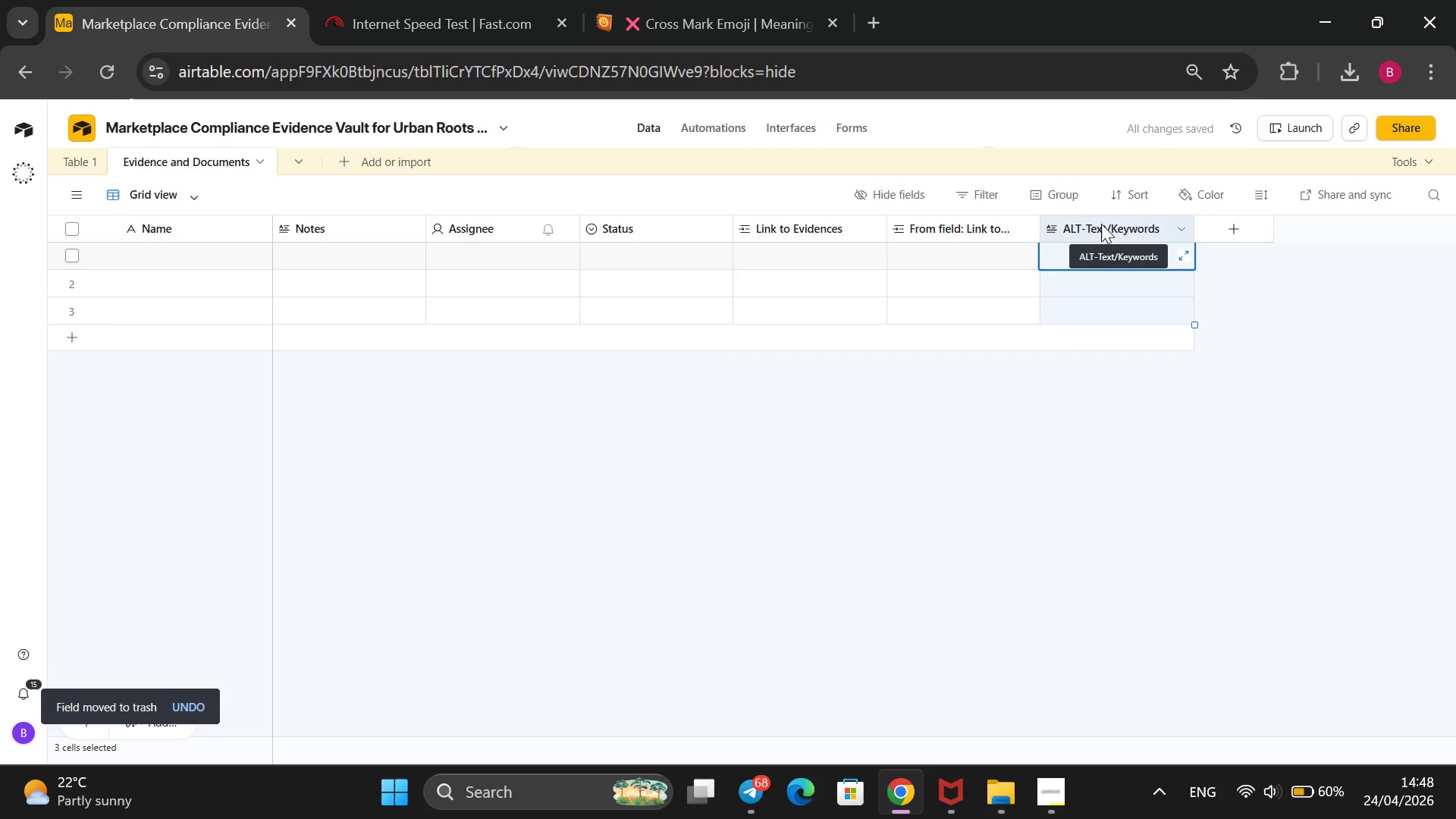 
left_click([1012, 436])
 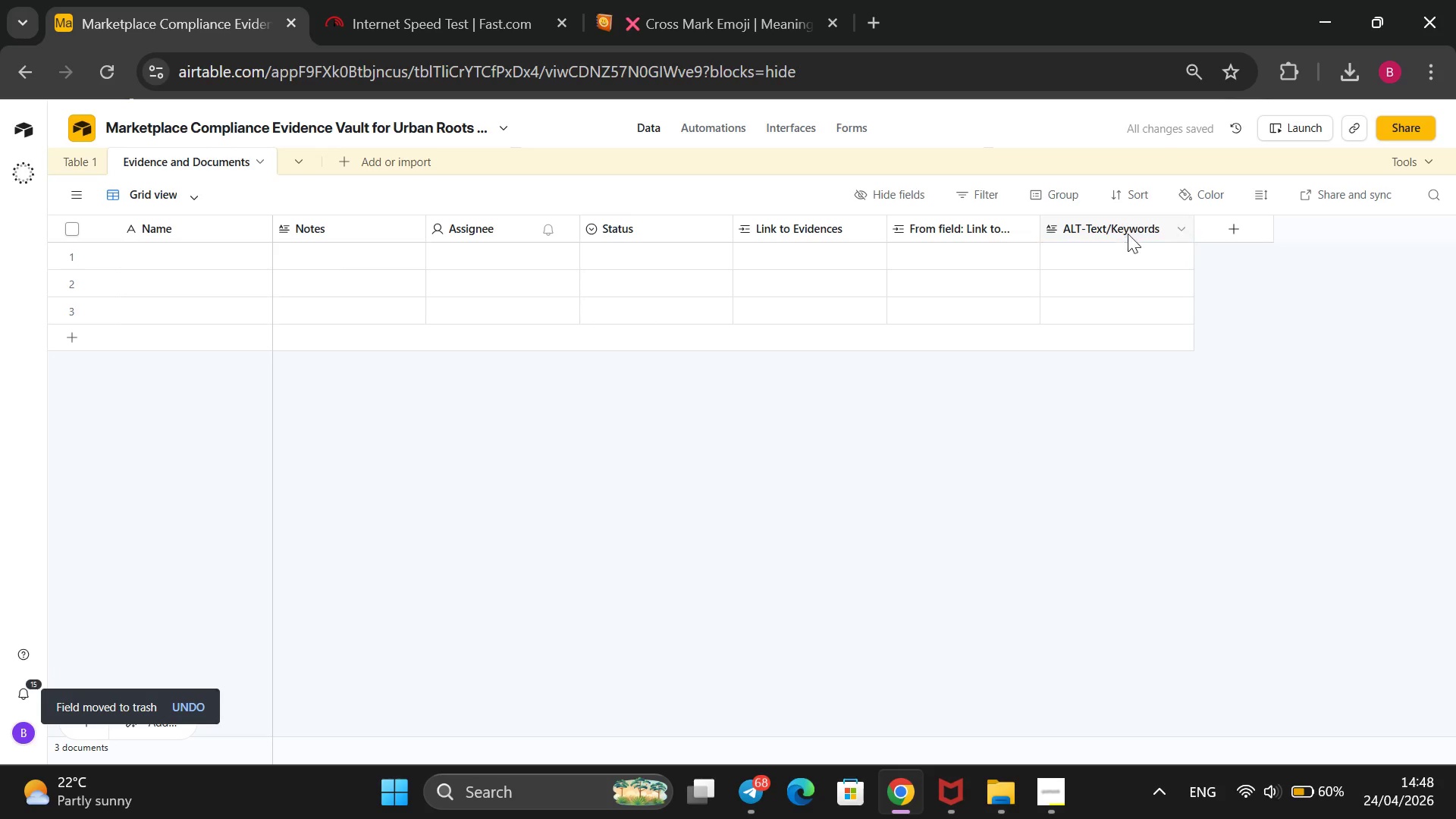 
left_click([1128, 232])
 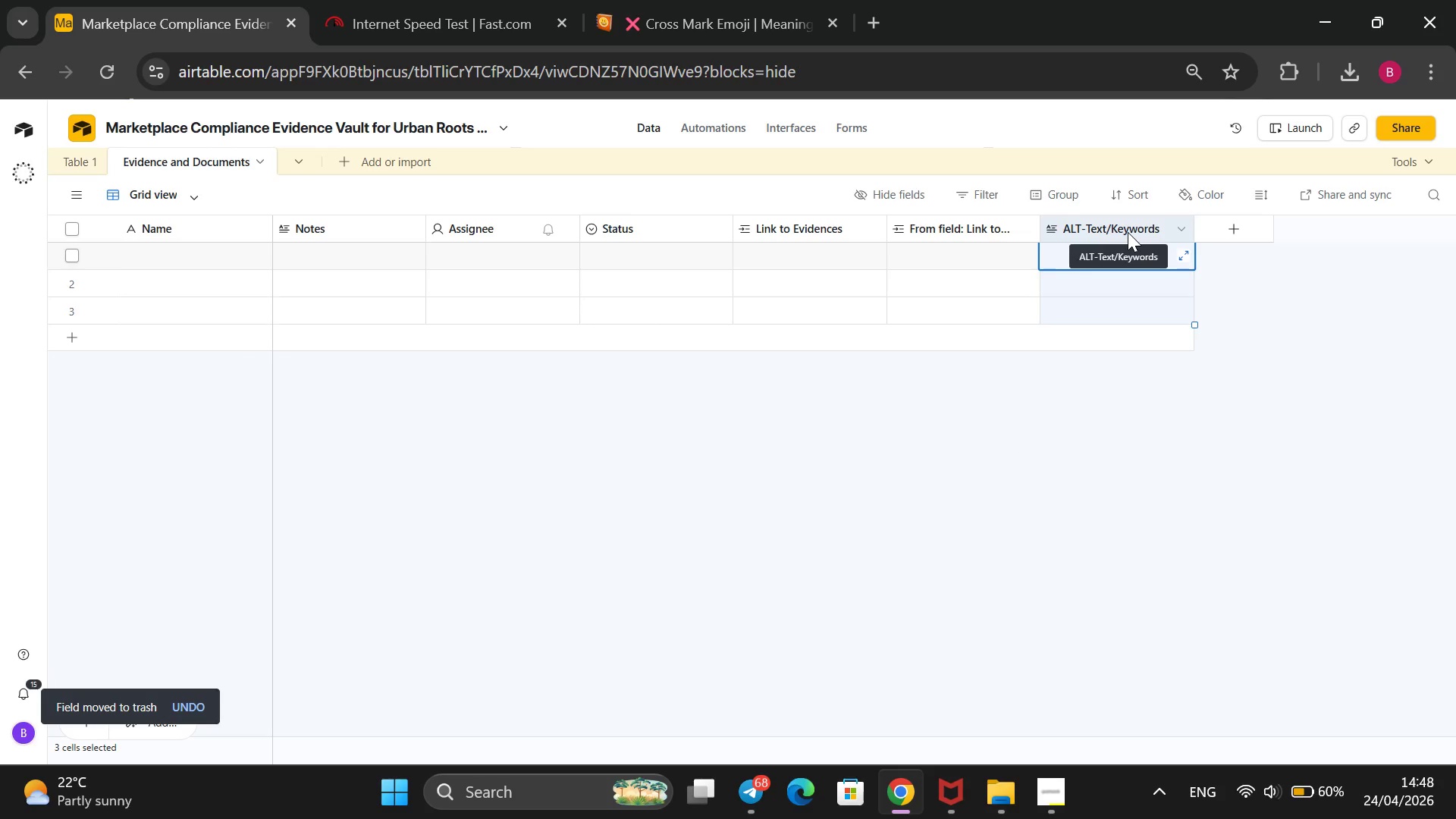 
right_click([1128, 232])
 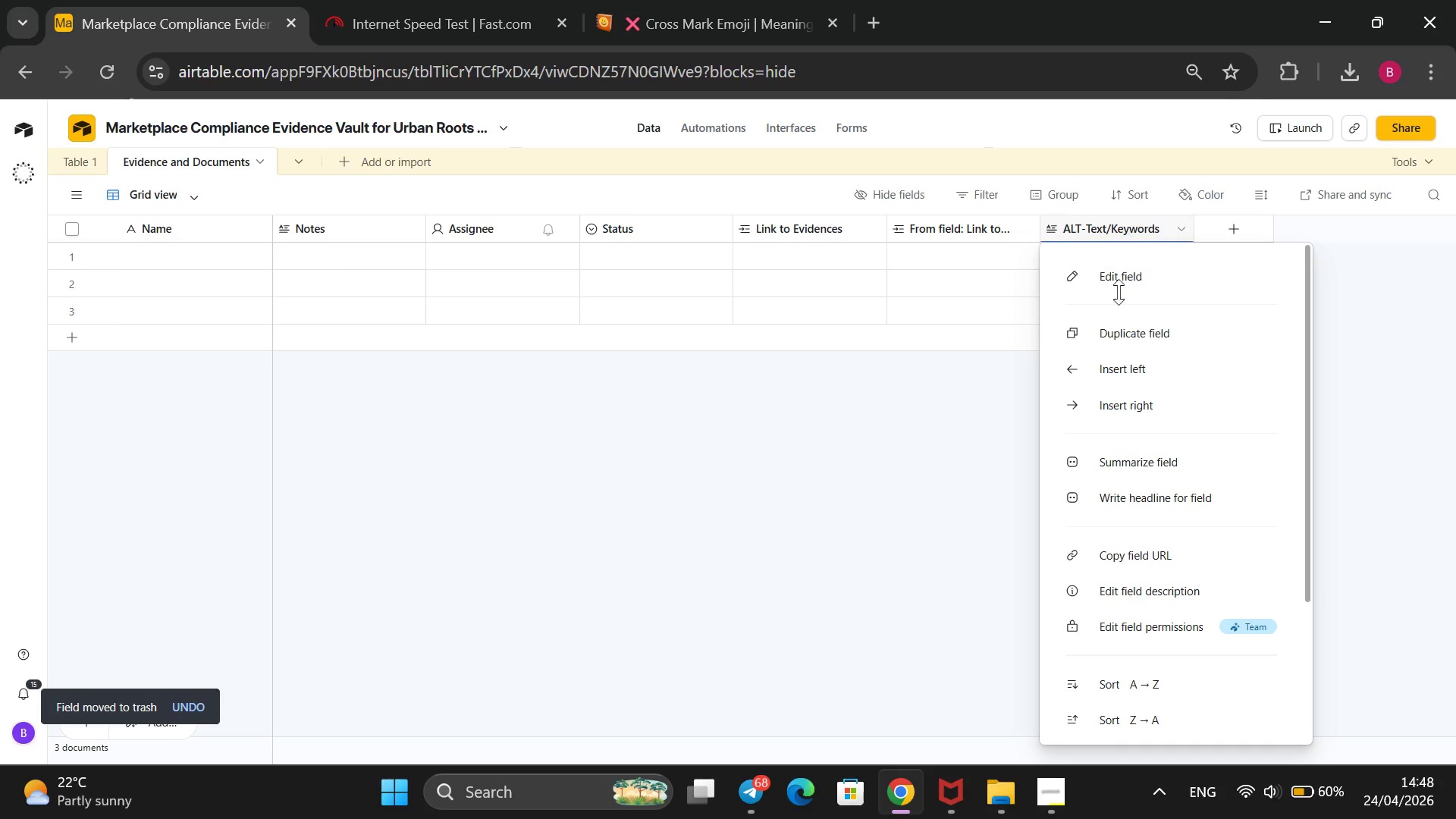 
scroll: coordinate [1122, 498], scroll_direction: down, amount: 6.0
 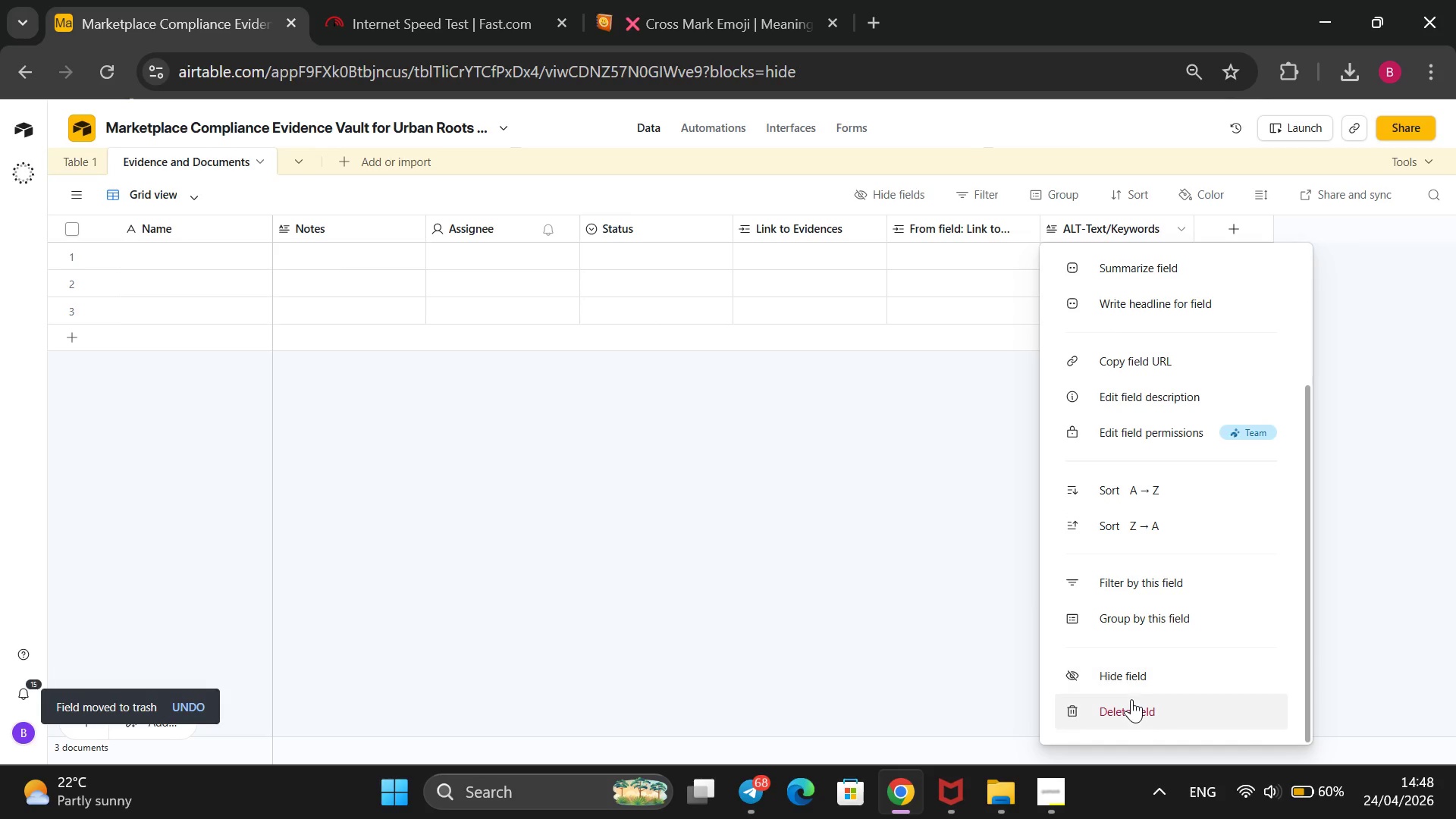 
left_click([1131, 700])
 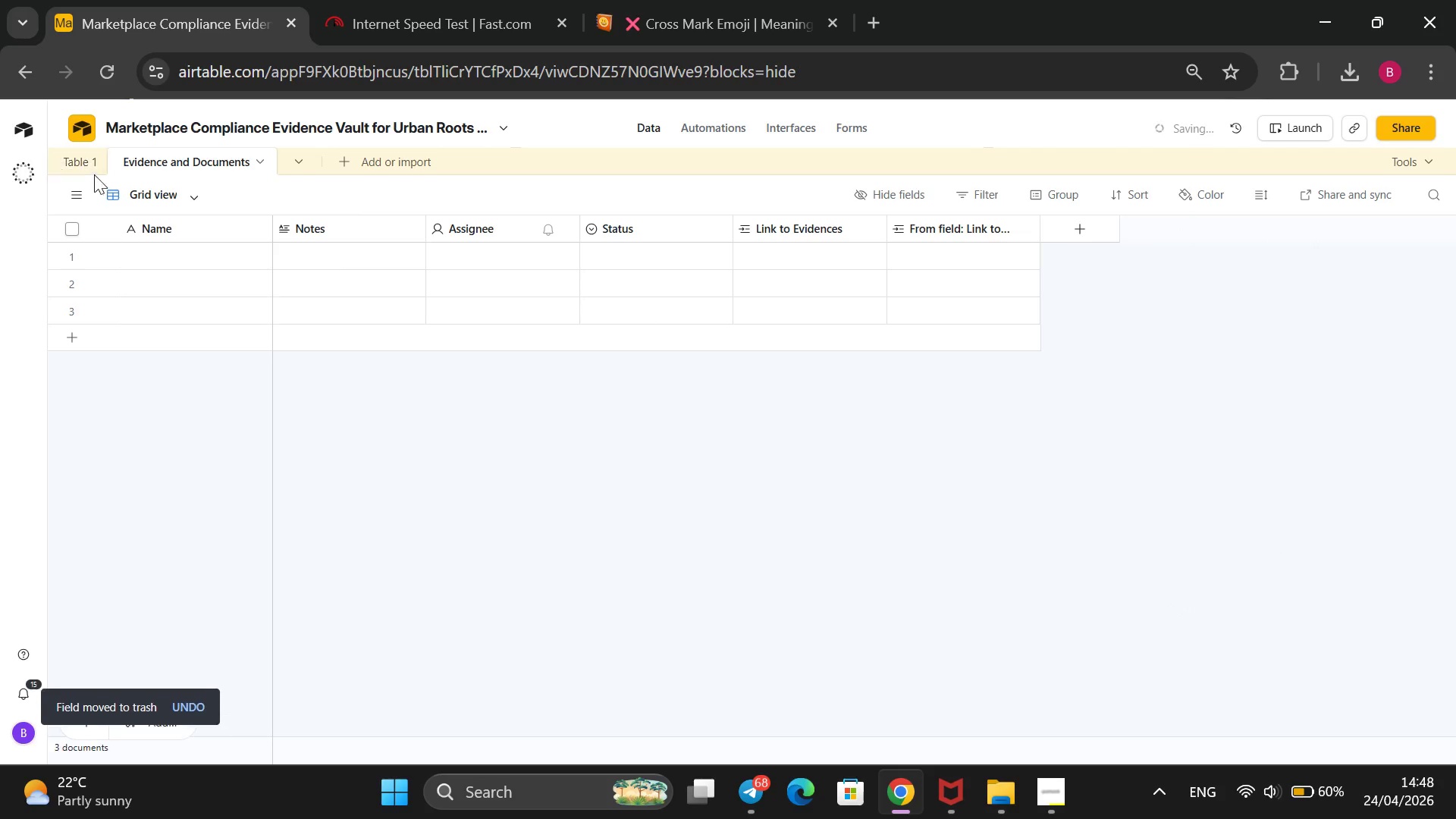 
left_click([80, 162])
 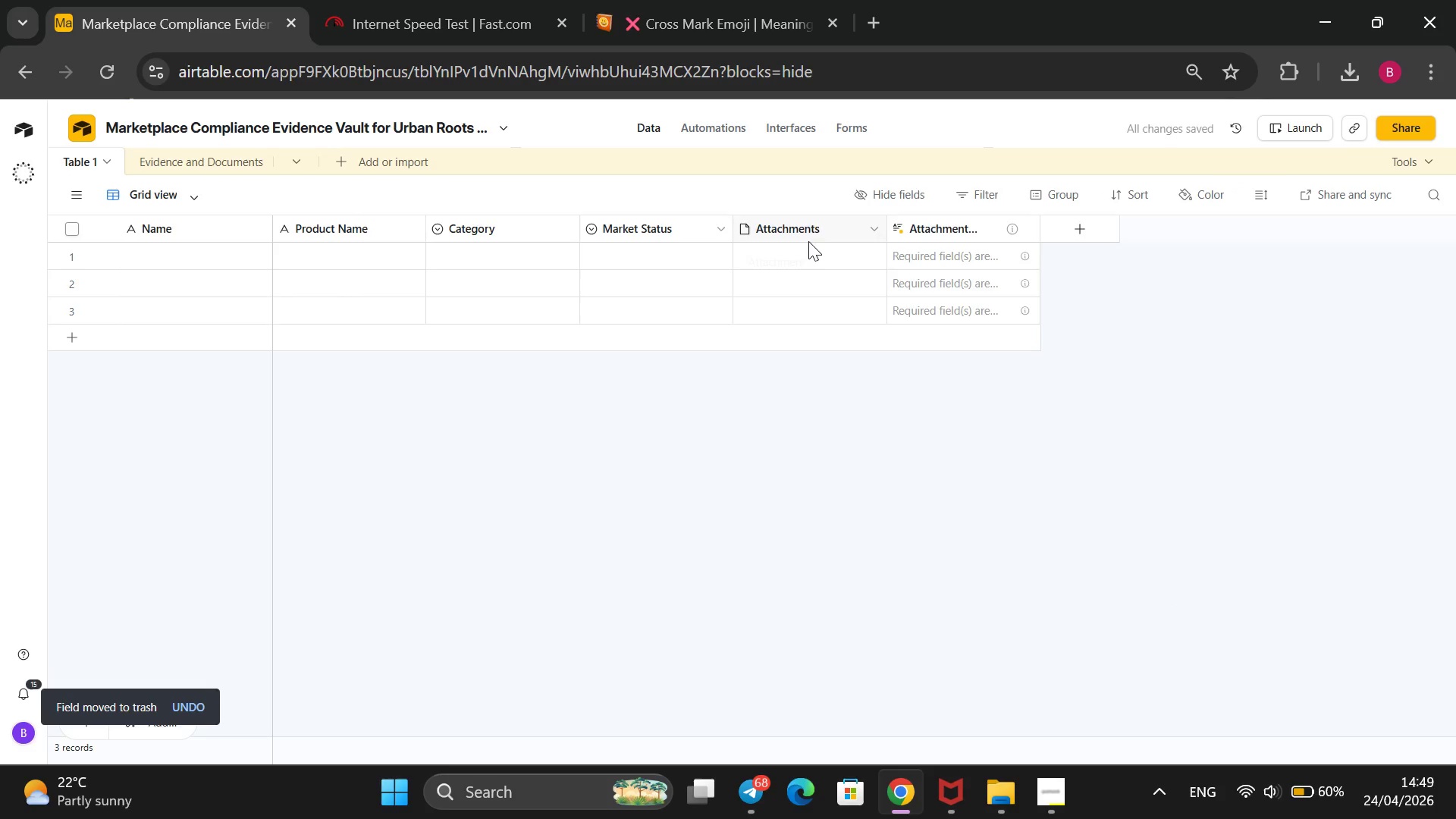 
left_click([825, 233])
 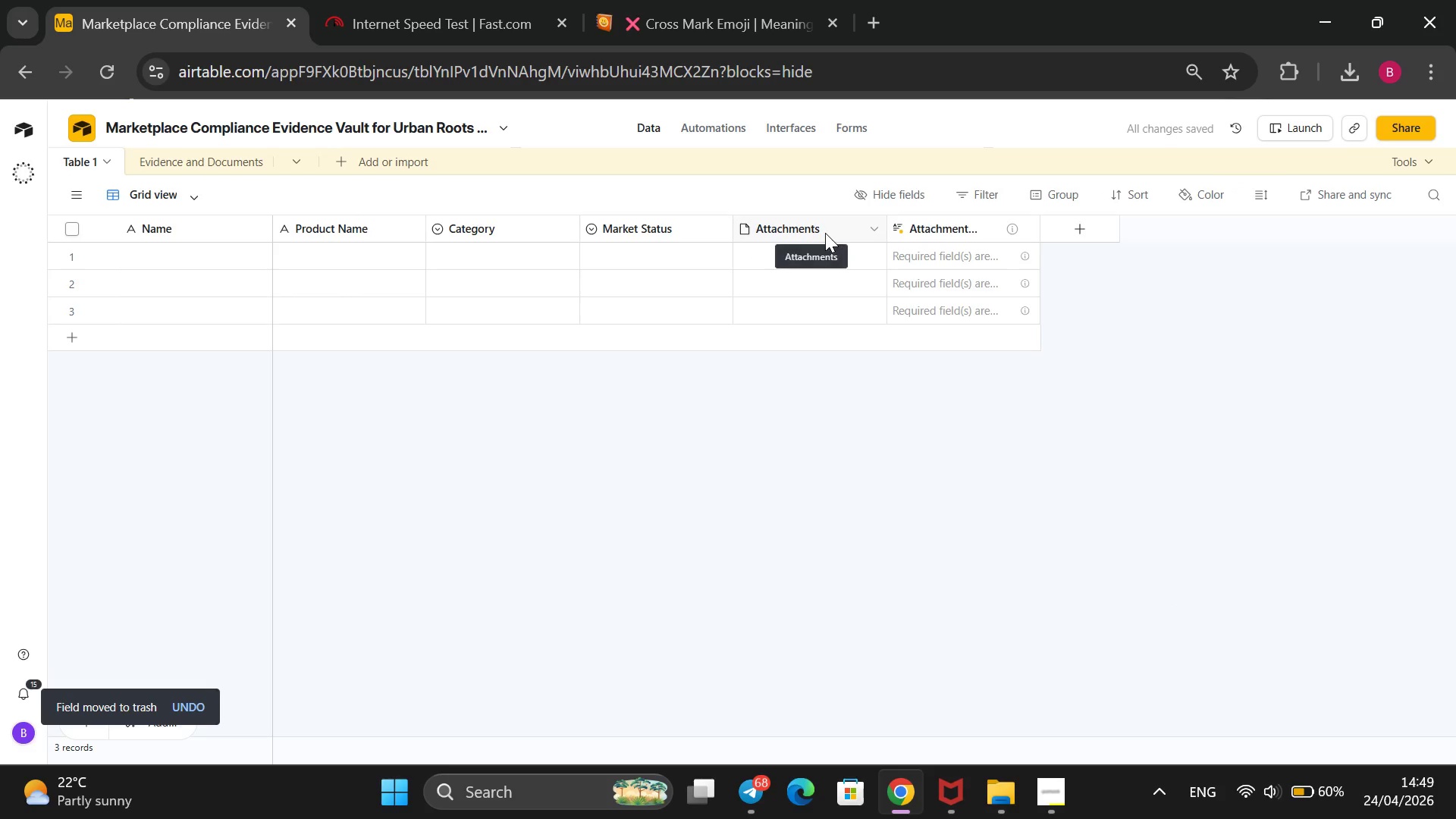 
right_click([825, 233])
 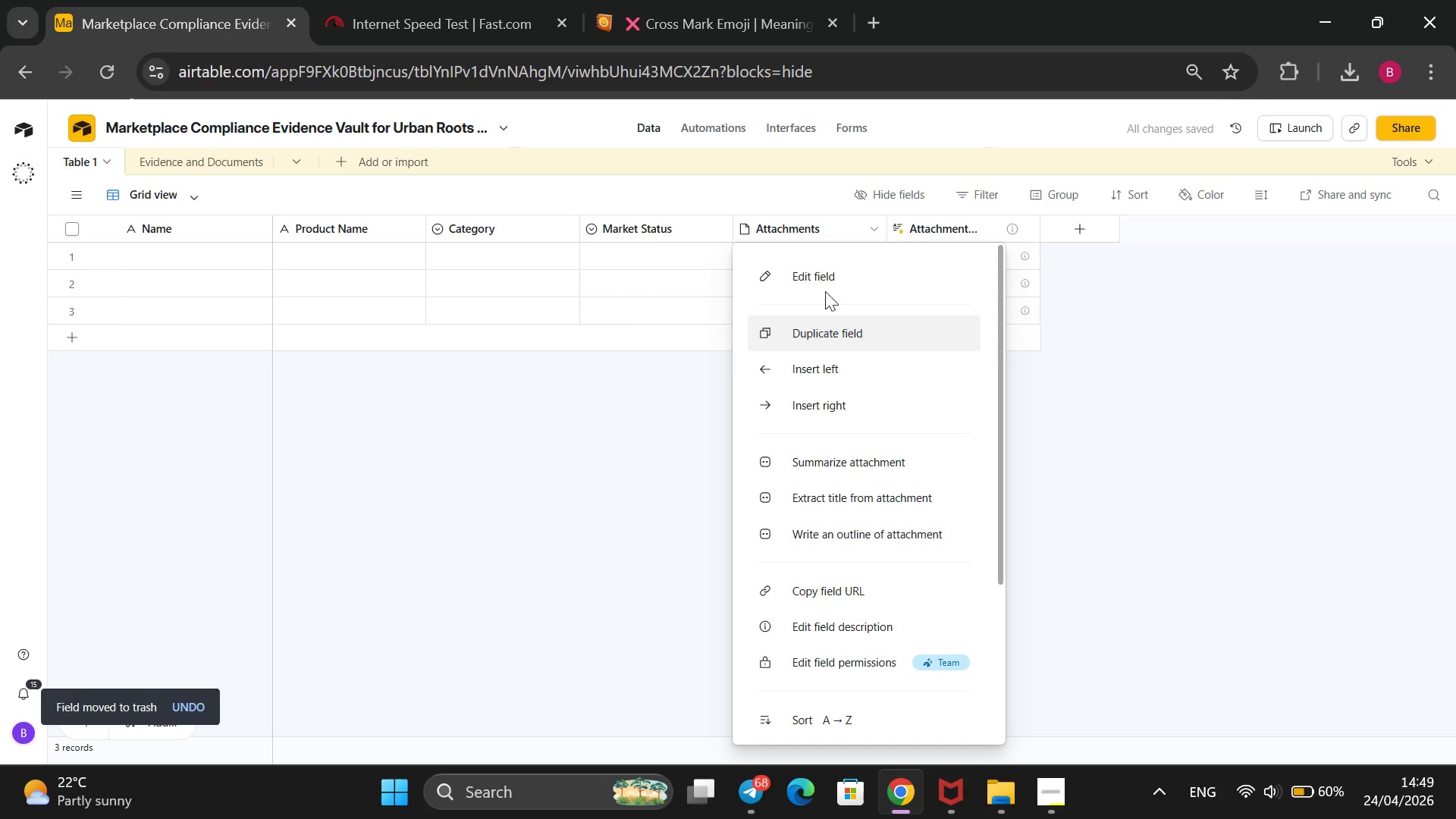 
left_click([828, 278])
 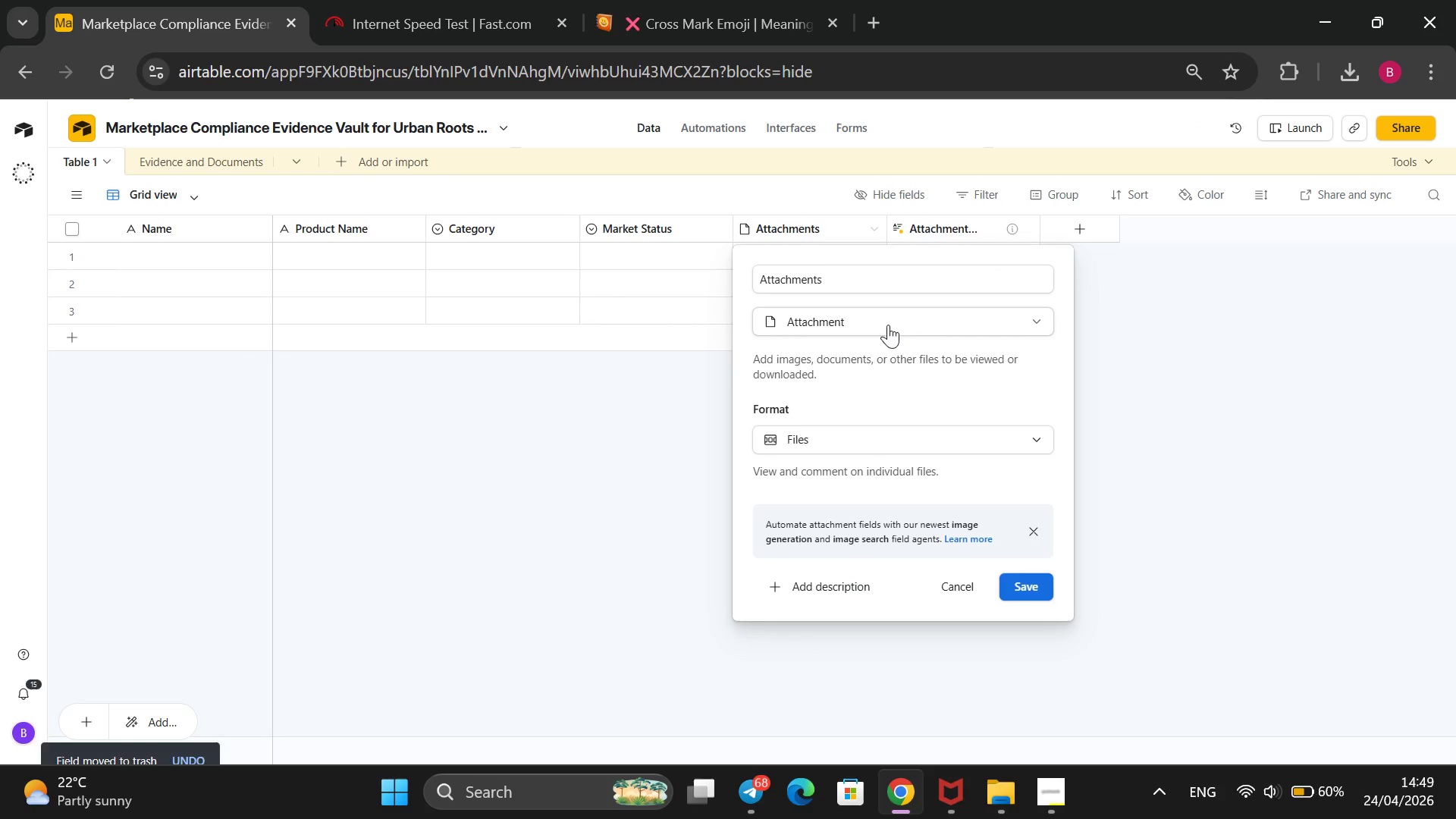 
left_click_drag(start_coordinate=[940, 274], to_coordinate=[722, 294])
 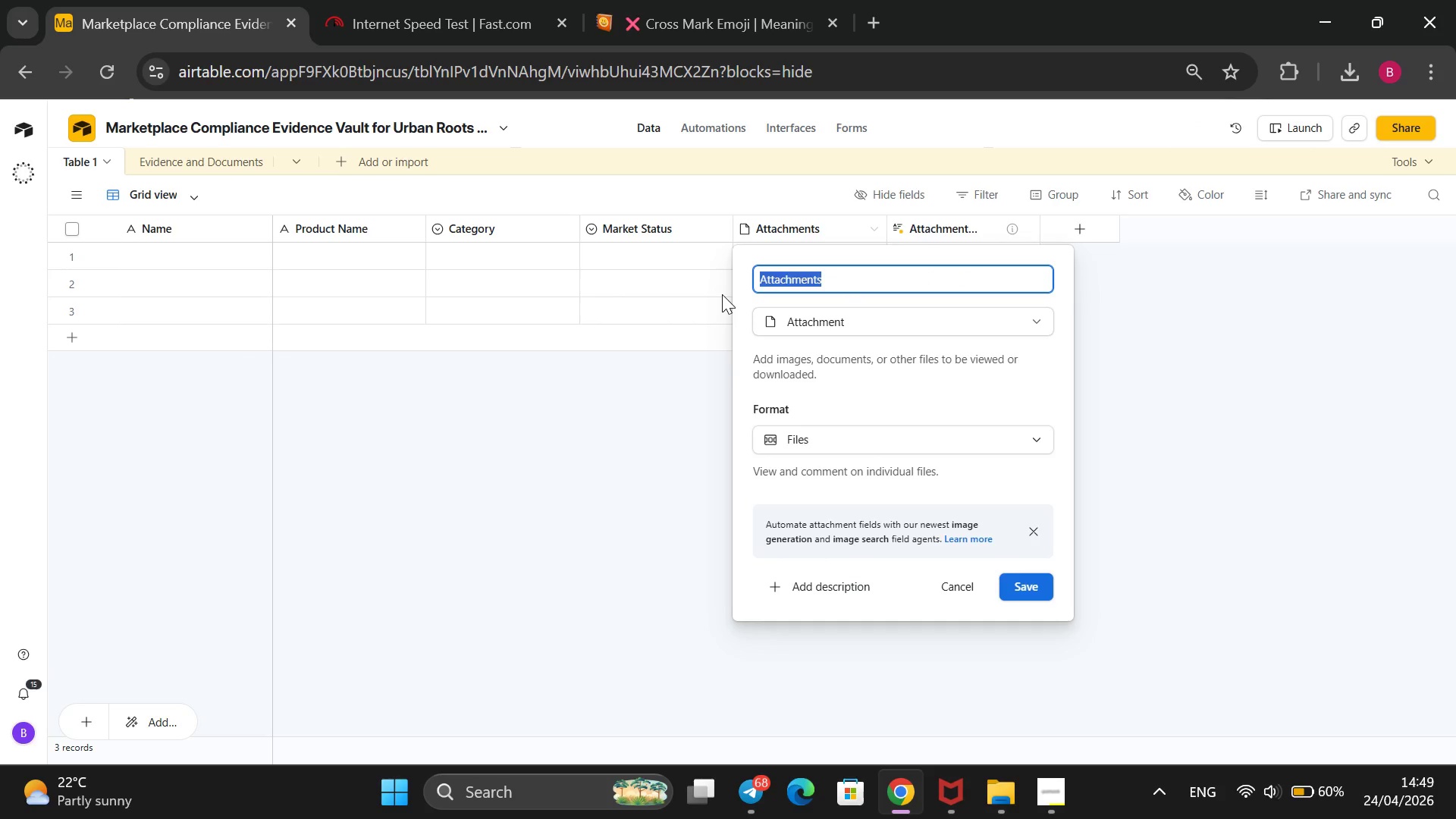 
key(Backspace)
type(Linked to Evicence)
 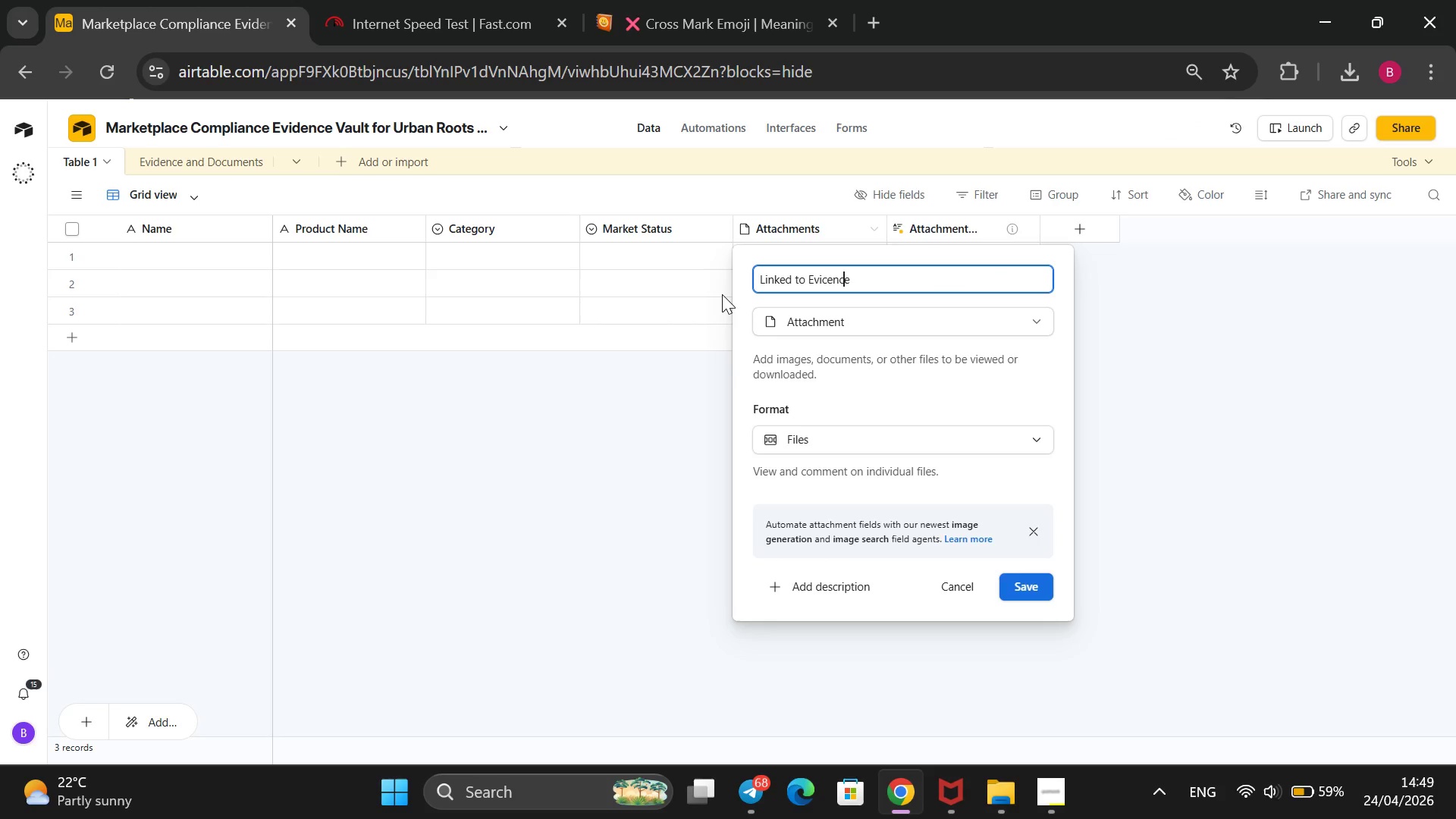 
key(ArrowLeft)
 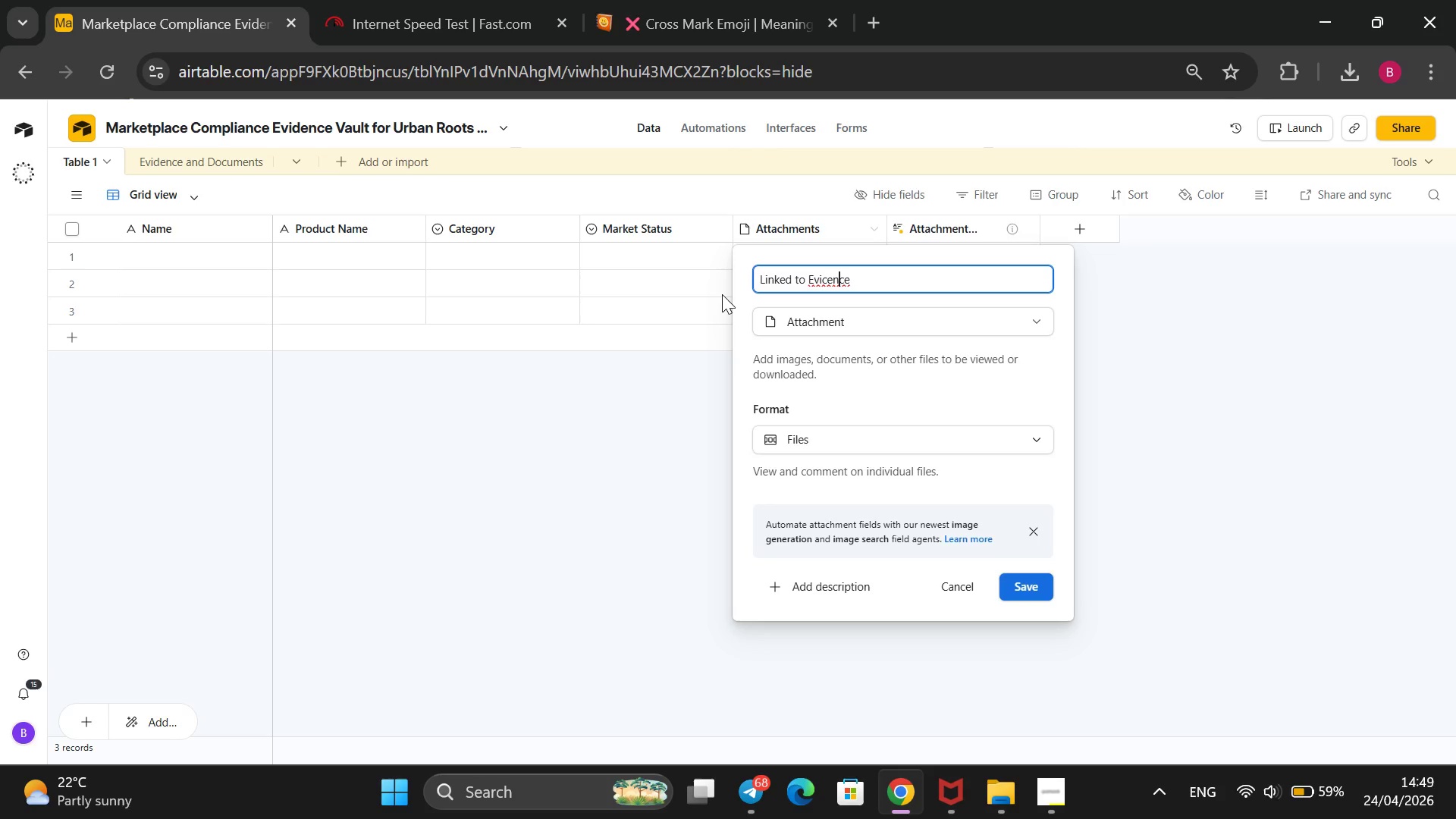 
key(ArrowLeft)
 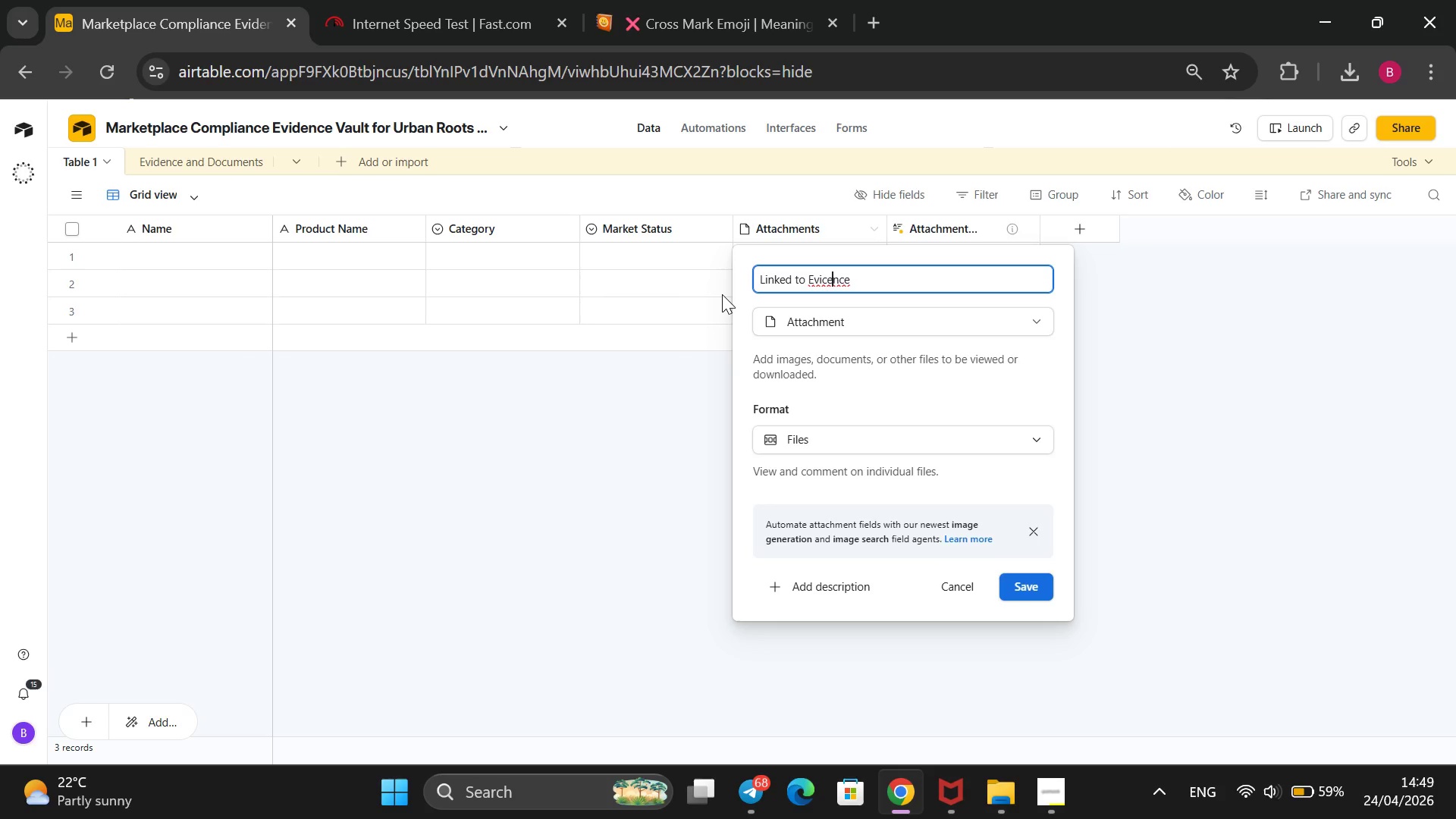 
key(ArrowLeft)
 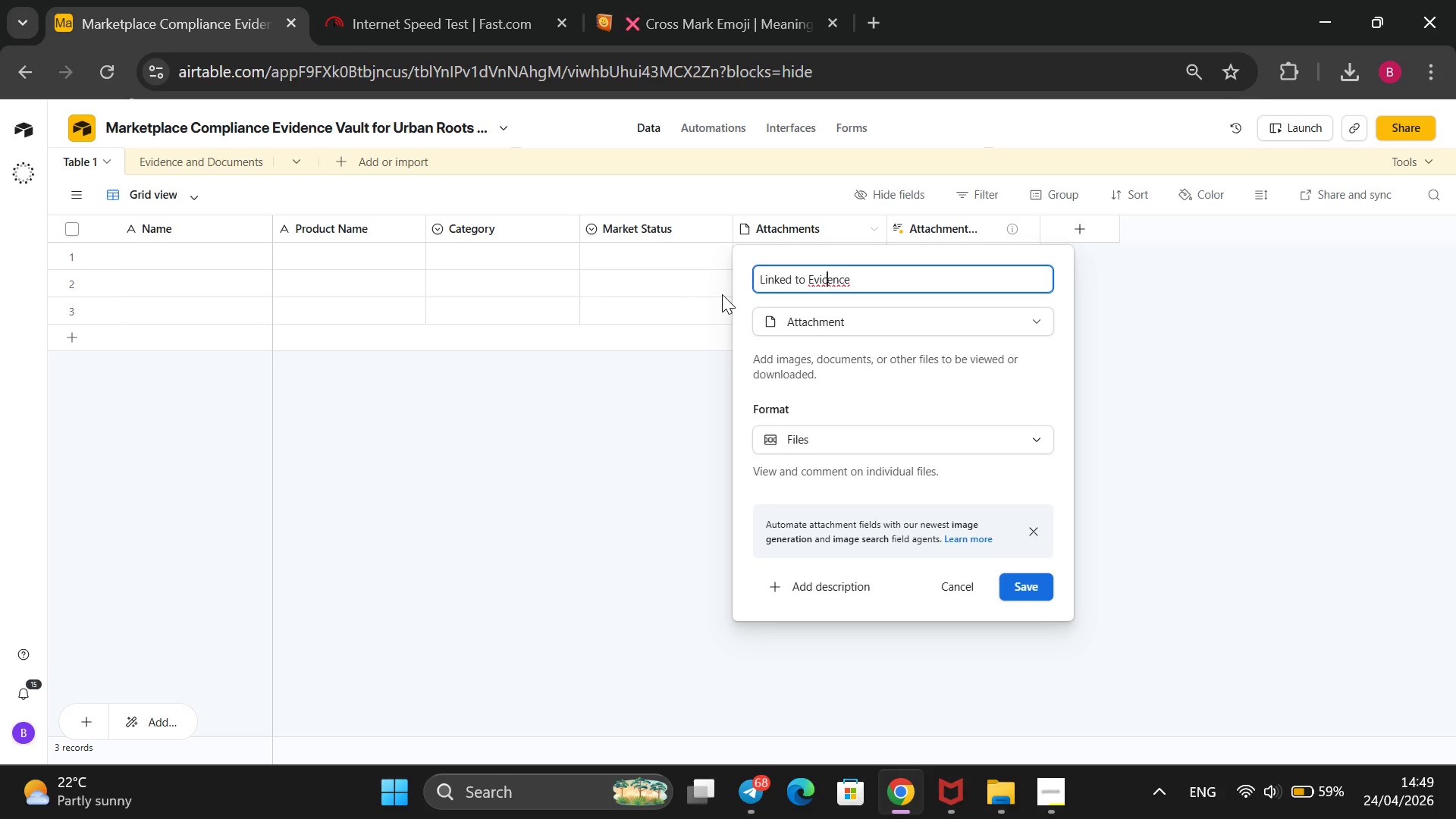 
key(ArrowLeft)
 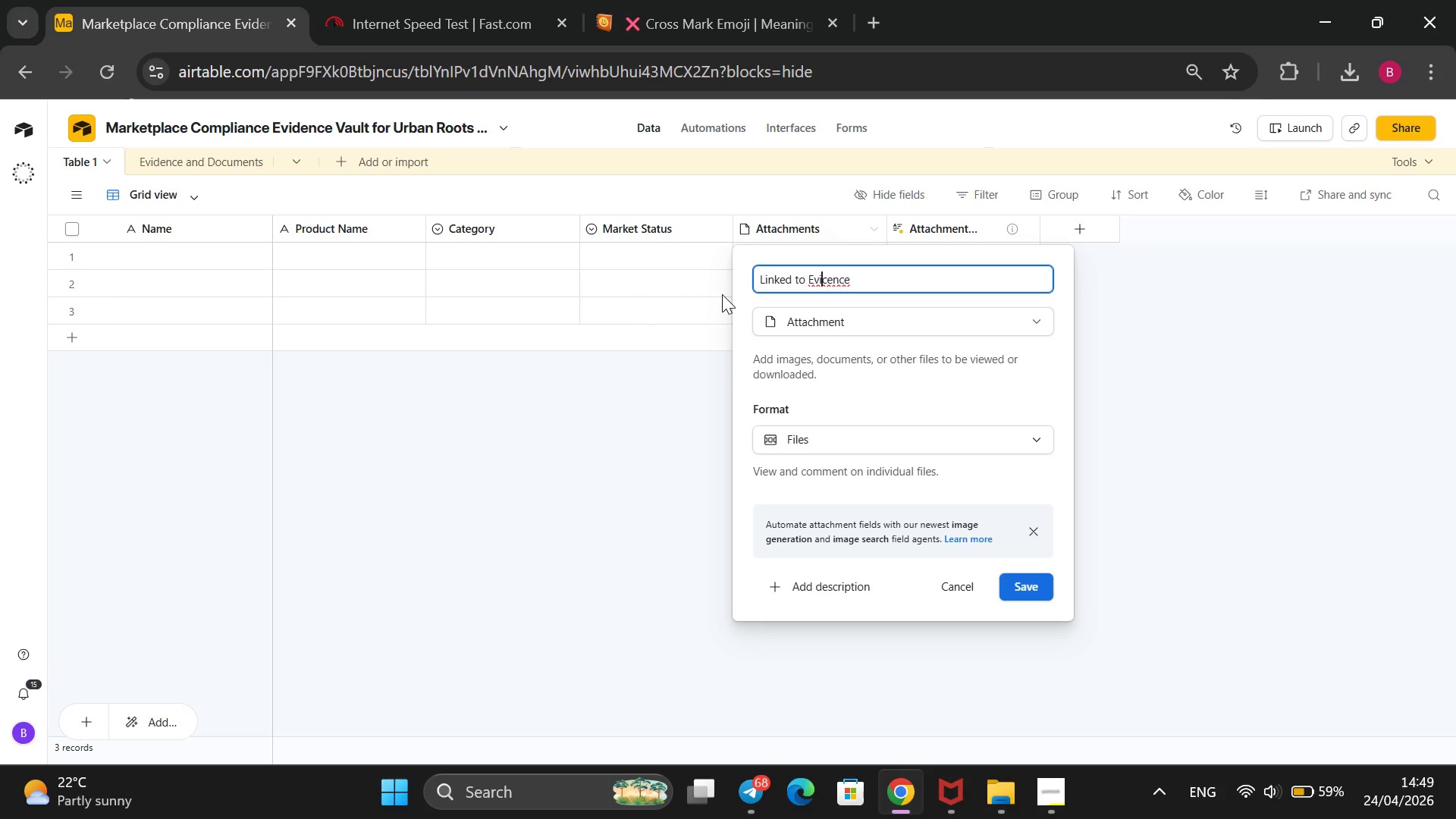 
key(ArrowLeft)
 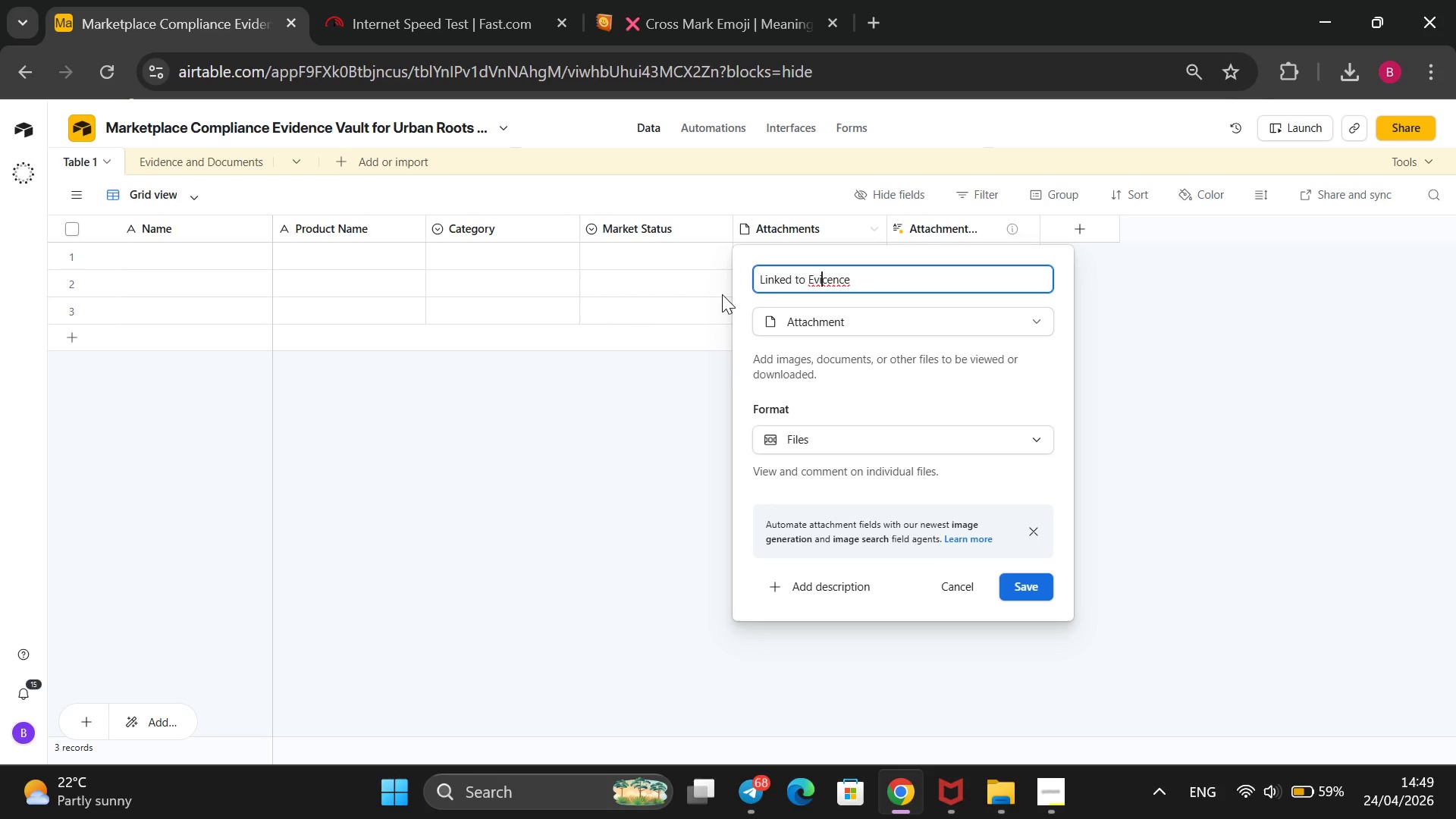 
key(ArrowLeft)
 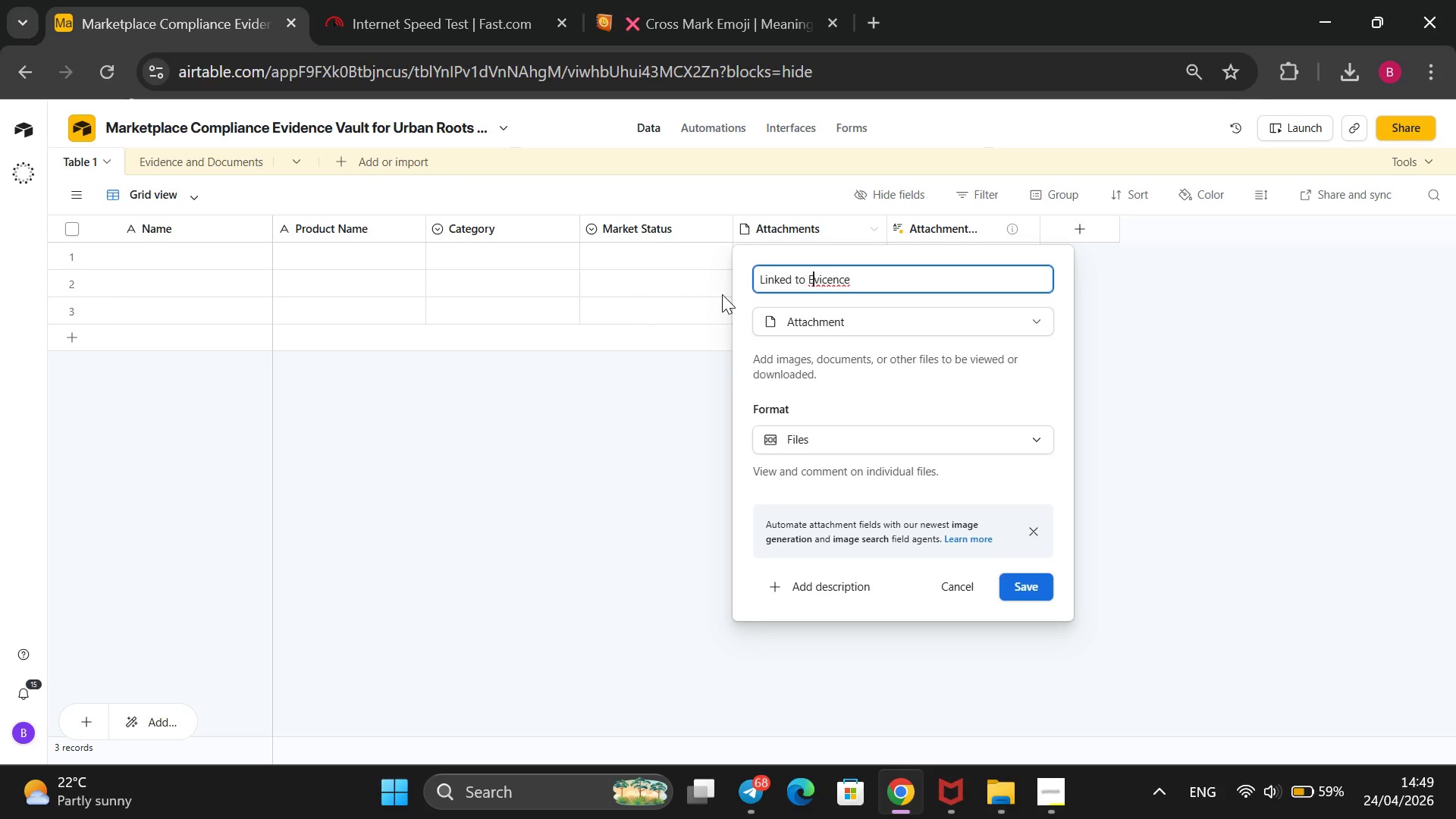 
key(ArrowLeft)
 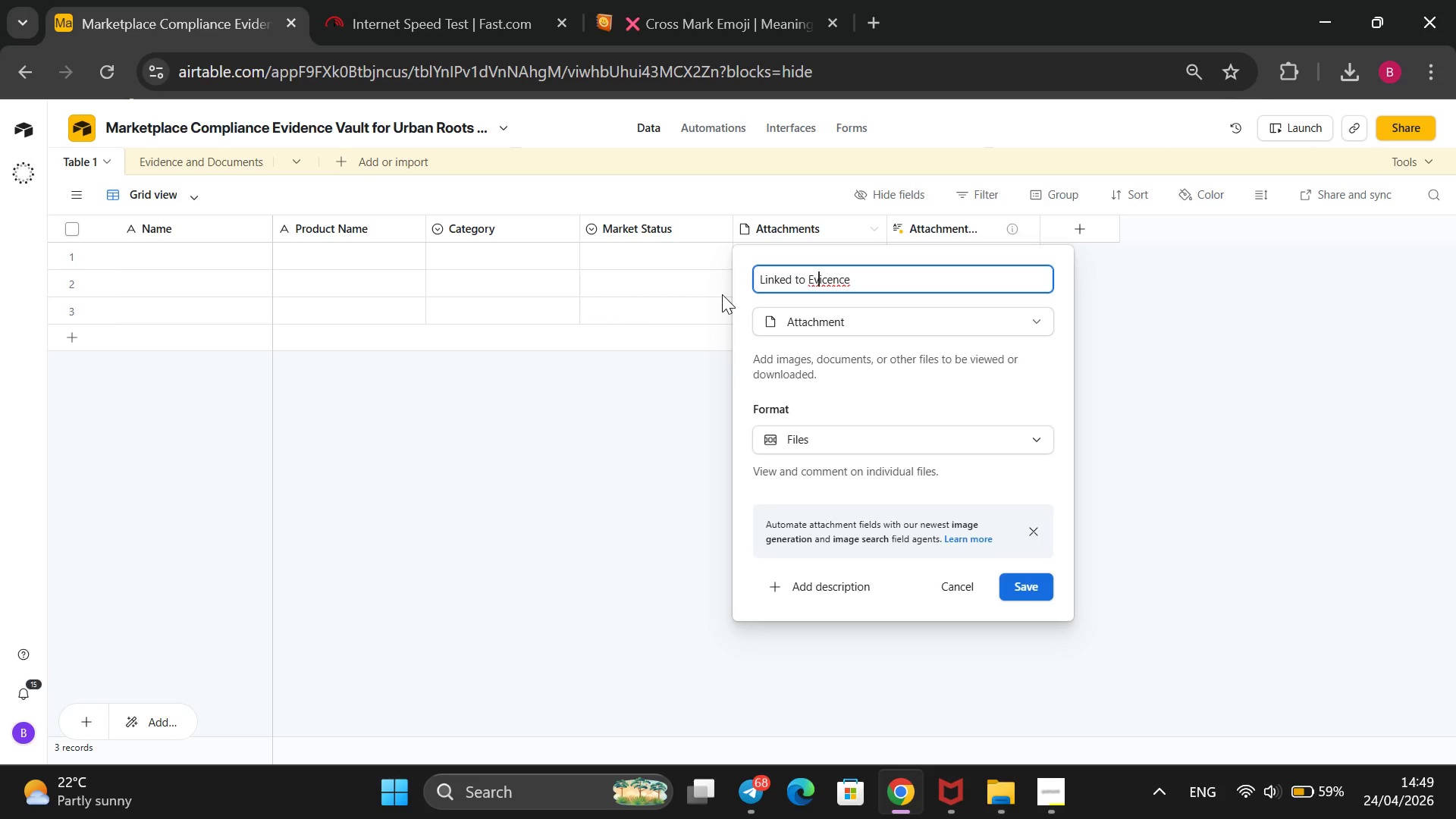 
key(ArrowRight)
 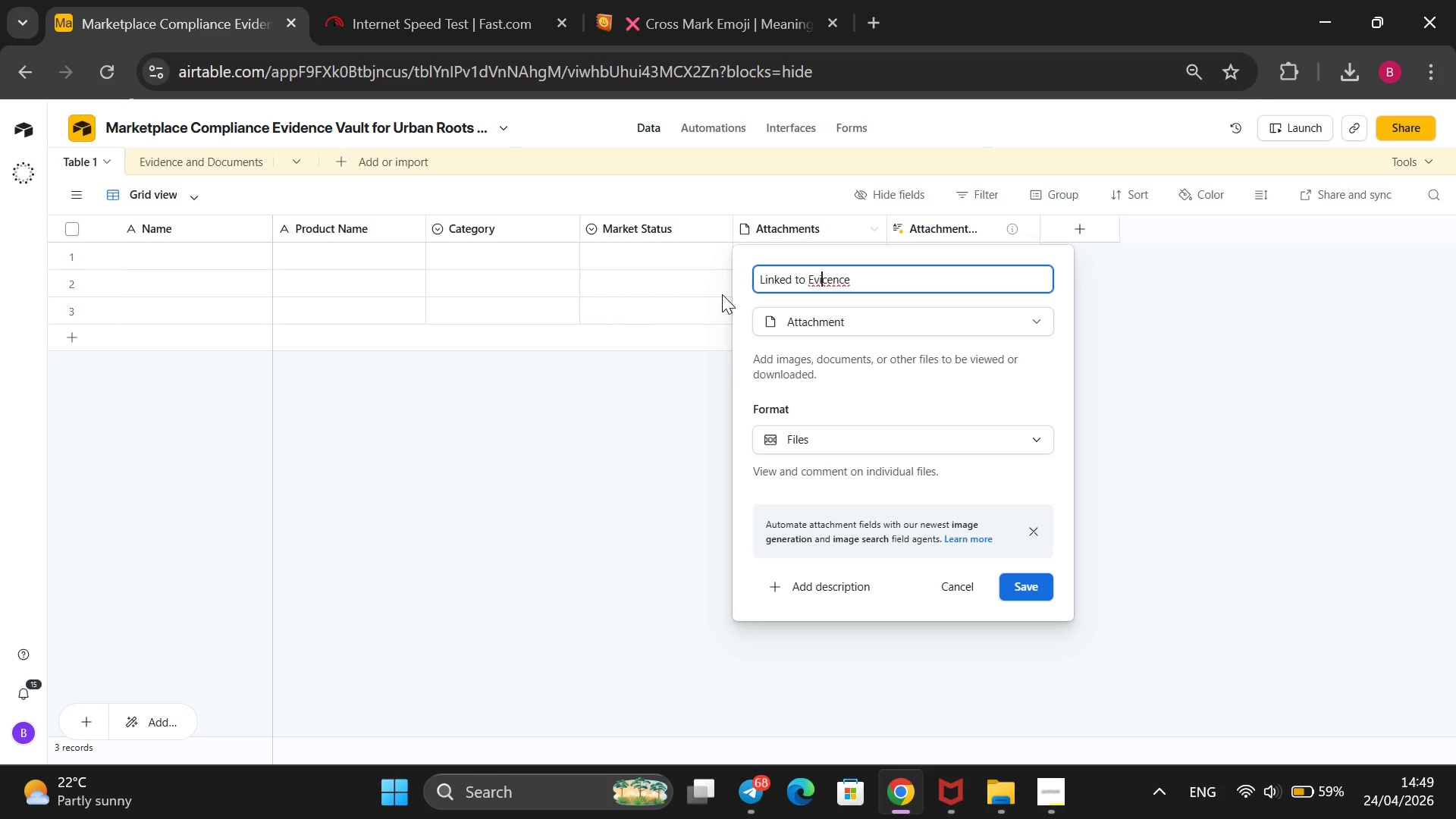 
key(ArrowRight)
 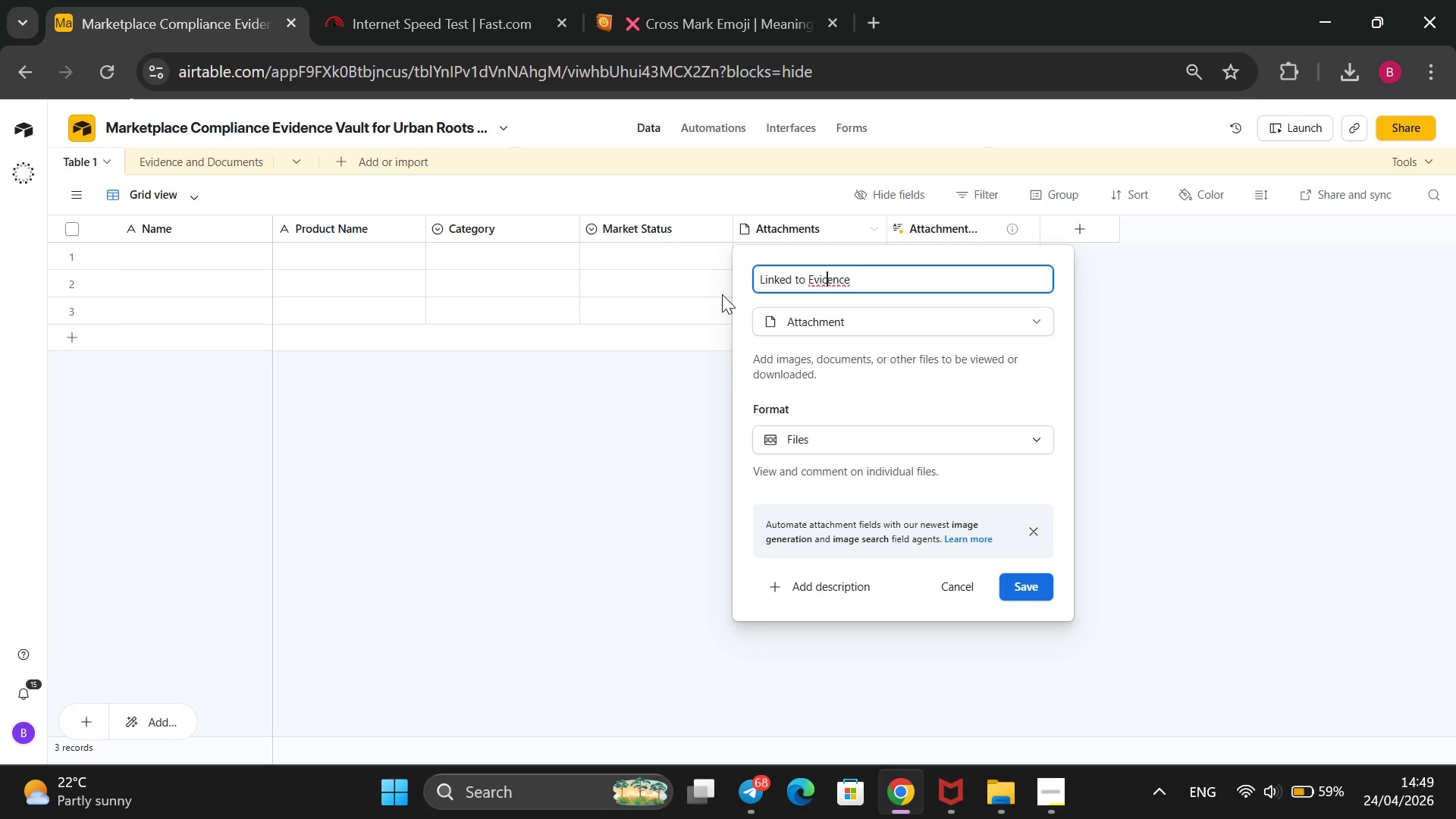 
key(ArrowRight)
 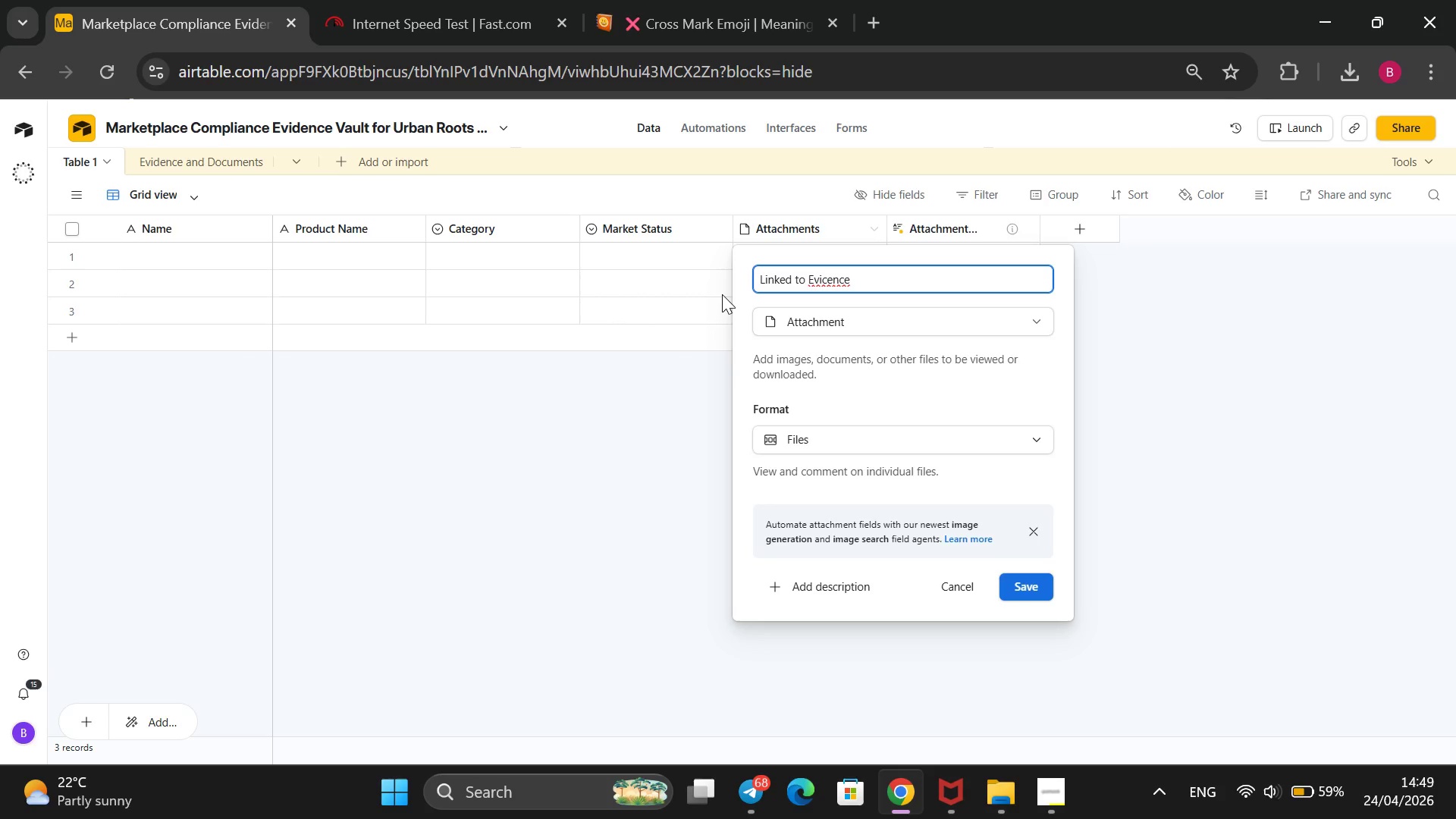 
key(Backspace)
type(de)
 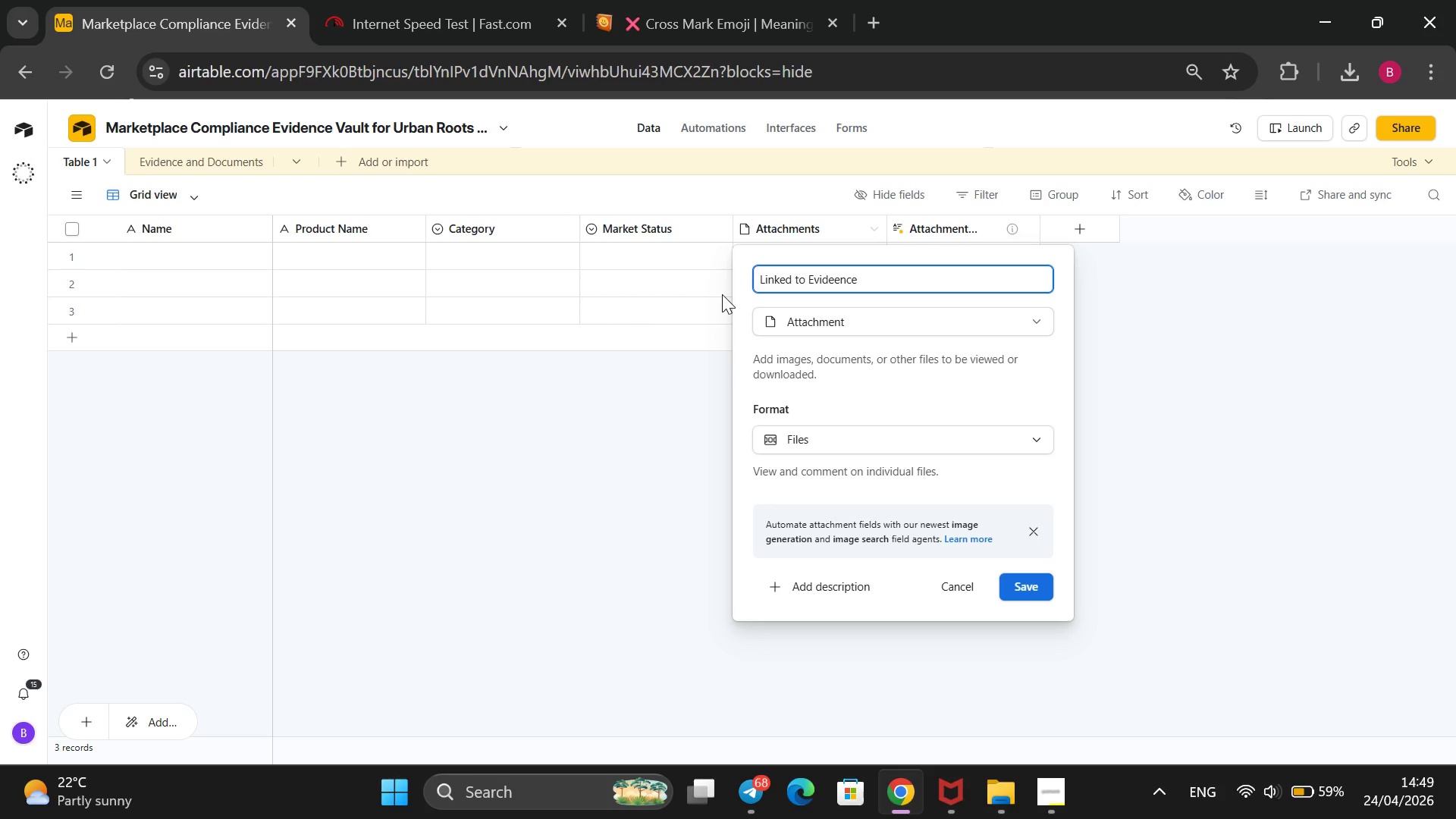 
key(ArrowRight)
 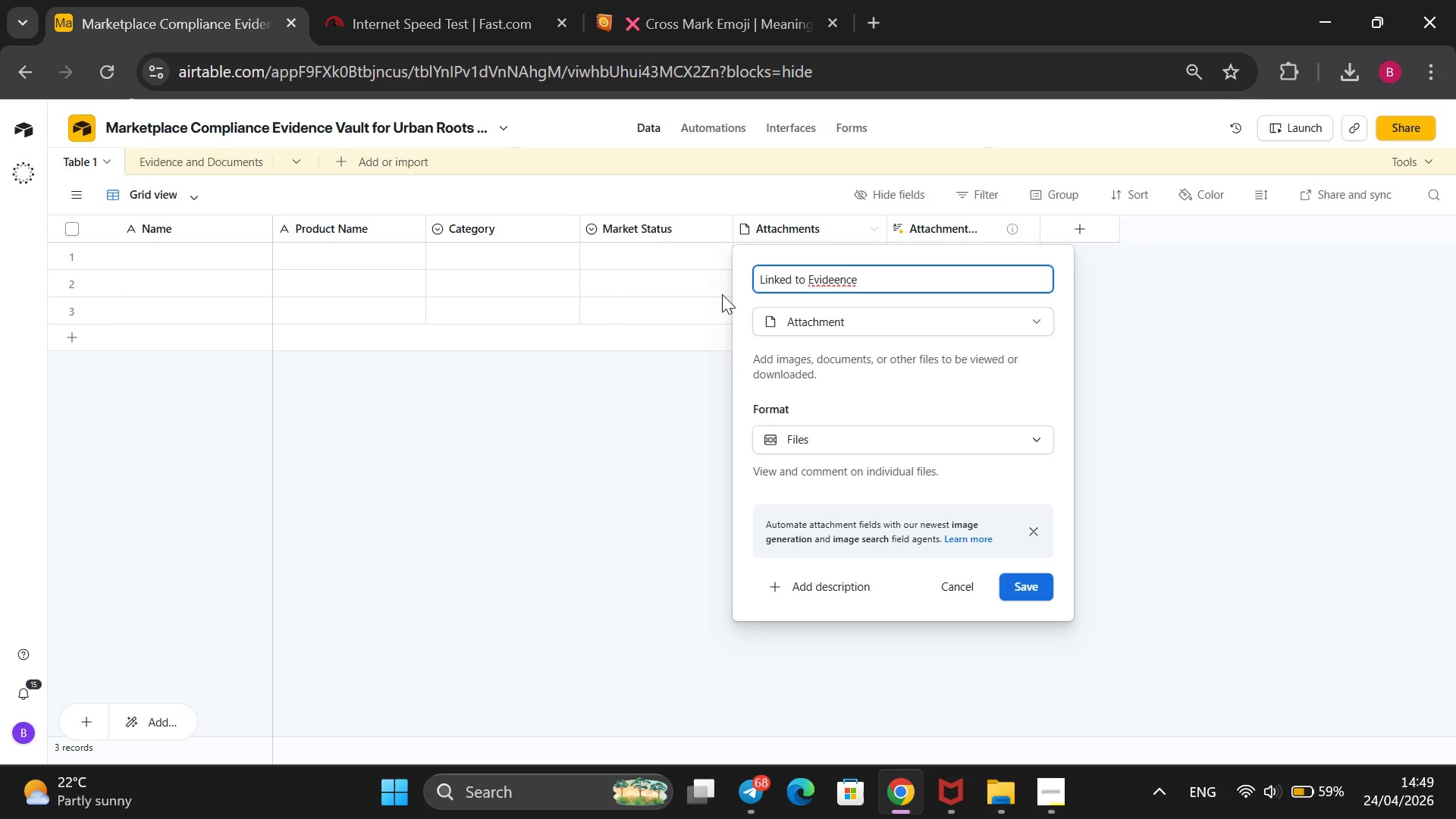 
key(Backspace)
 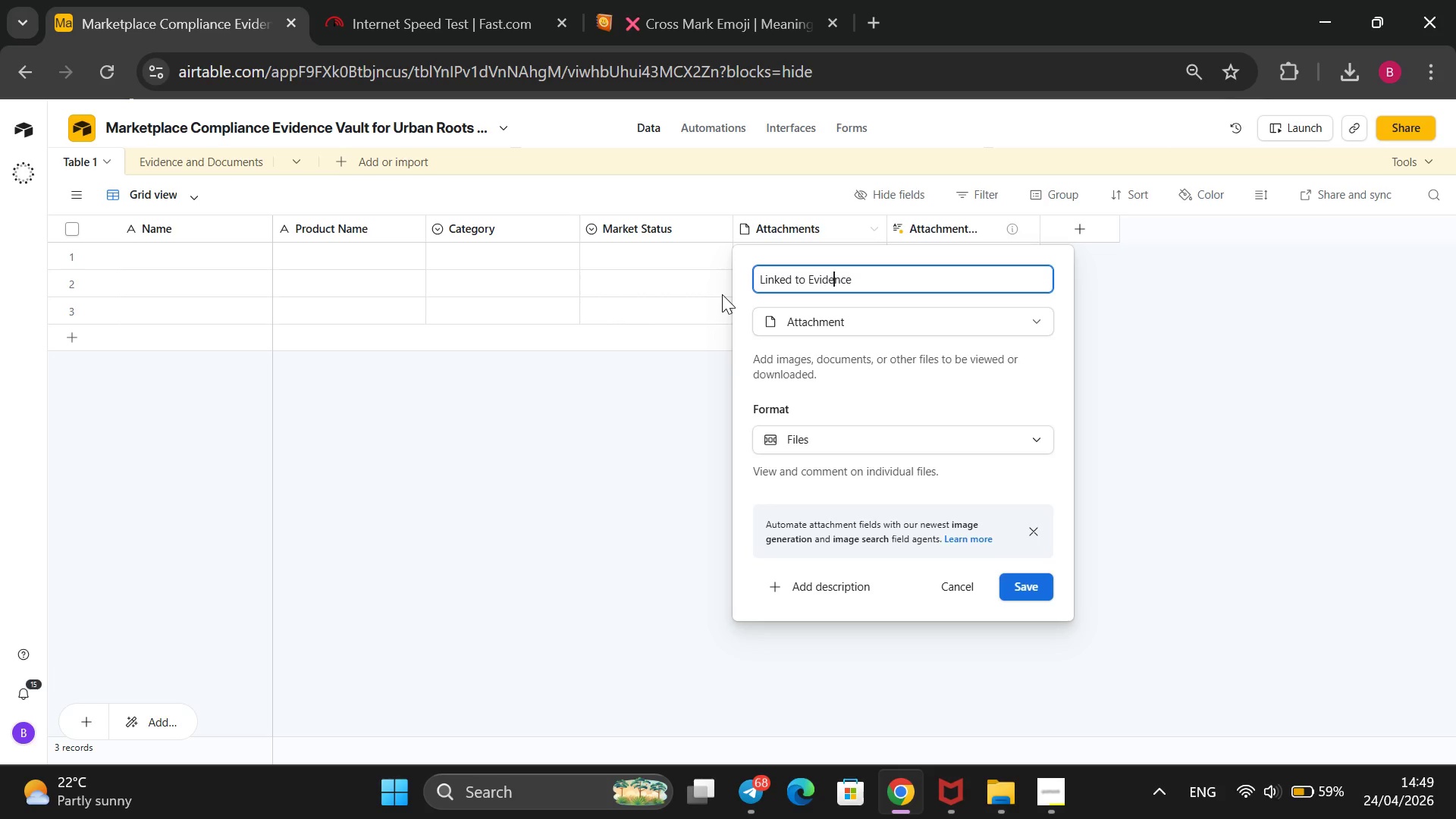 
left_click_drag(start_coordinate=[805, 274], to_coordinate=[789, 285])
 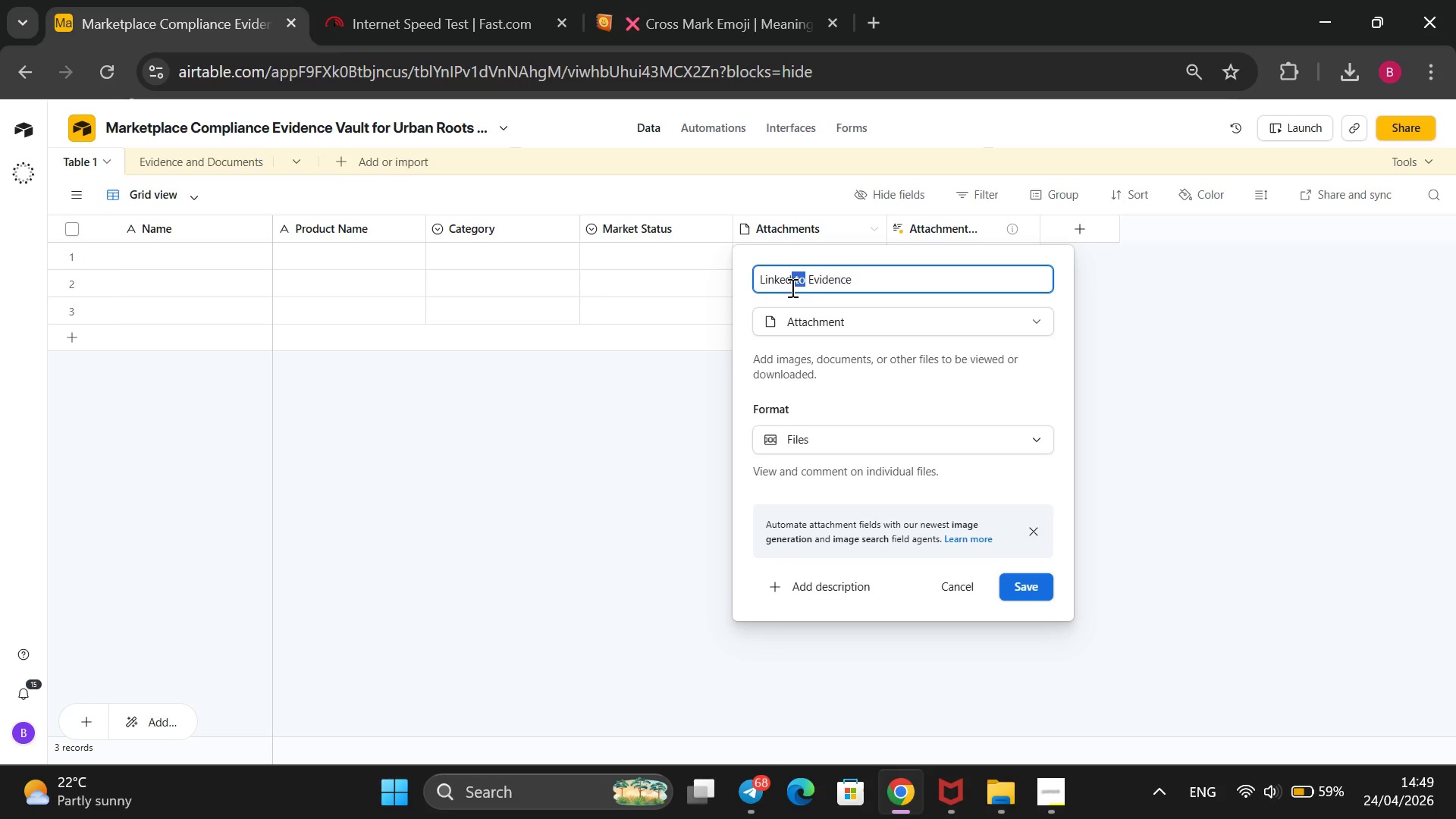 
left_click([791, 287])
 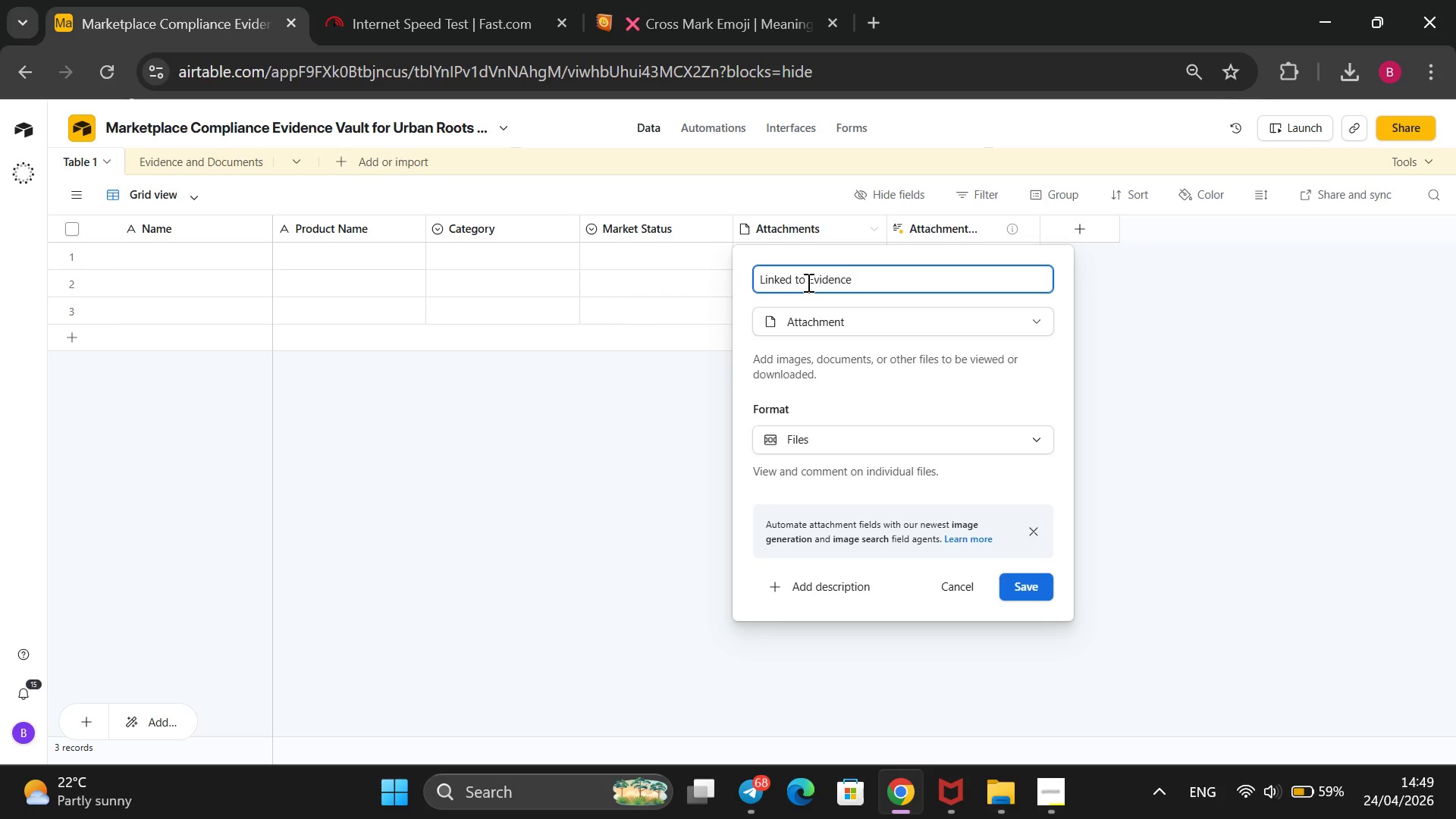 
key(Backspace)
 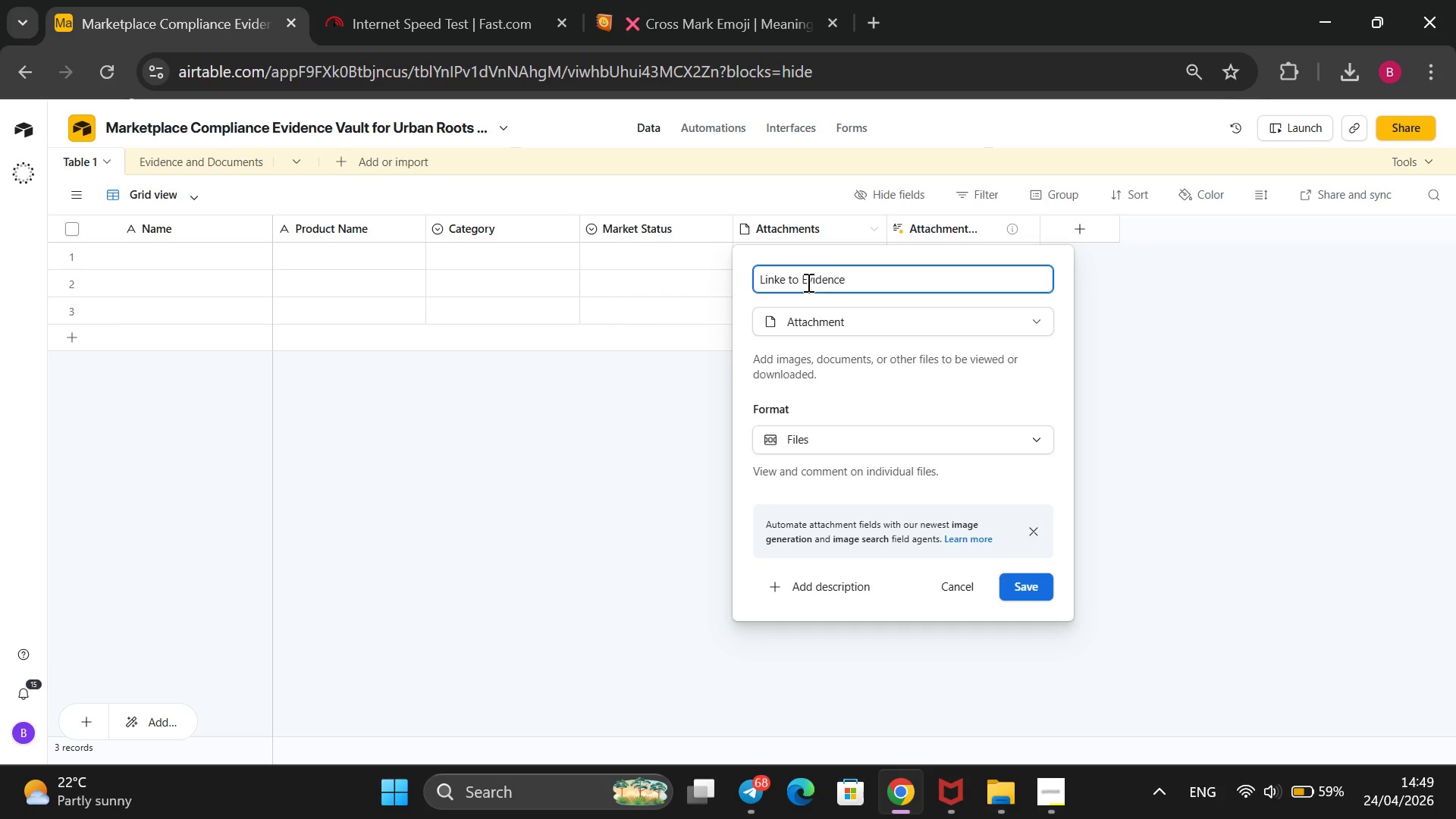 
key(Backspace)
 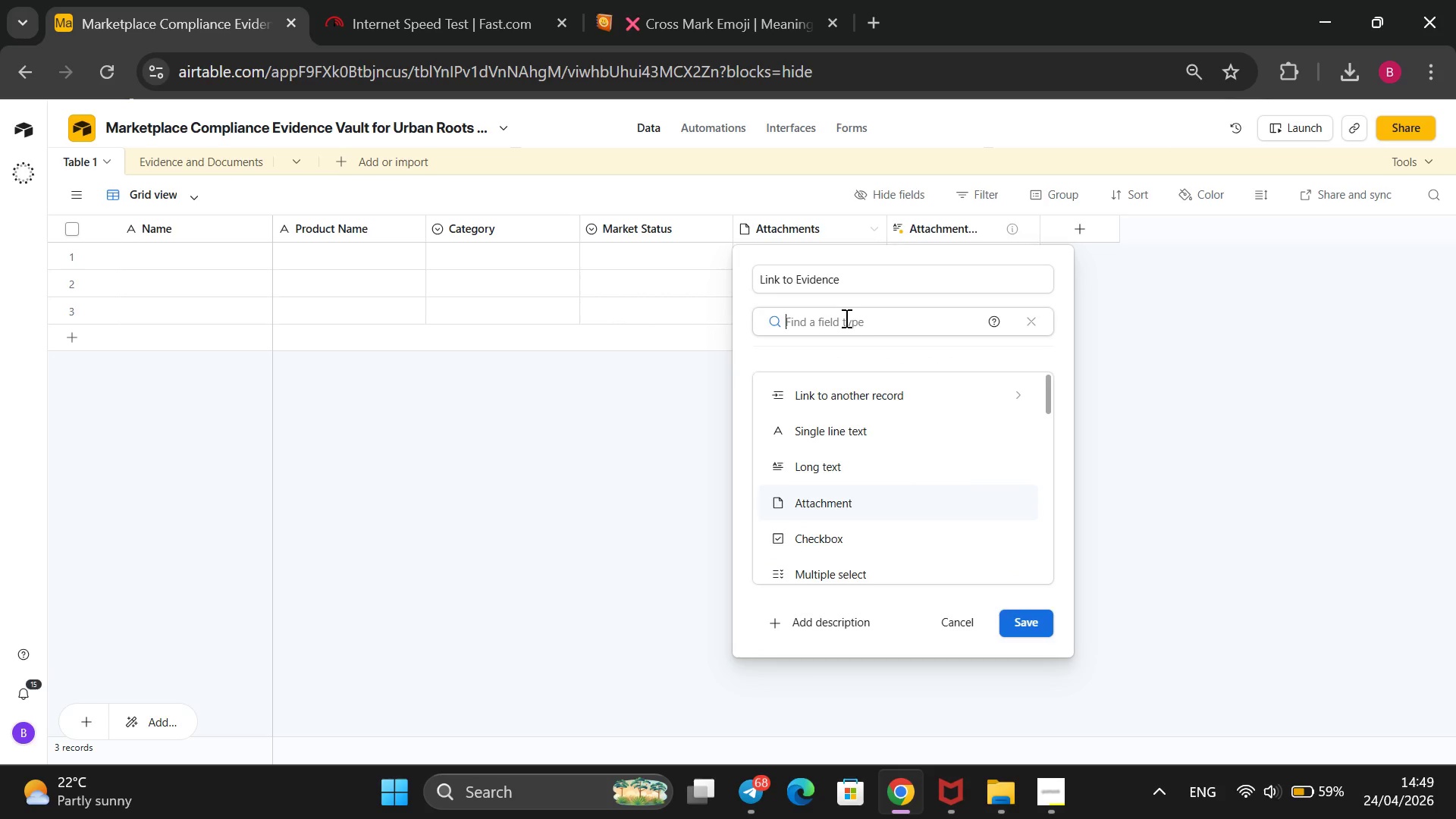 
left_click([841, 405])
 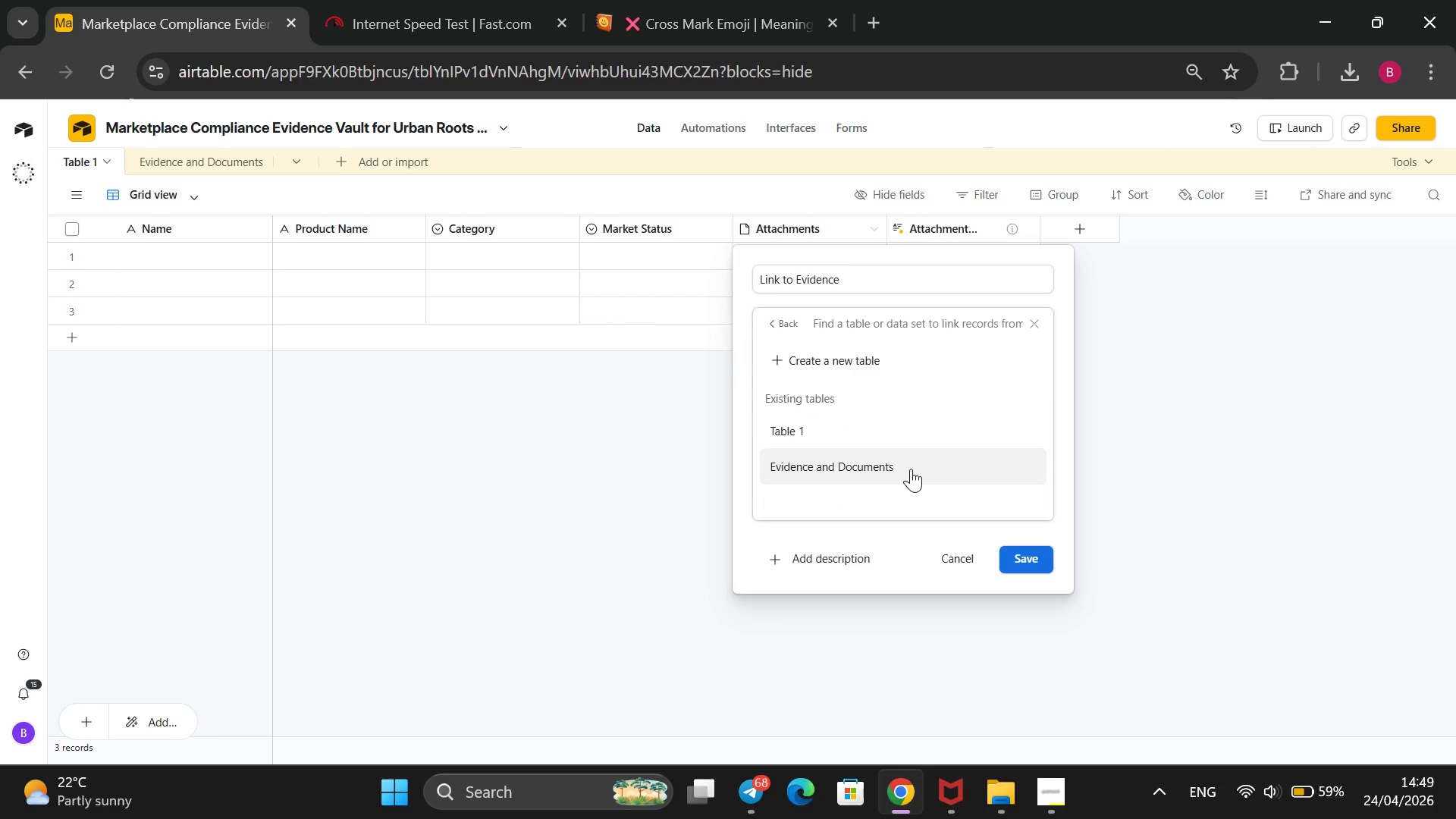 
left_click([911, 469])
 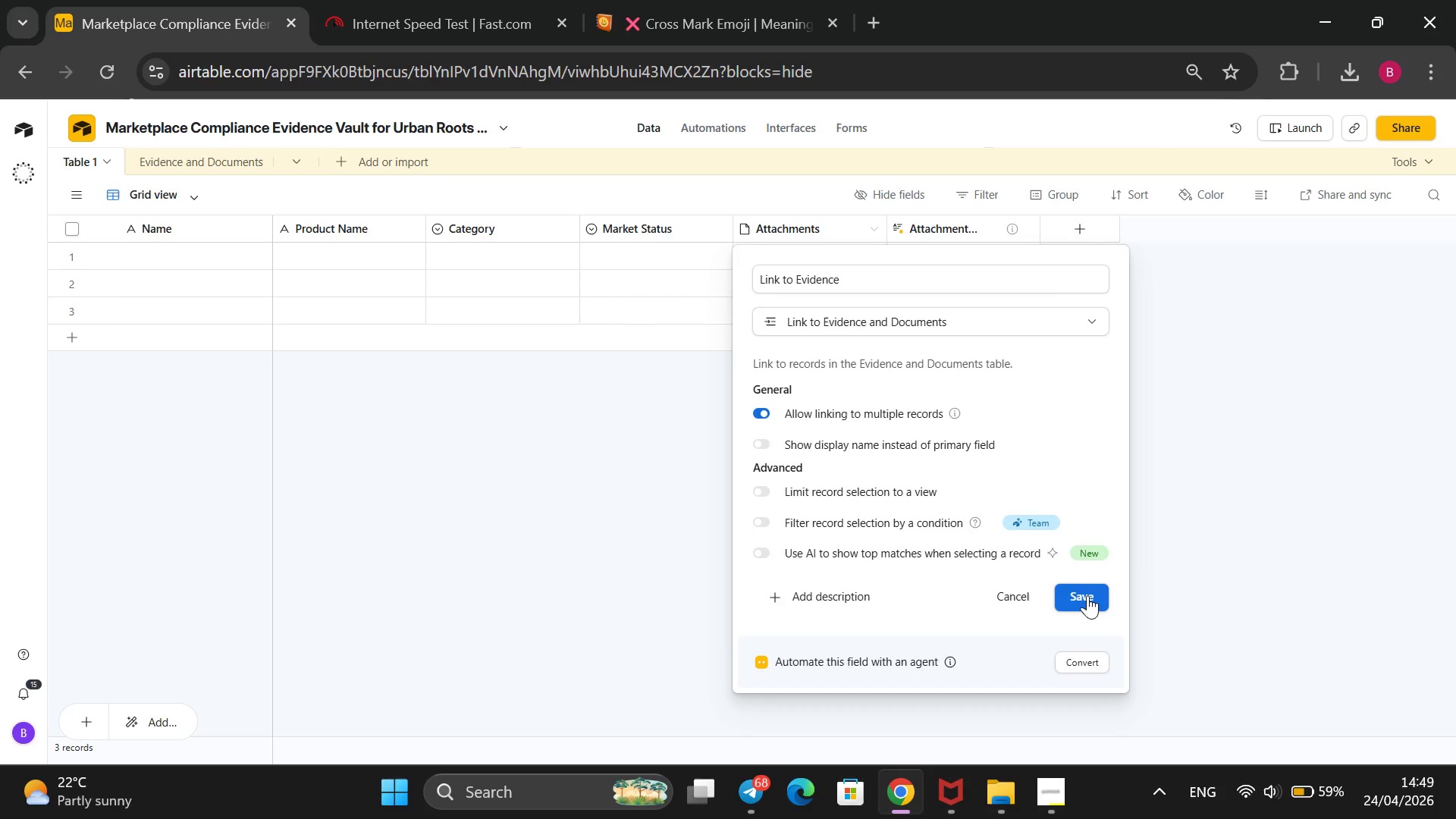 
left_click([1087, 595])
 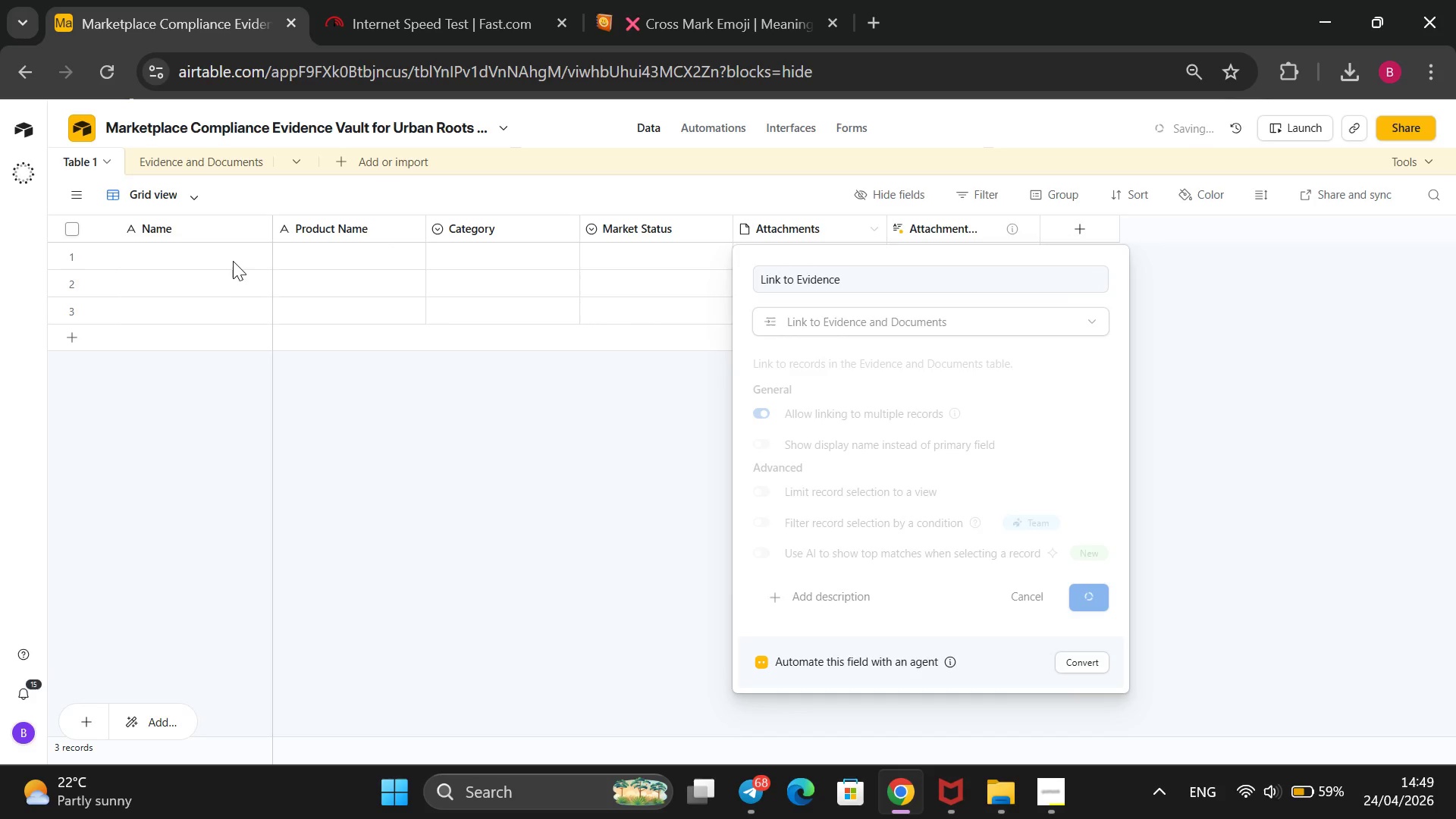 
left_click([233, 260])
 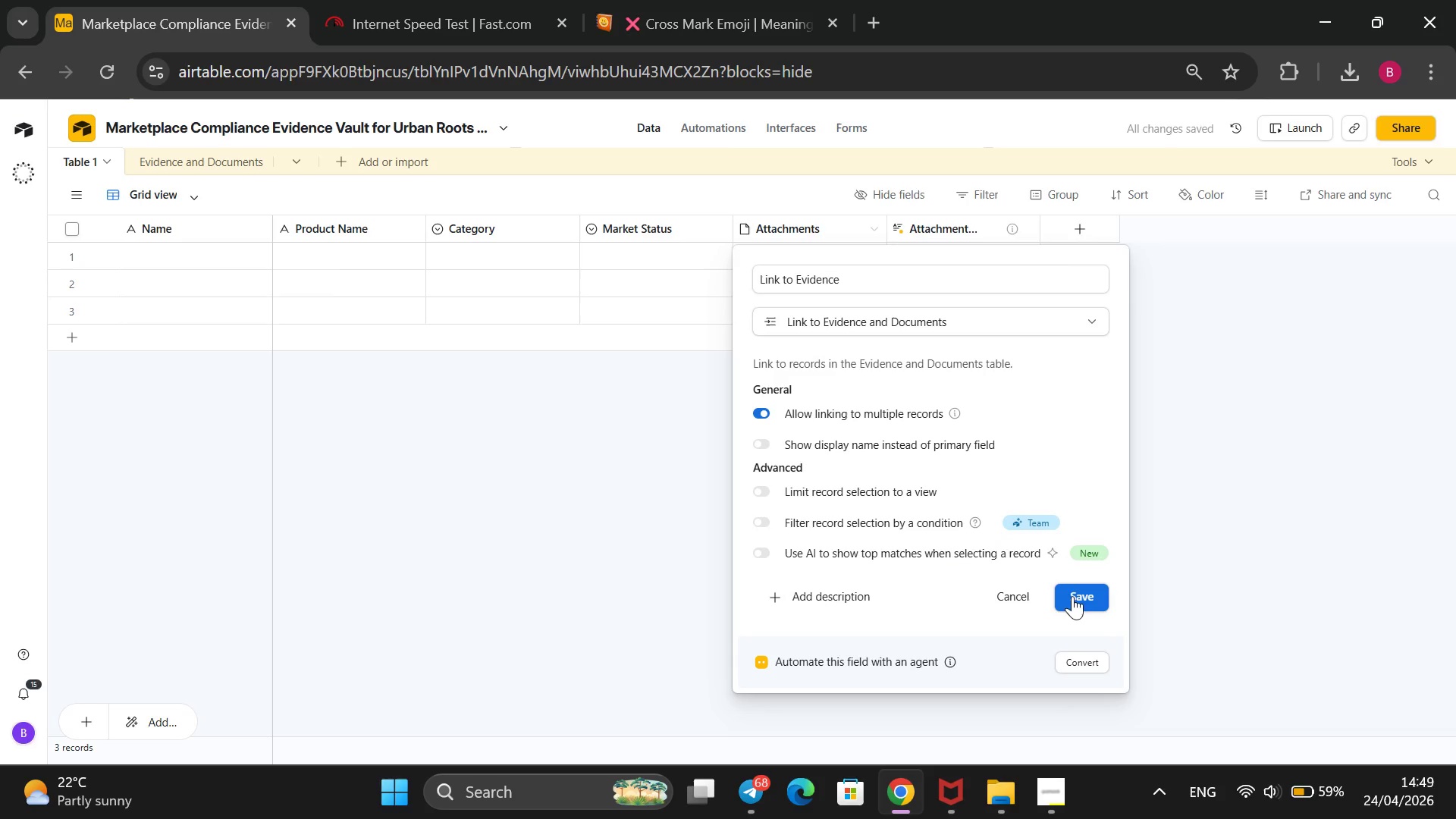 
left_click([1071, 592])
 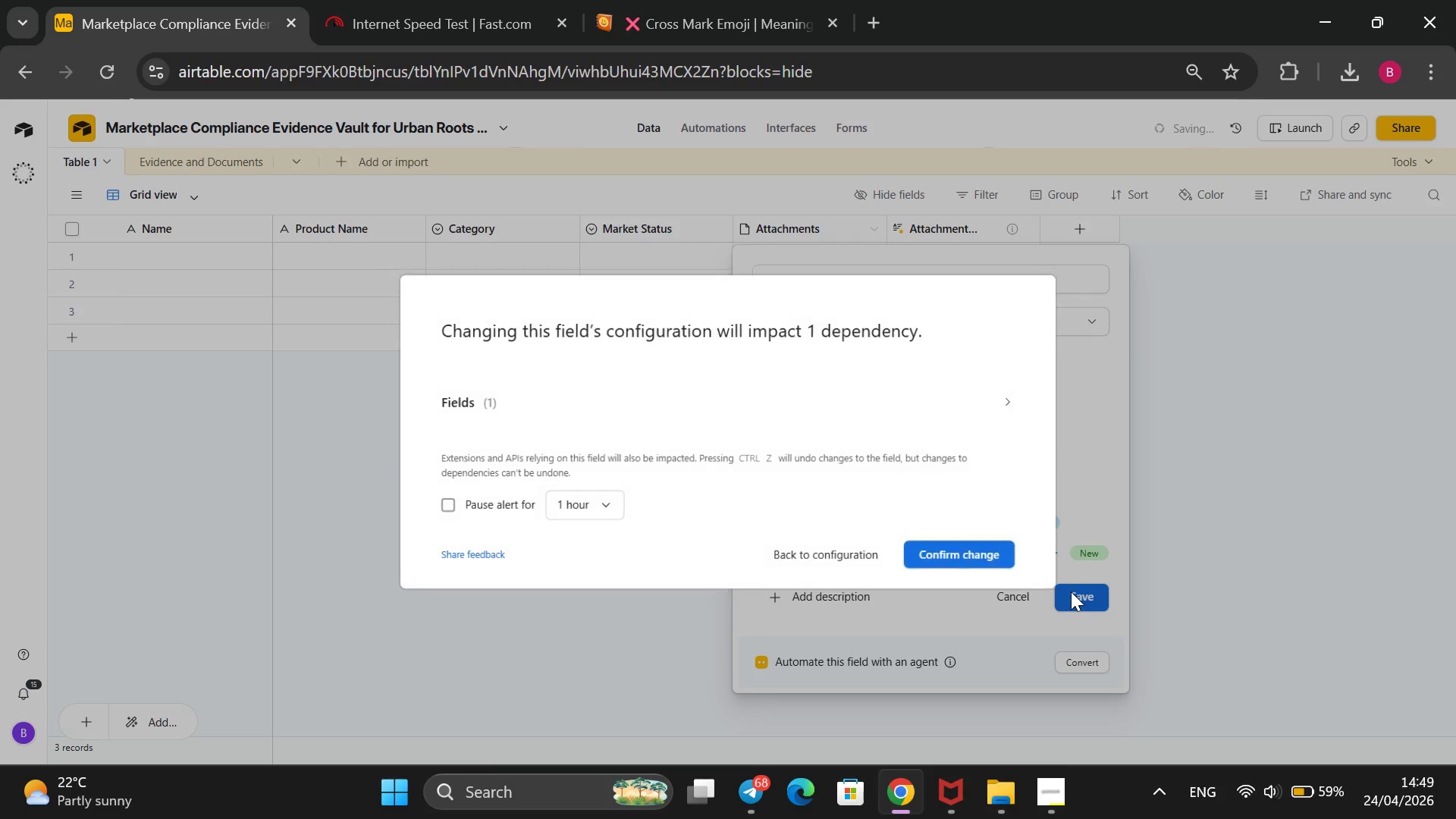 
left_click([949, 556])
 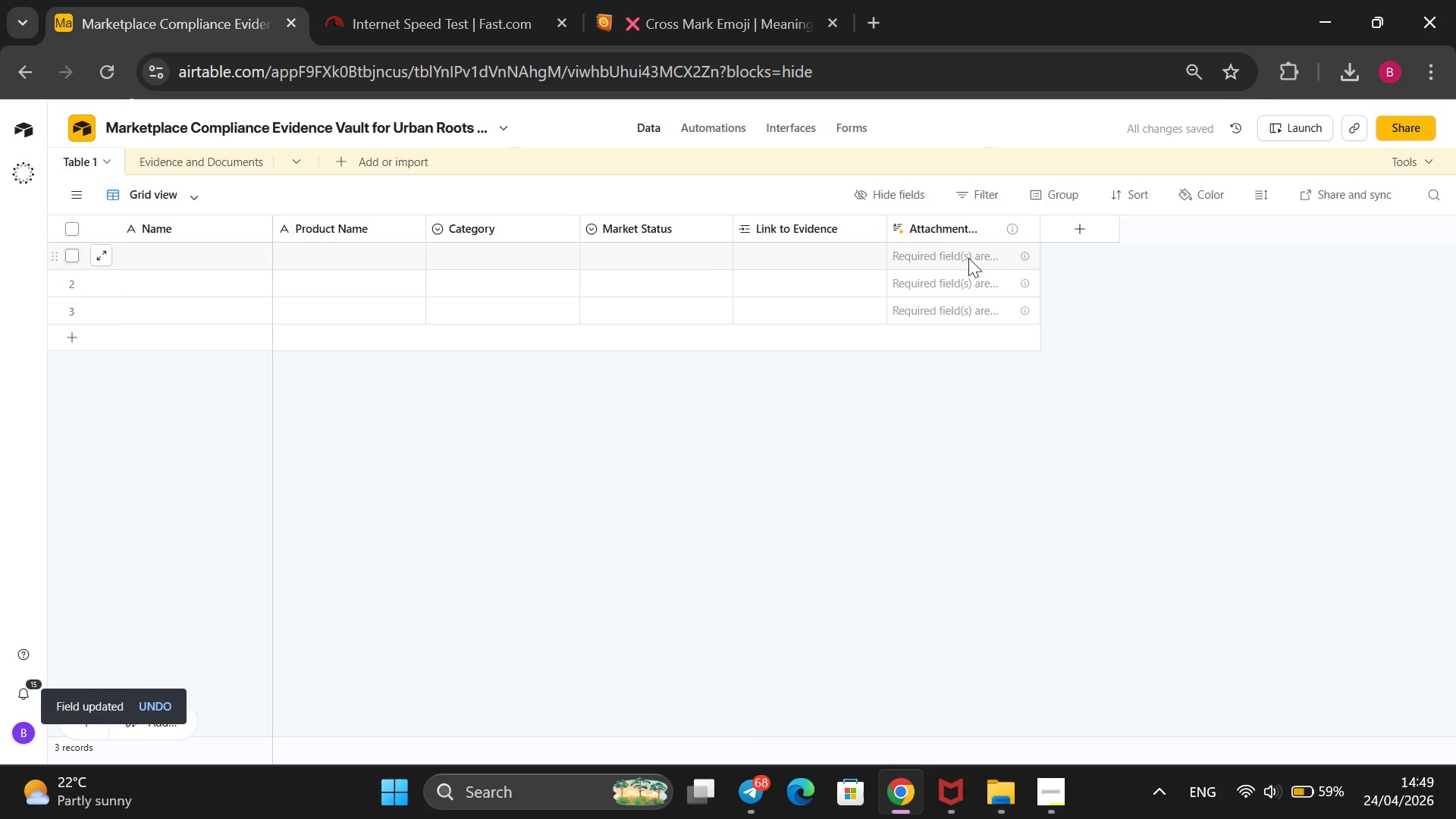 
left_click([971, 231])
 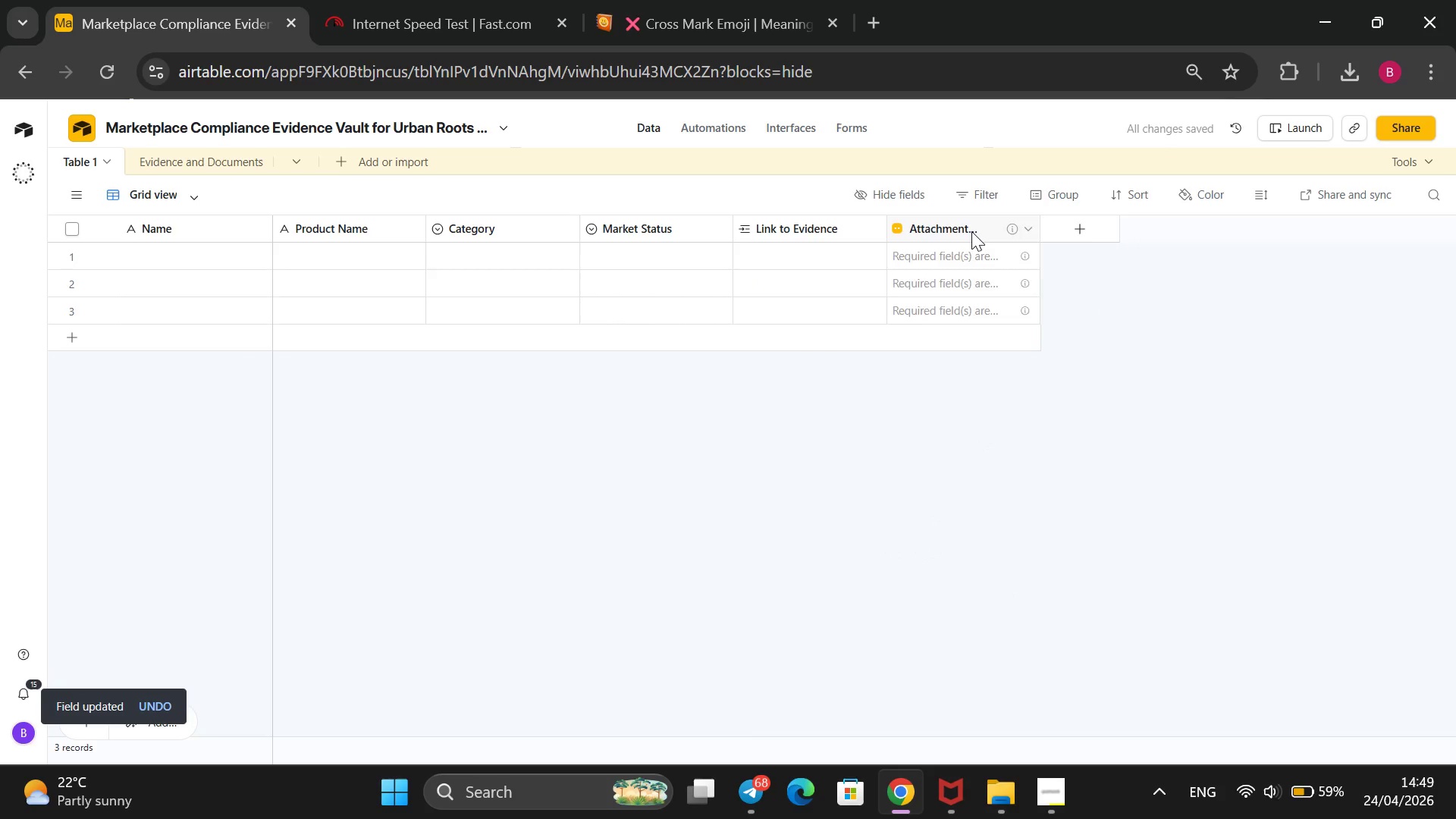 
right_click([971, 231])
 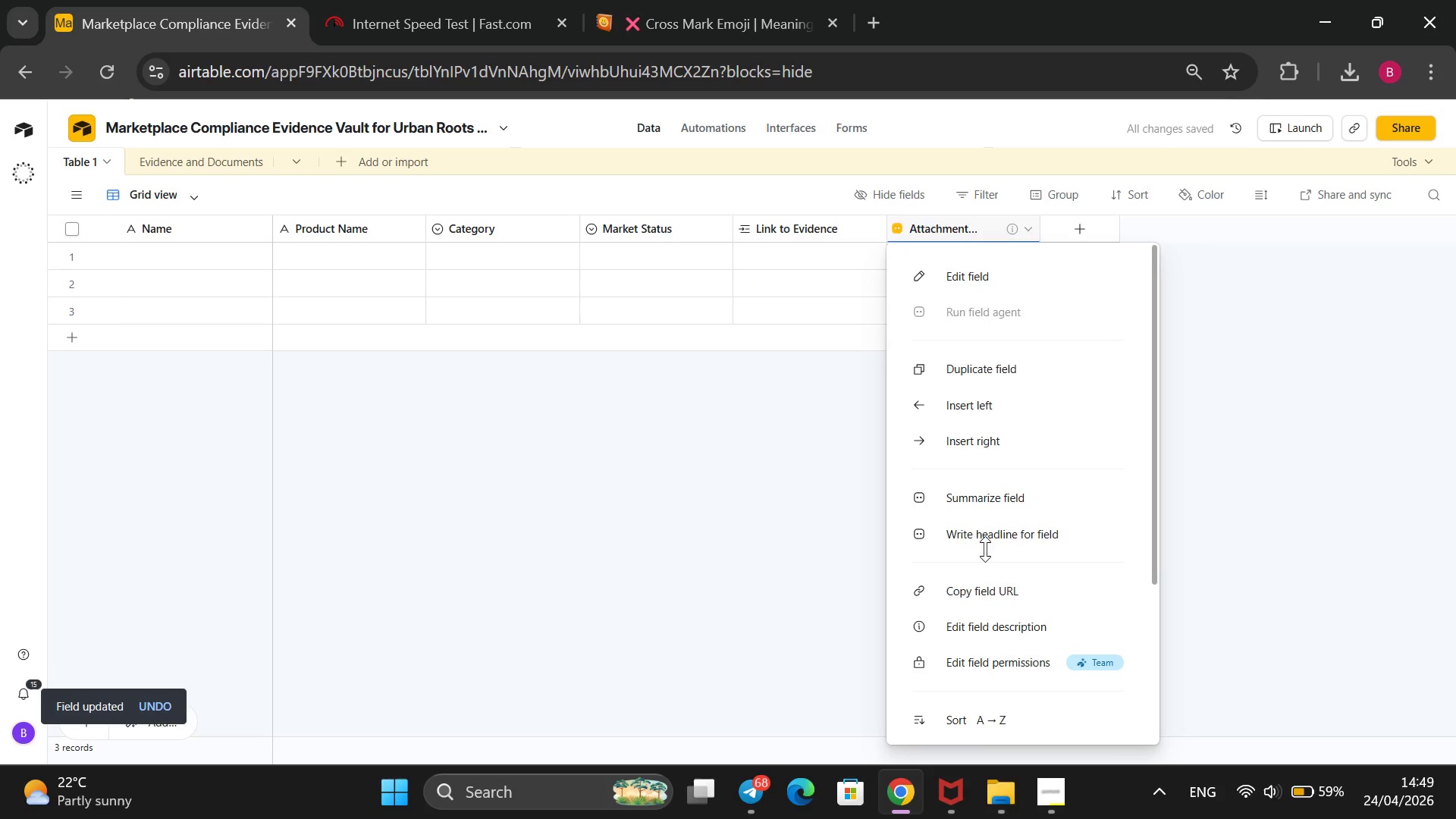 
scroll: coordinate [940, 595], scroll_direction: down, amount: 5.0
 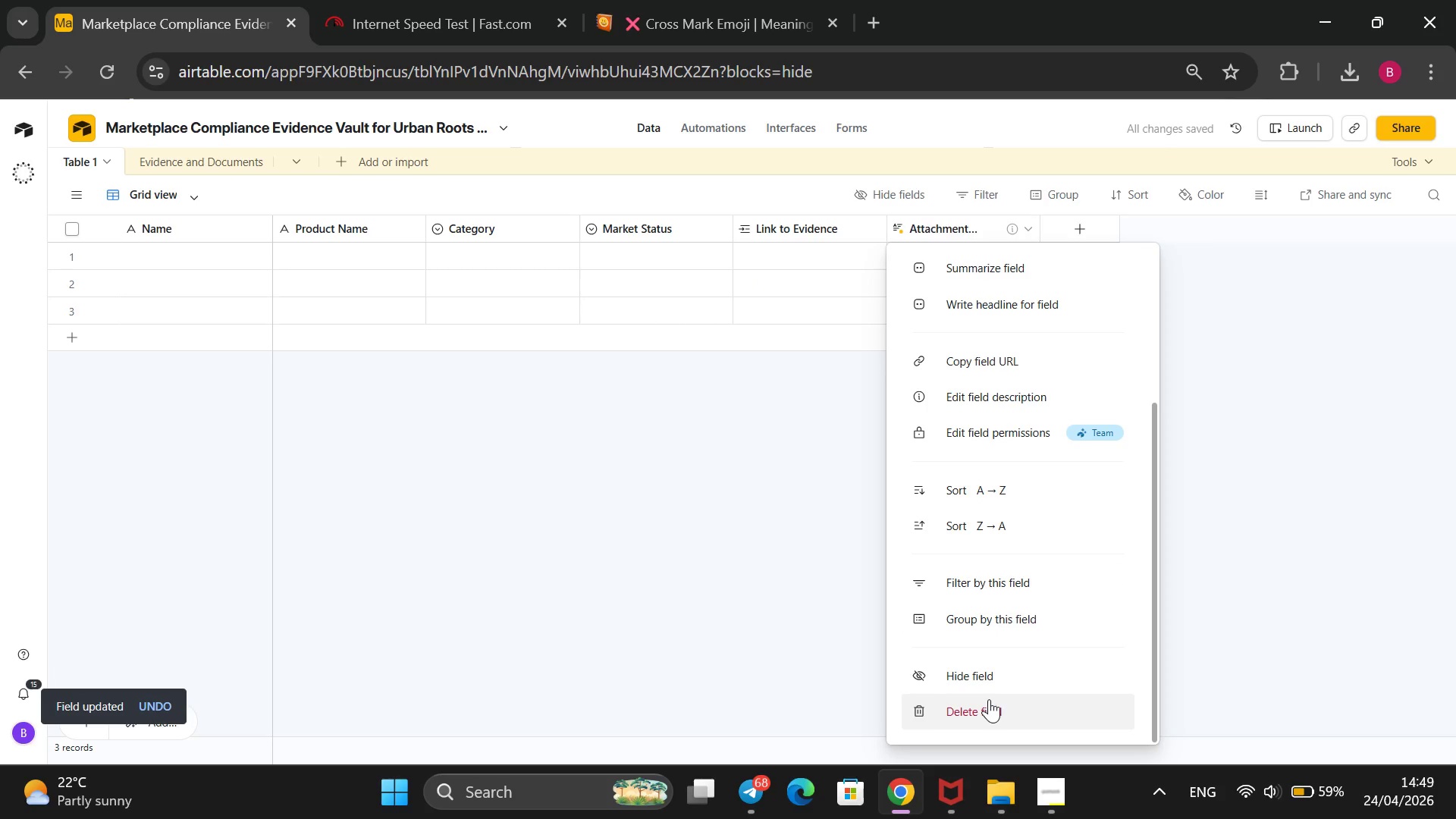 
left_click([989, 699])
 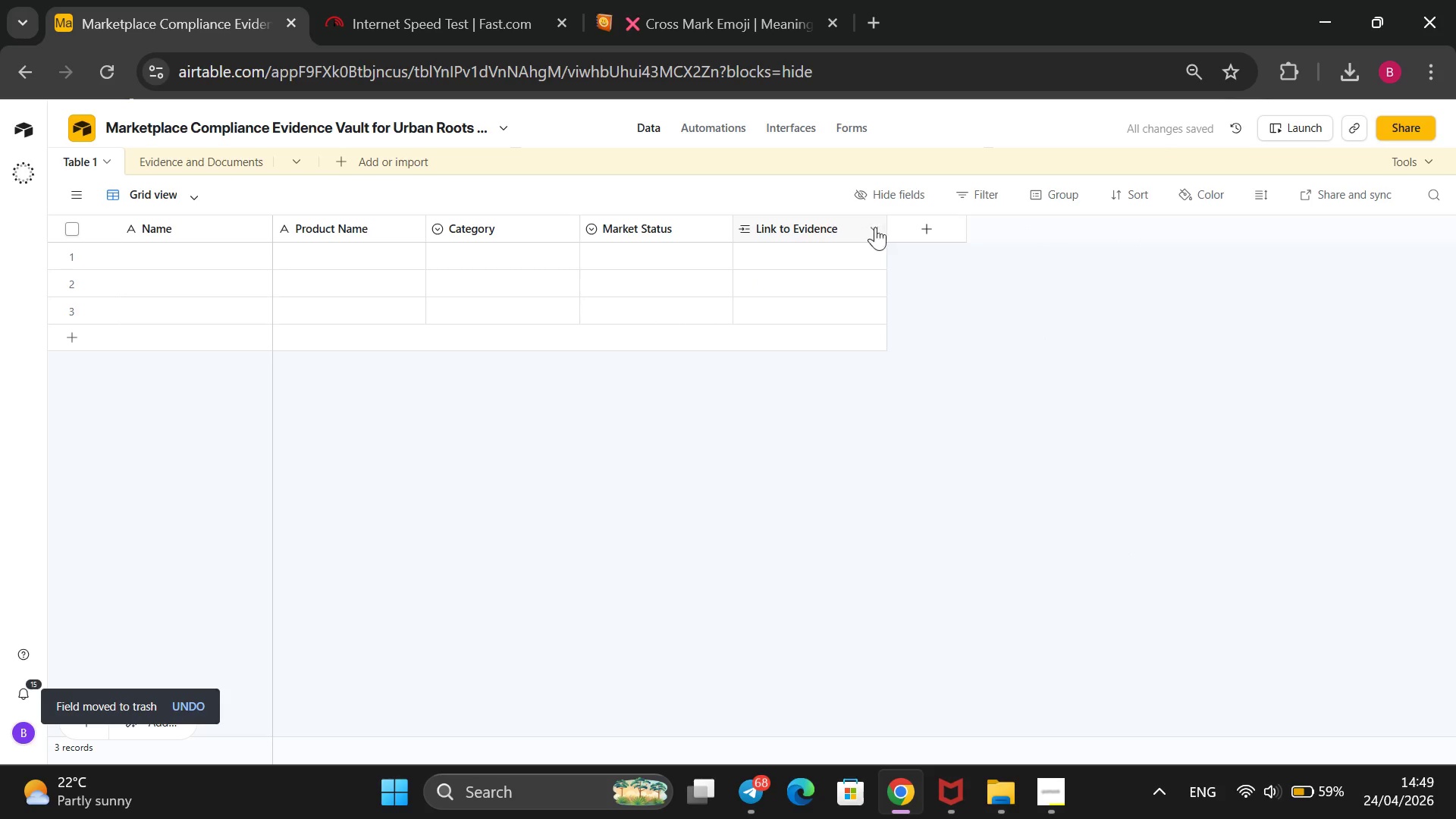 
left_click([916, 237])
 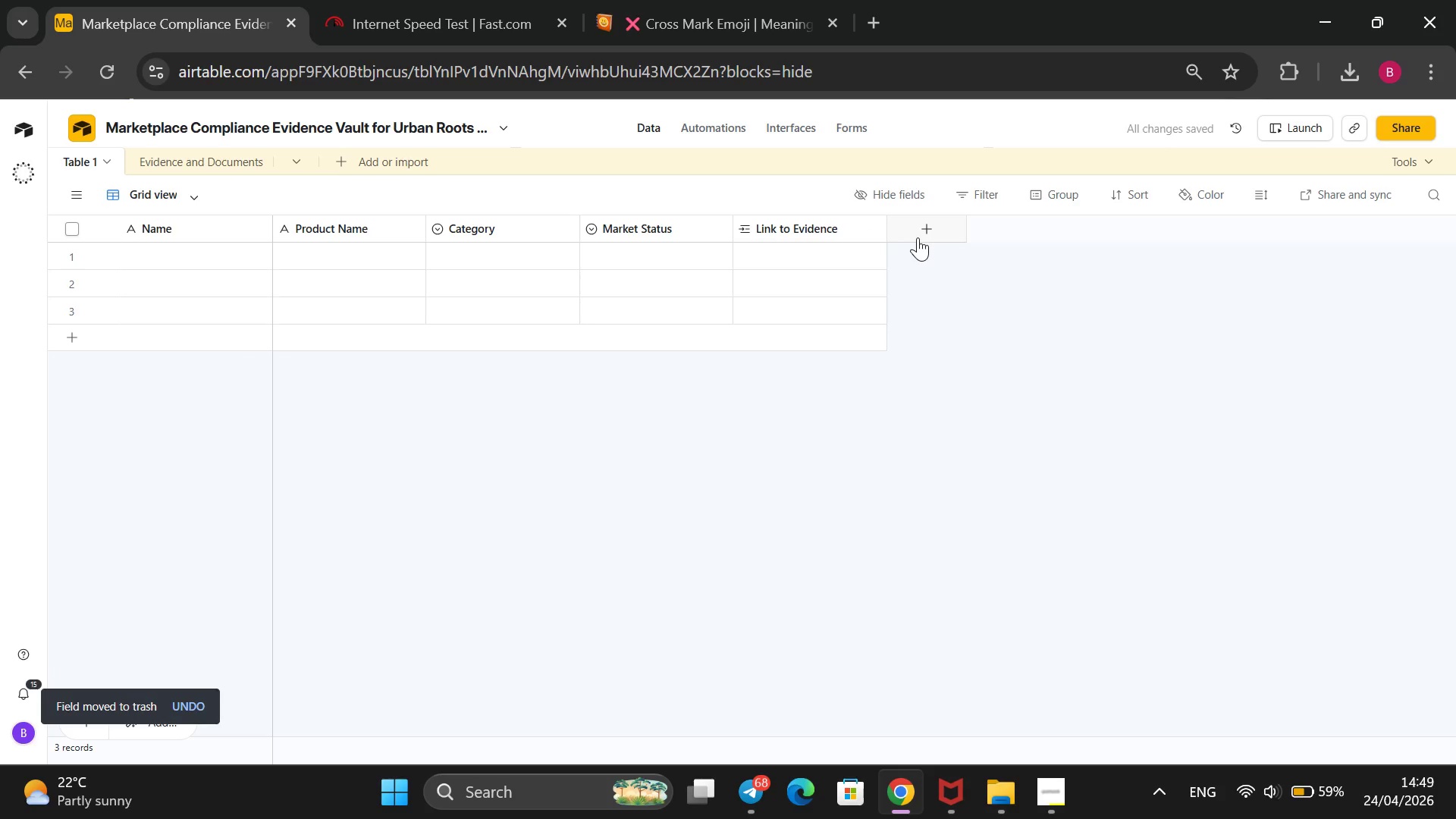 
mouse_move([908, 255])
 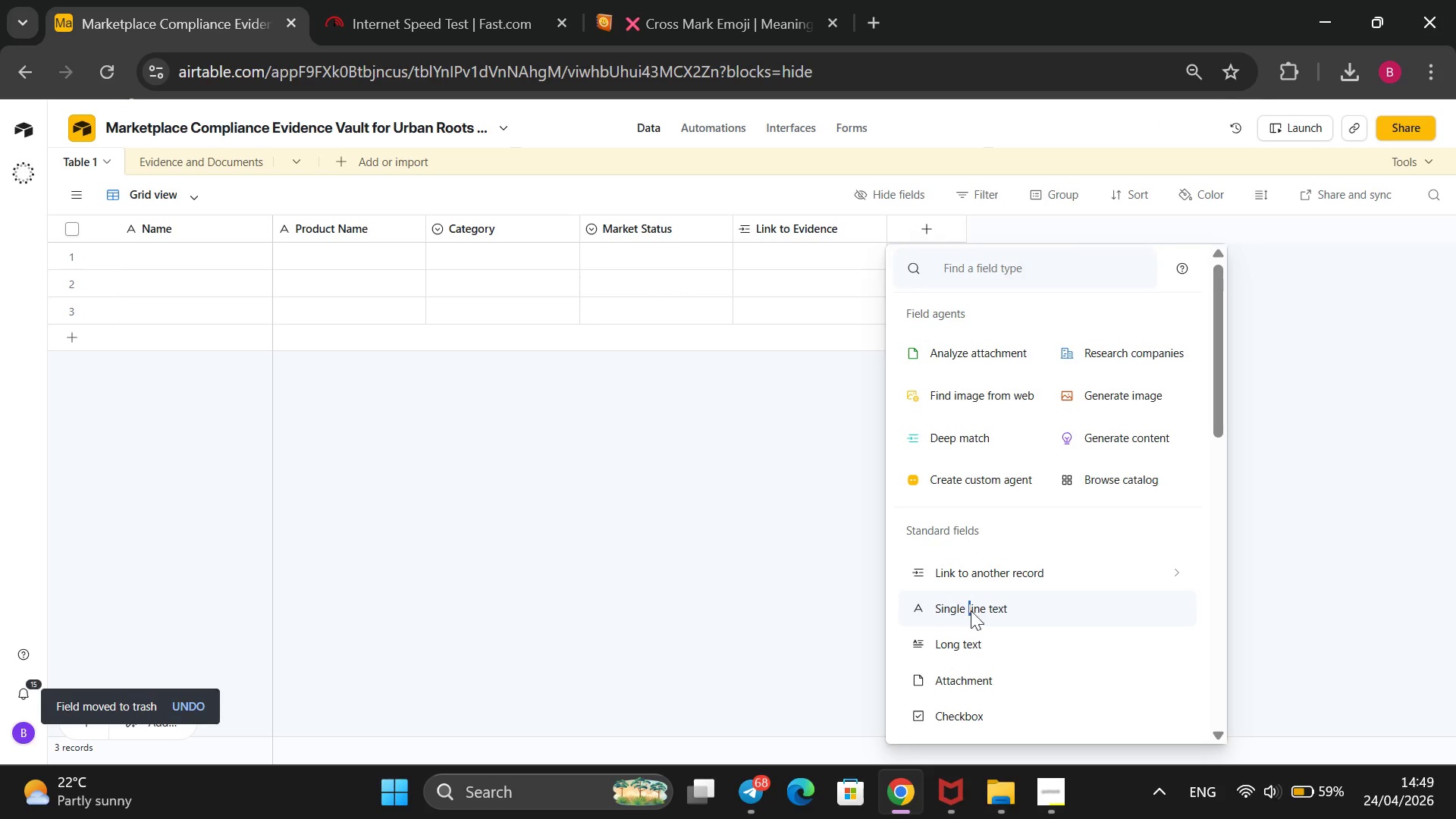 
type(SEO Meat T)
key(Backspace)
key(Backspace)
key(Backspace)
key(Backspace)
type(ta Title)
 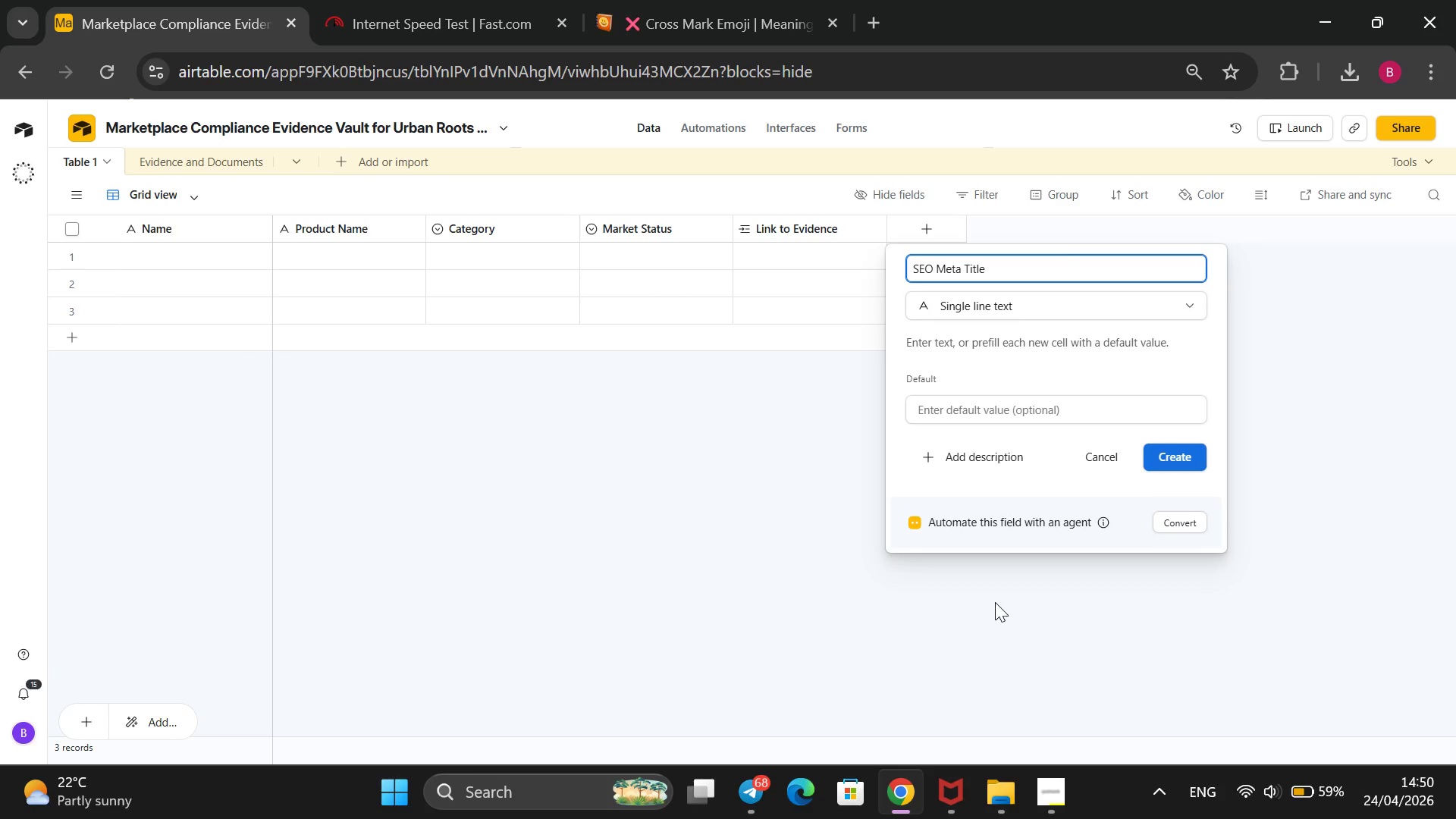 
key(Enter)
 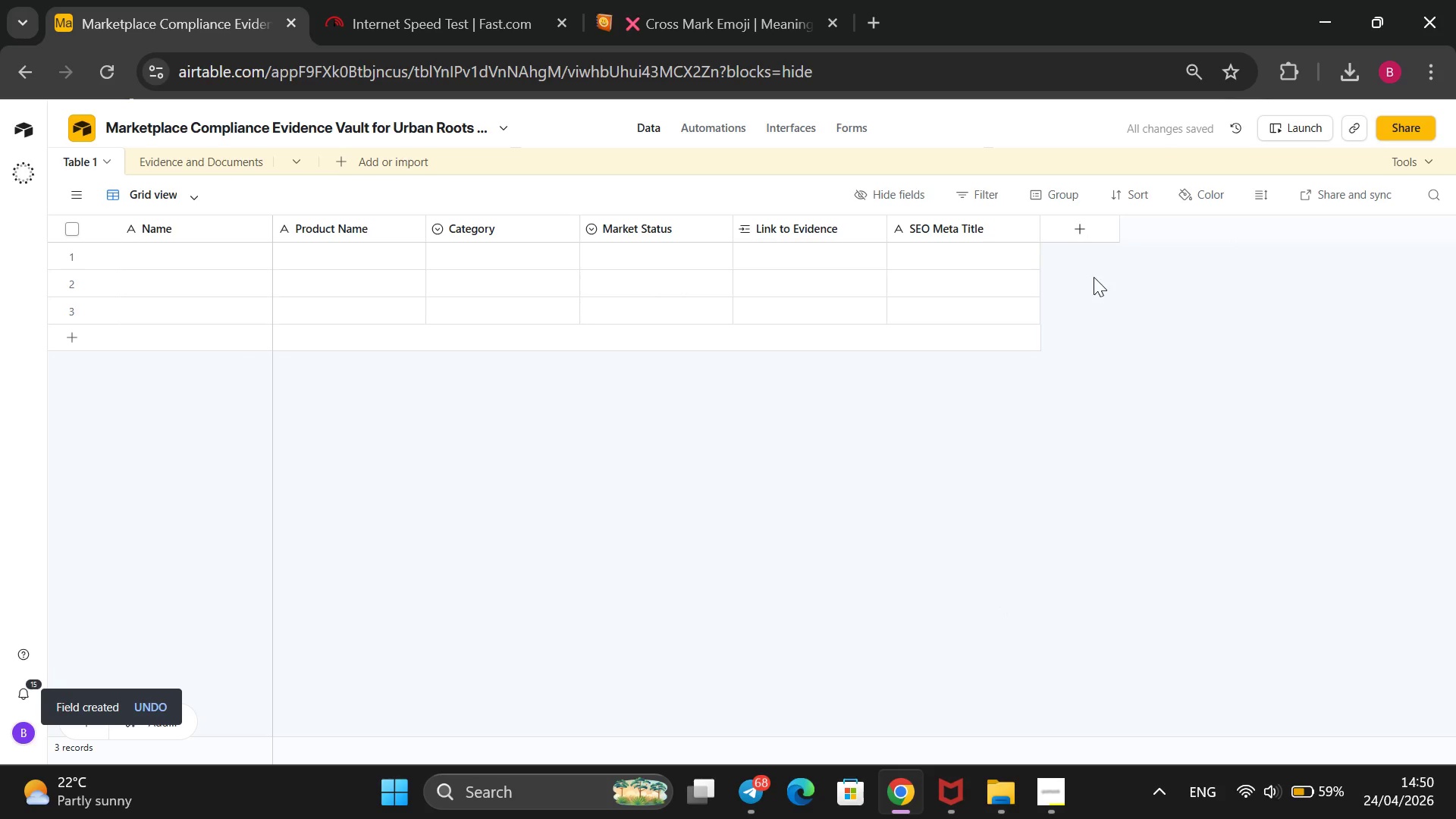 
left_click([1080, 229])
 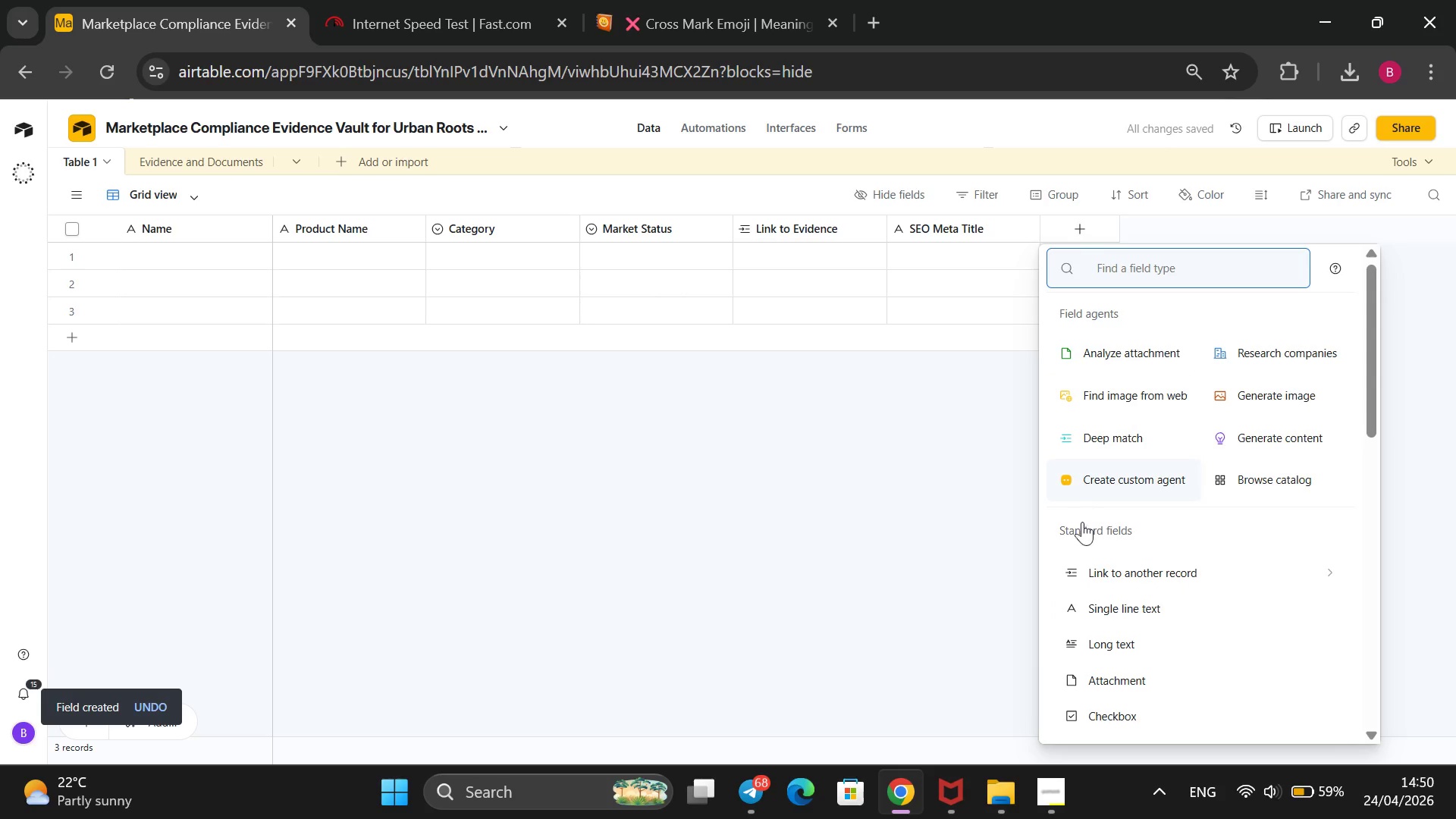 
mouse_move([1112, 631])
 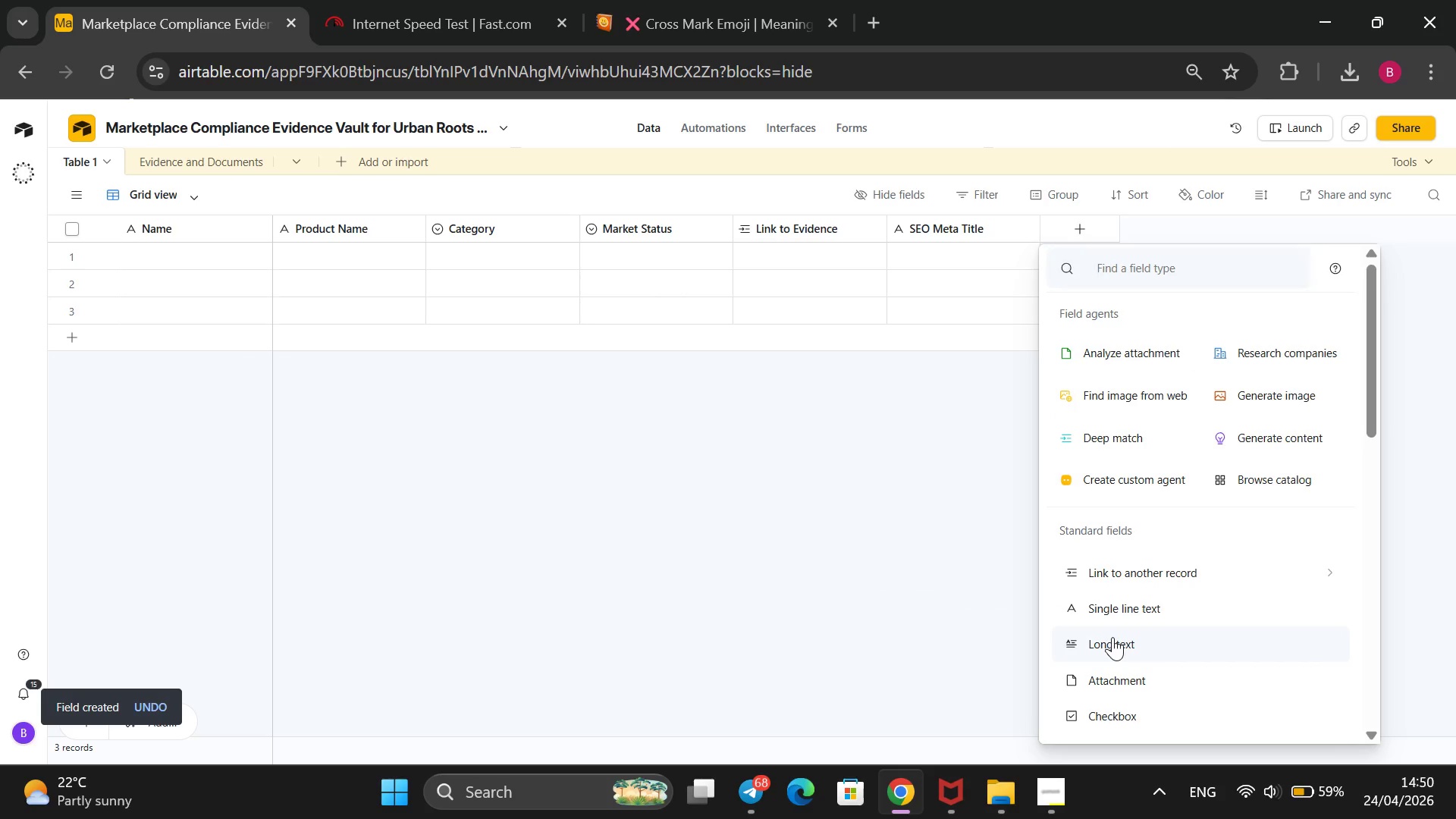 
left_click([1112, 637])
 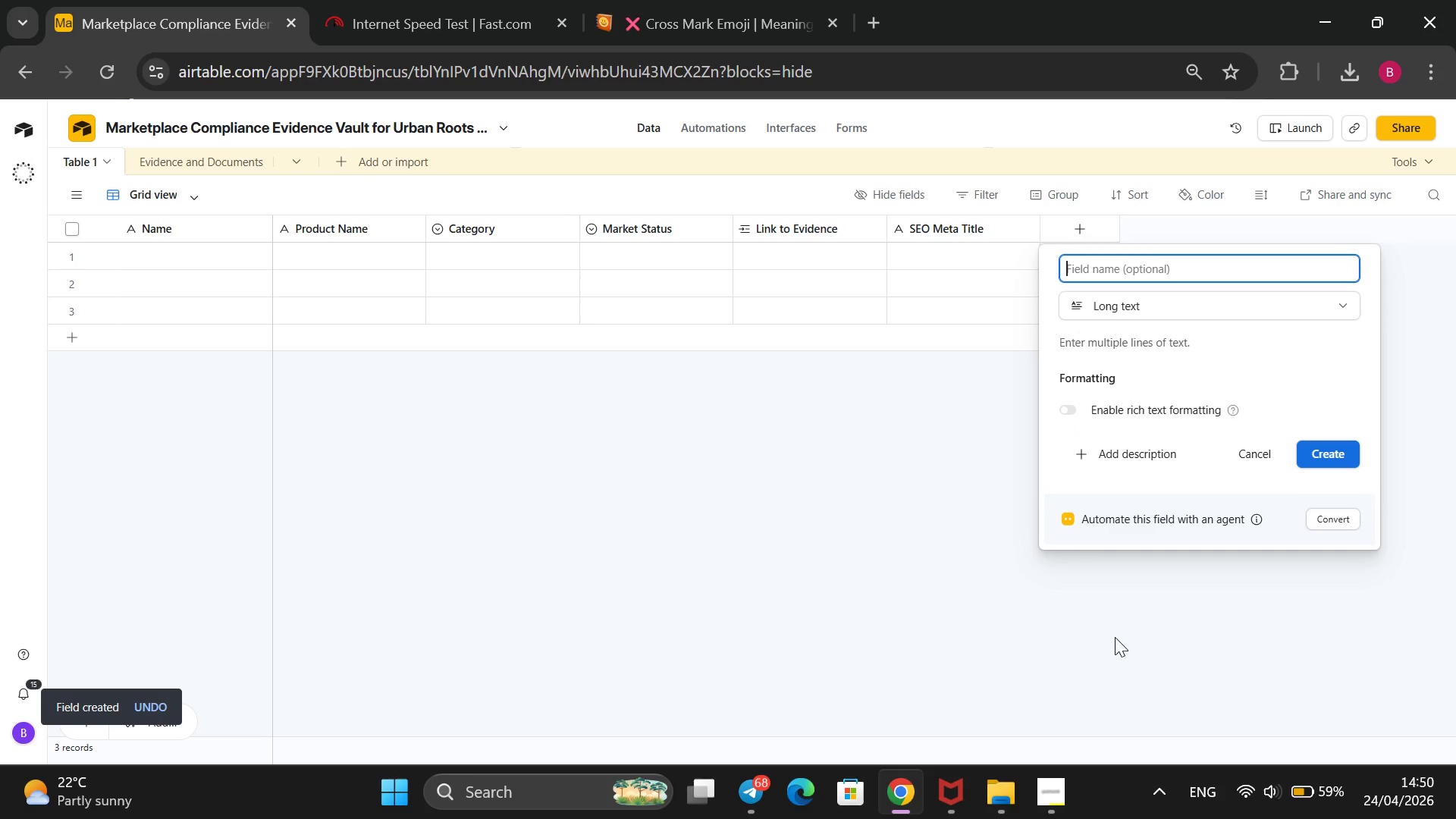 
type(ALT-Text/Keyword)
 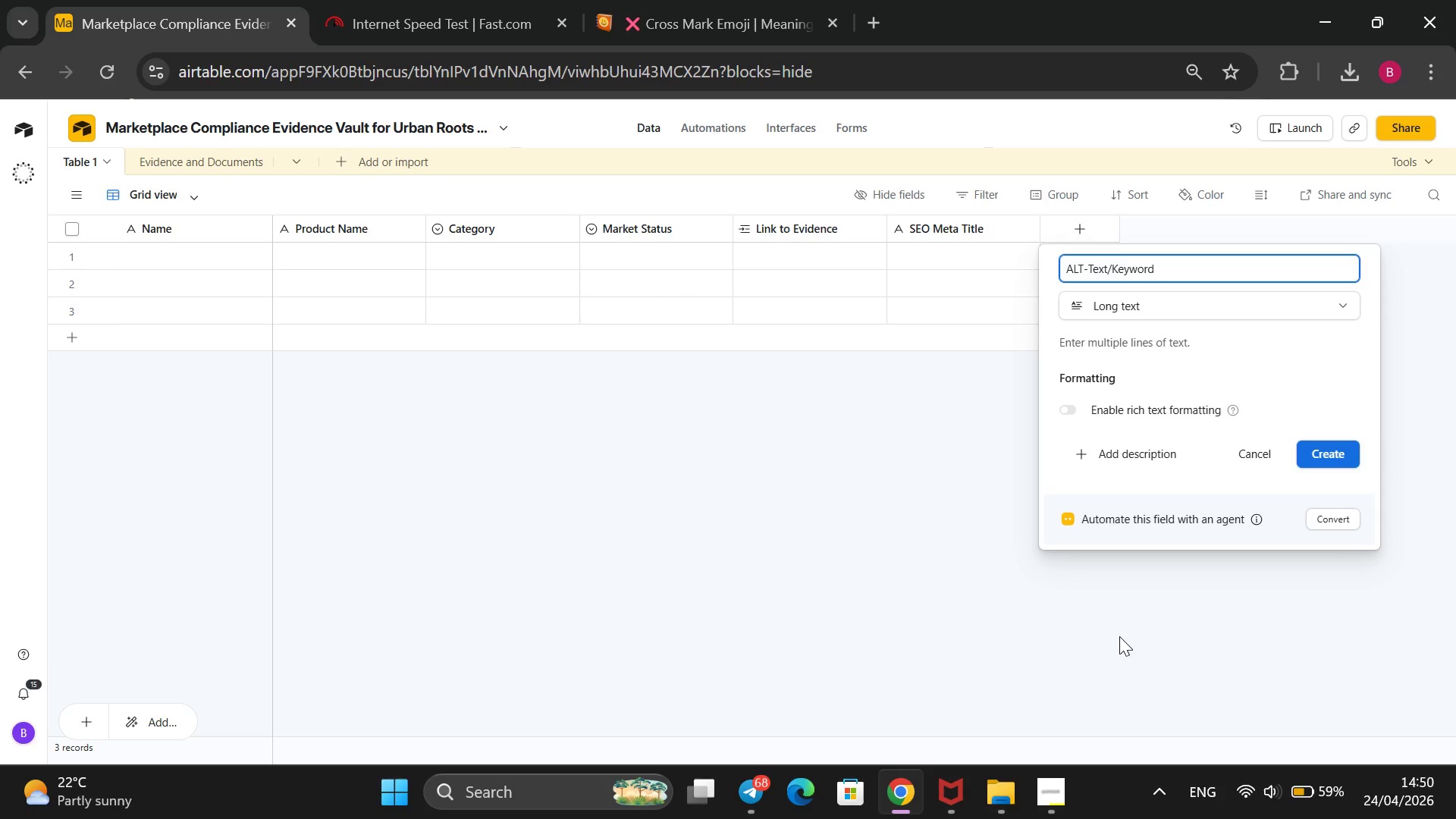 
key(Enter)
 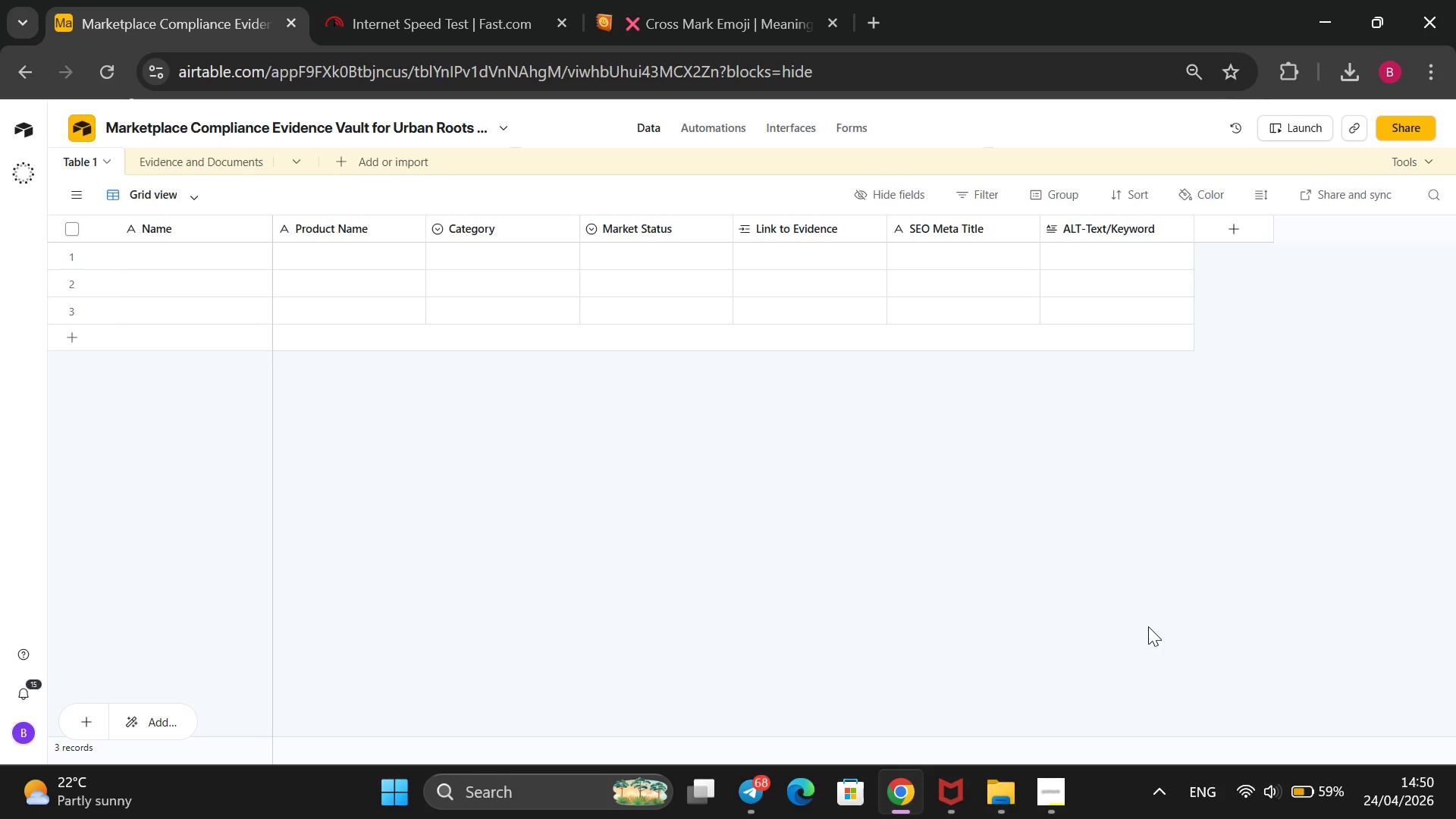 
wait(28.77)
 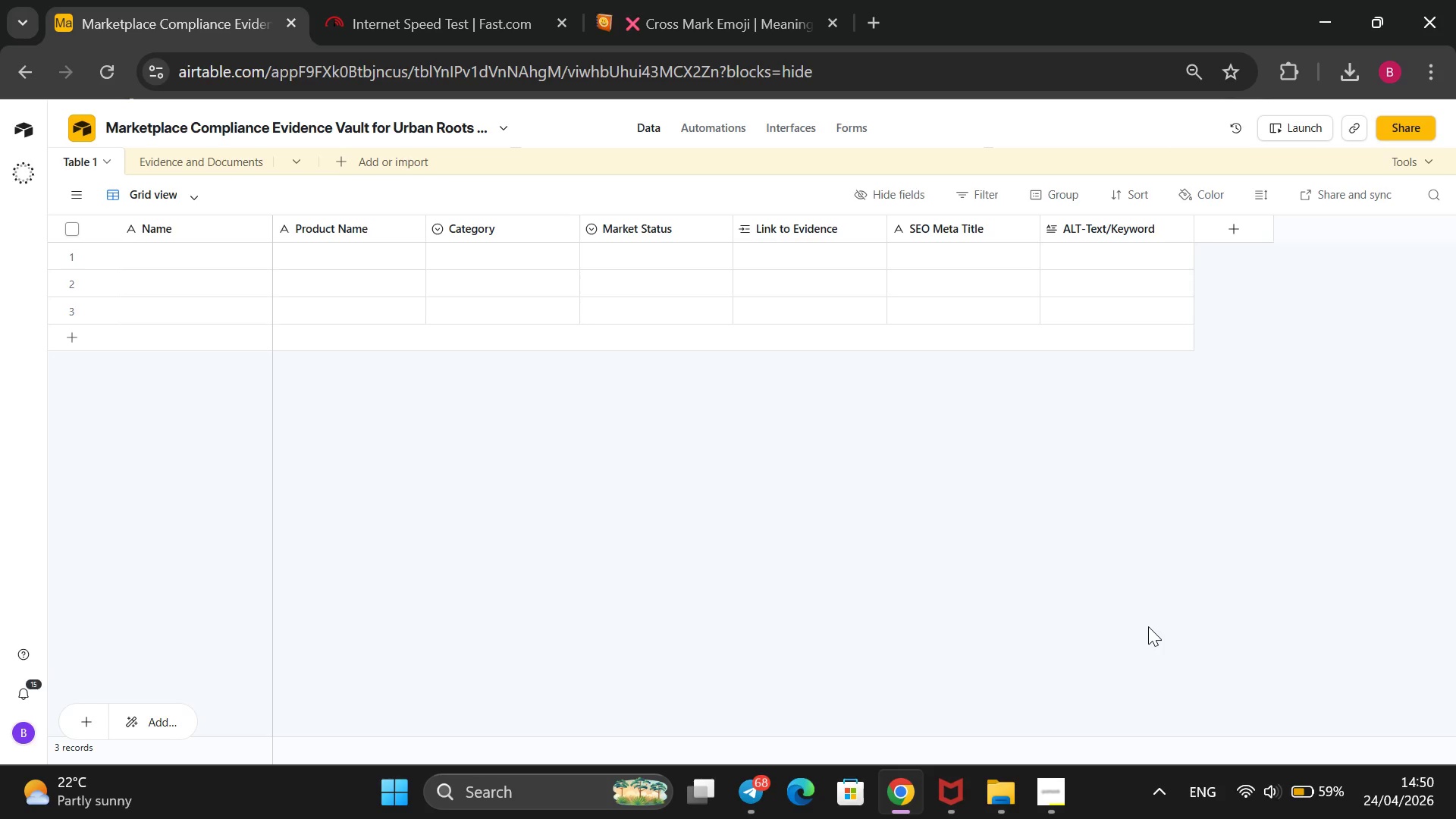 
left_click([1049, 797])
 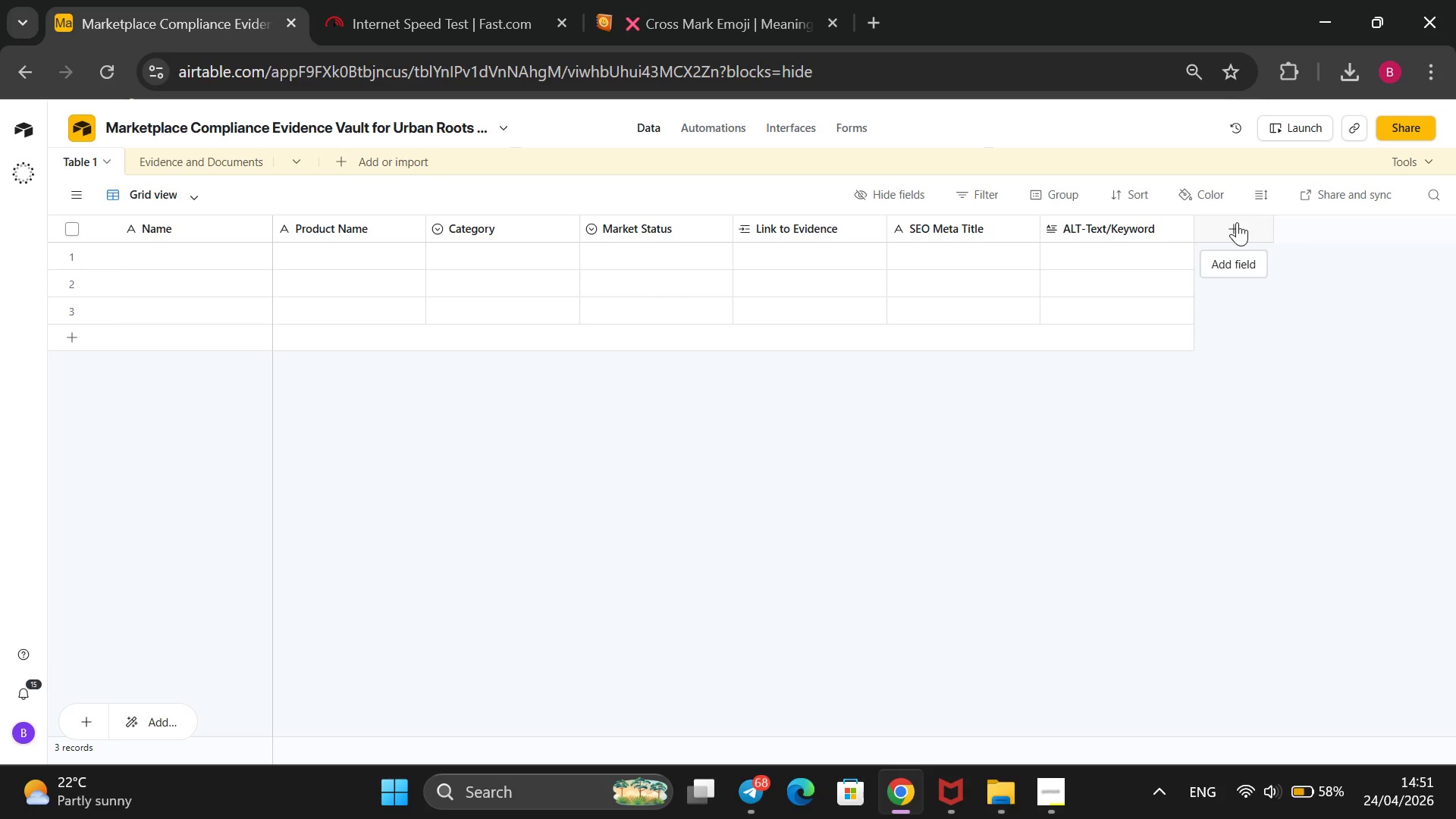 
wait(36.75)
 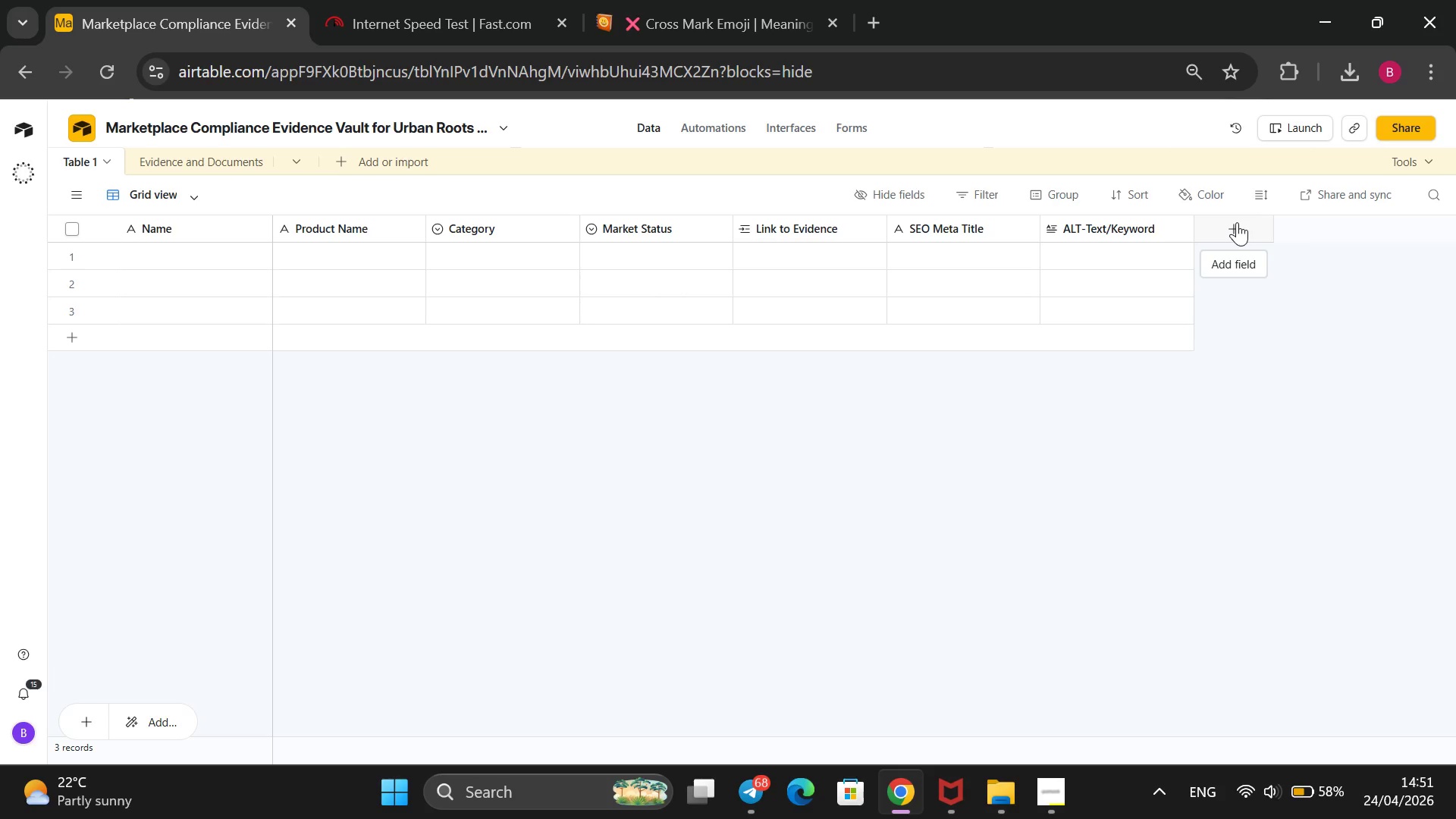 
mouse_move([1228, 236])
 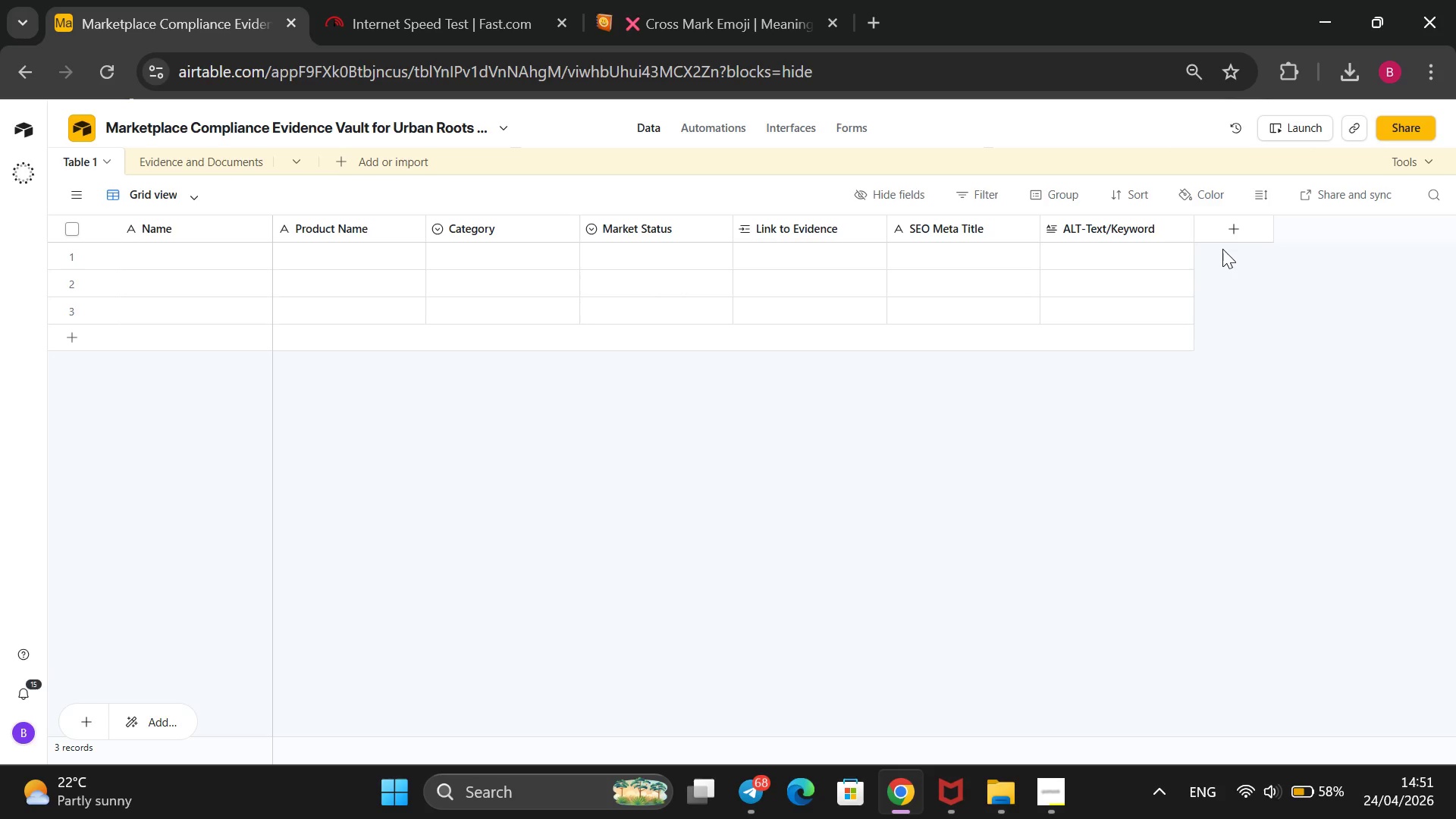 
left_click([1225, 235])
 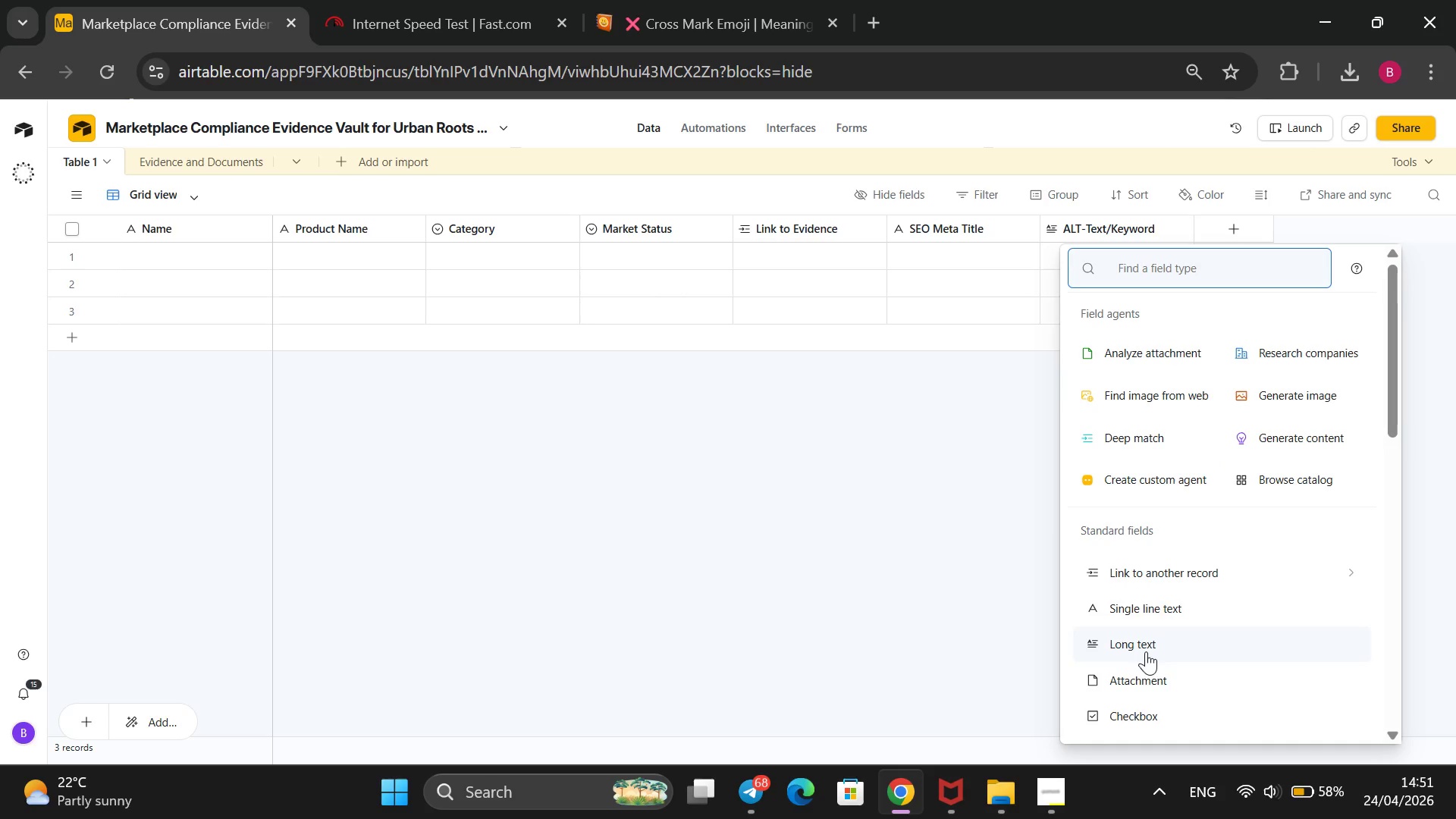 
scroll: coordinate [1125, 552], scroll_direction: down, amount: 3.0
 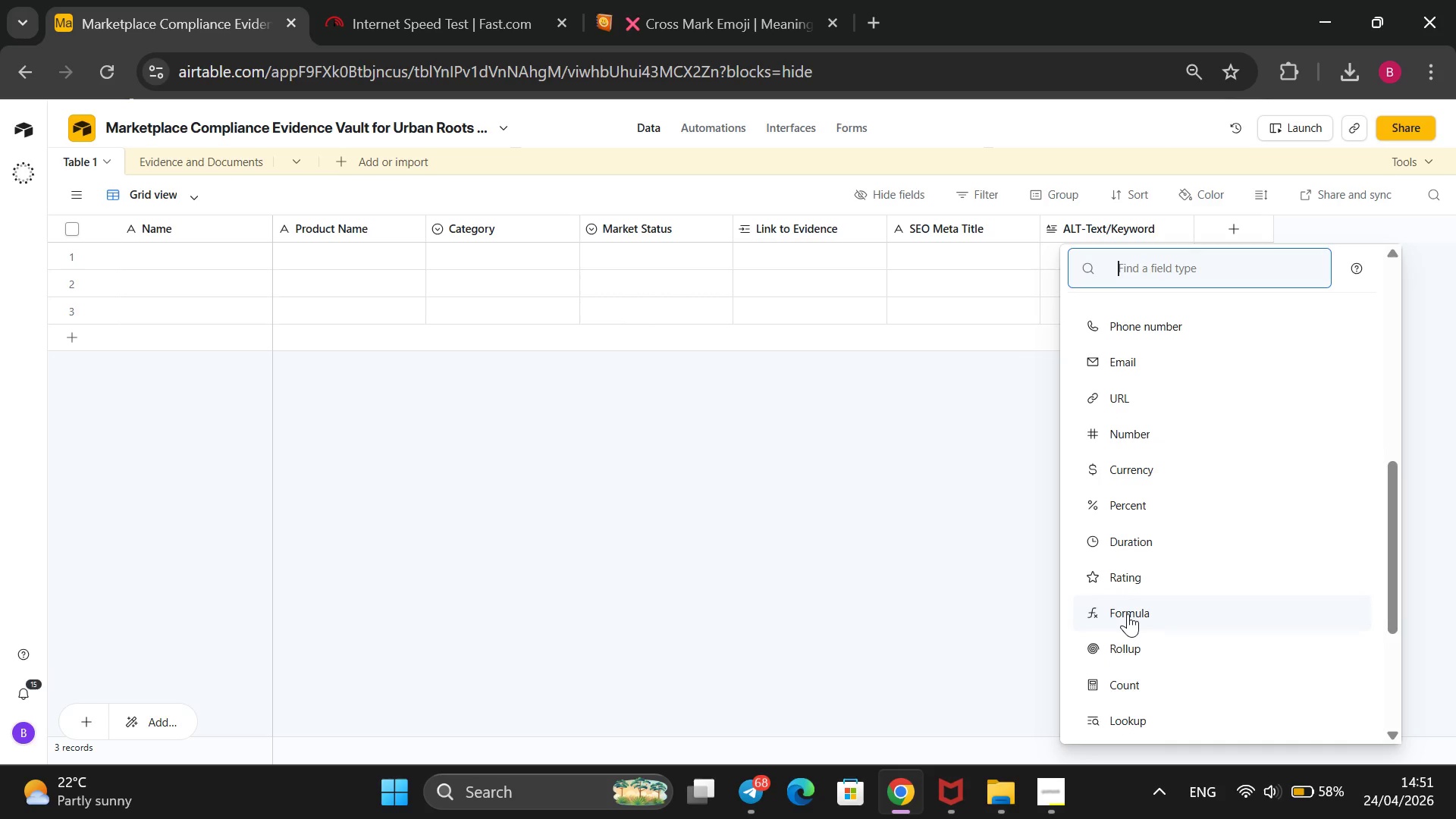 
left_click([1128, 613])
 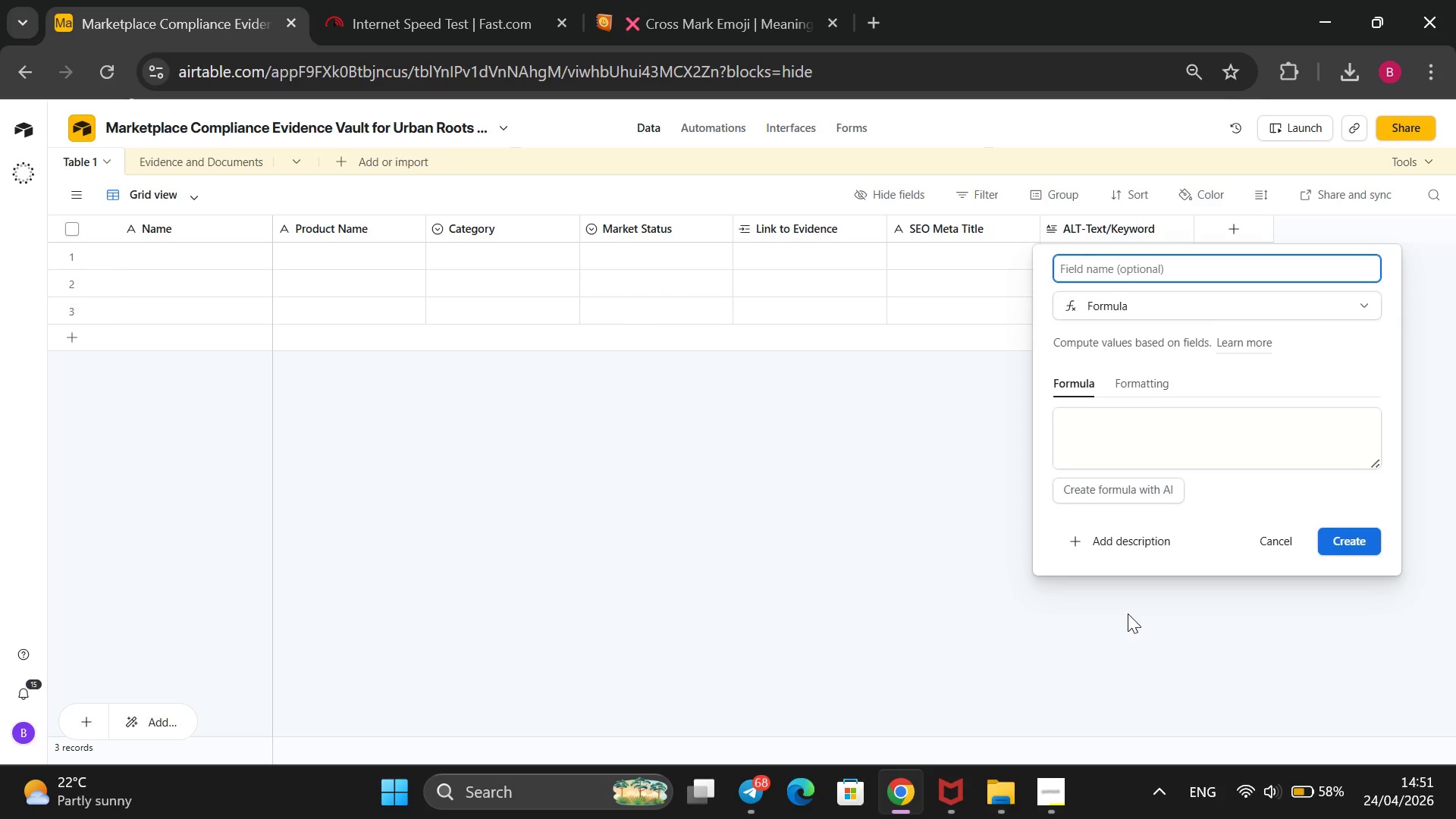 
key(CapsLock)
 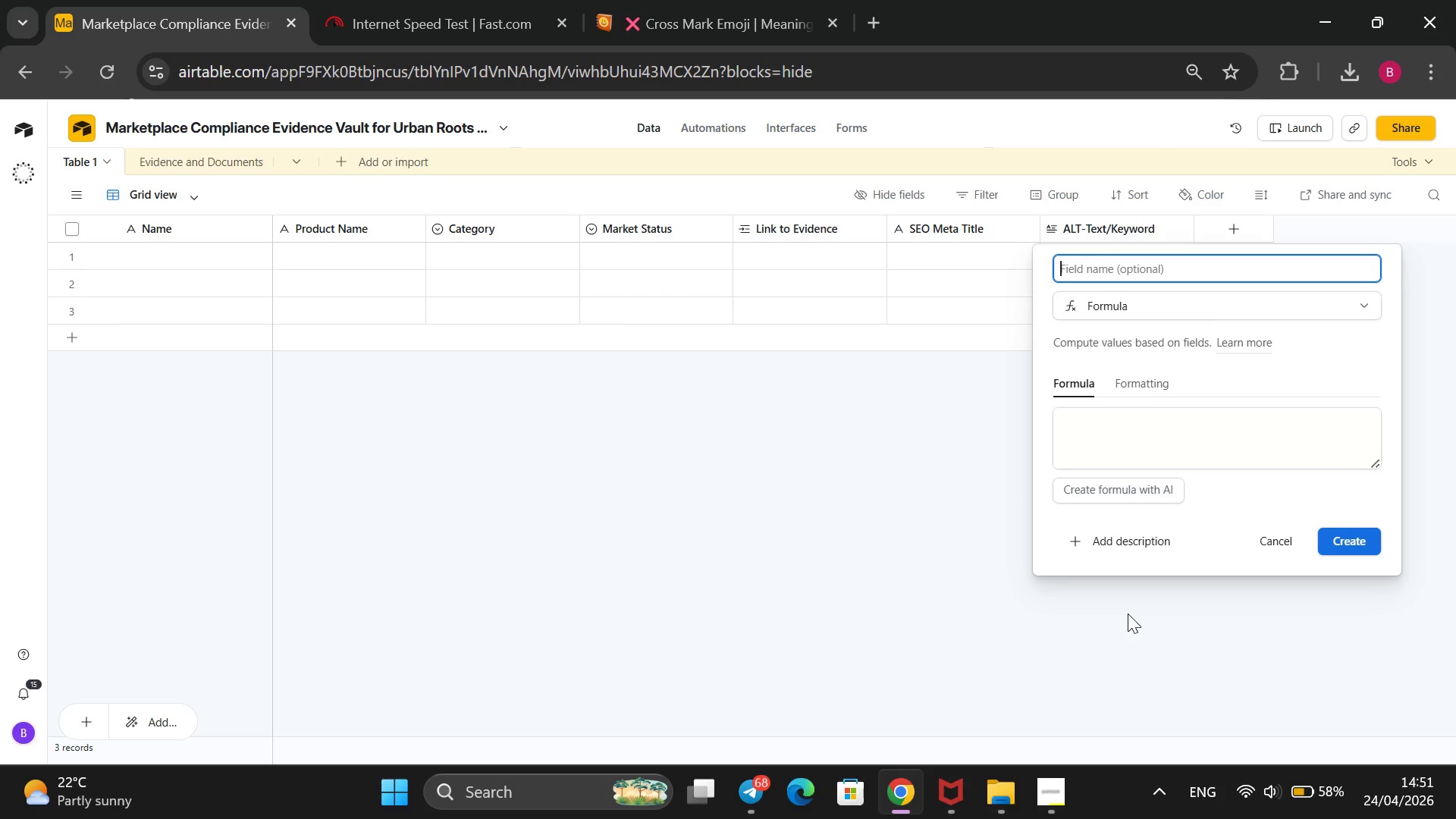 
key(BracketLeft)
 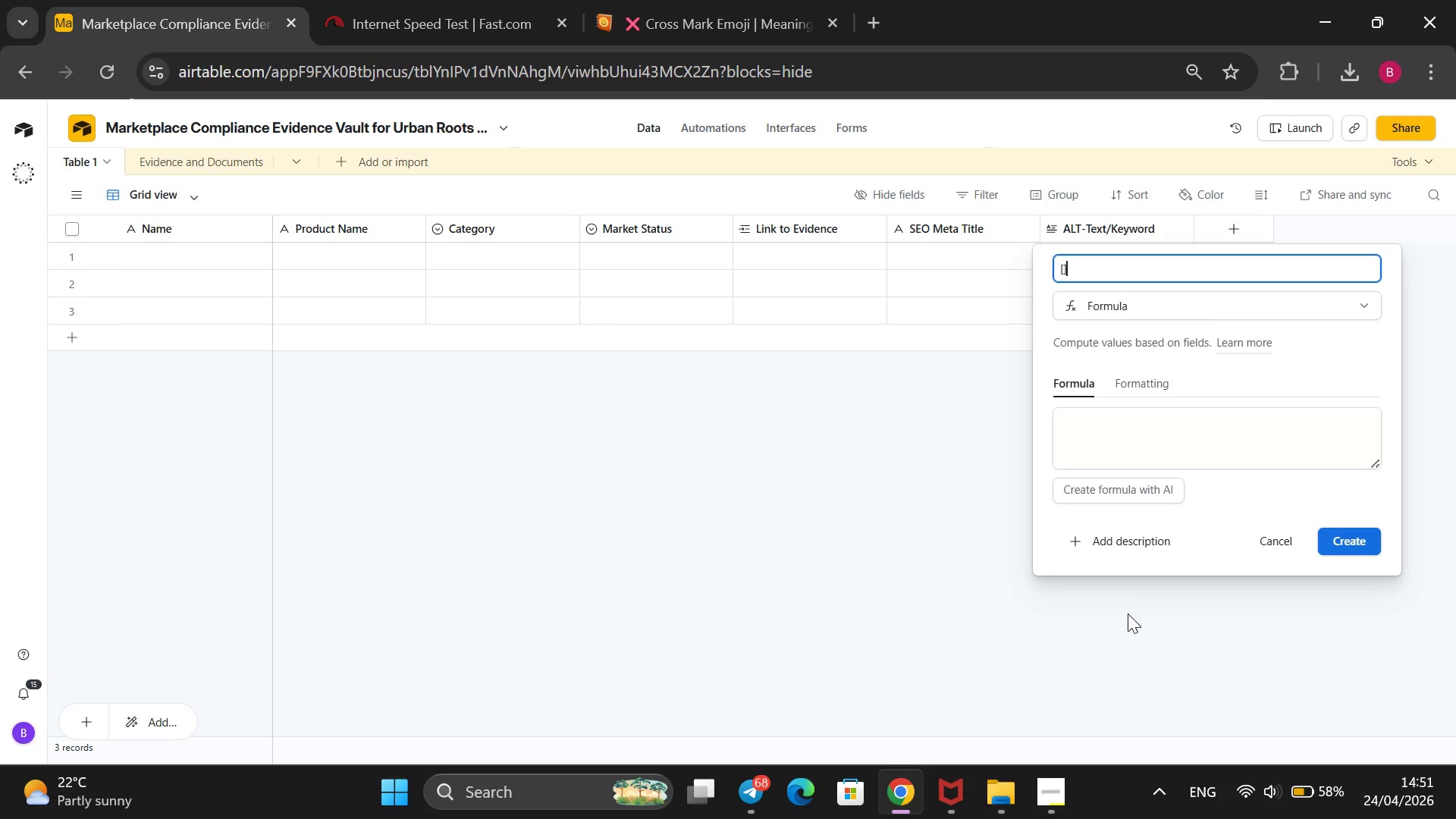 
key(BracketRight)
 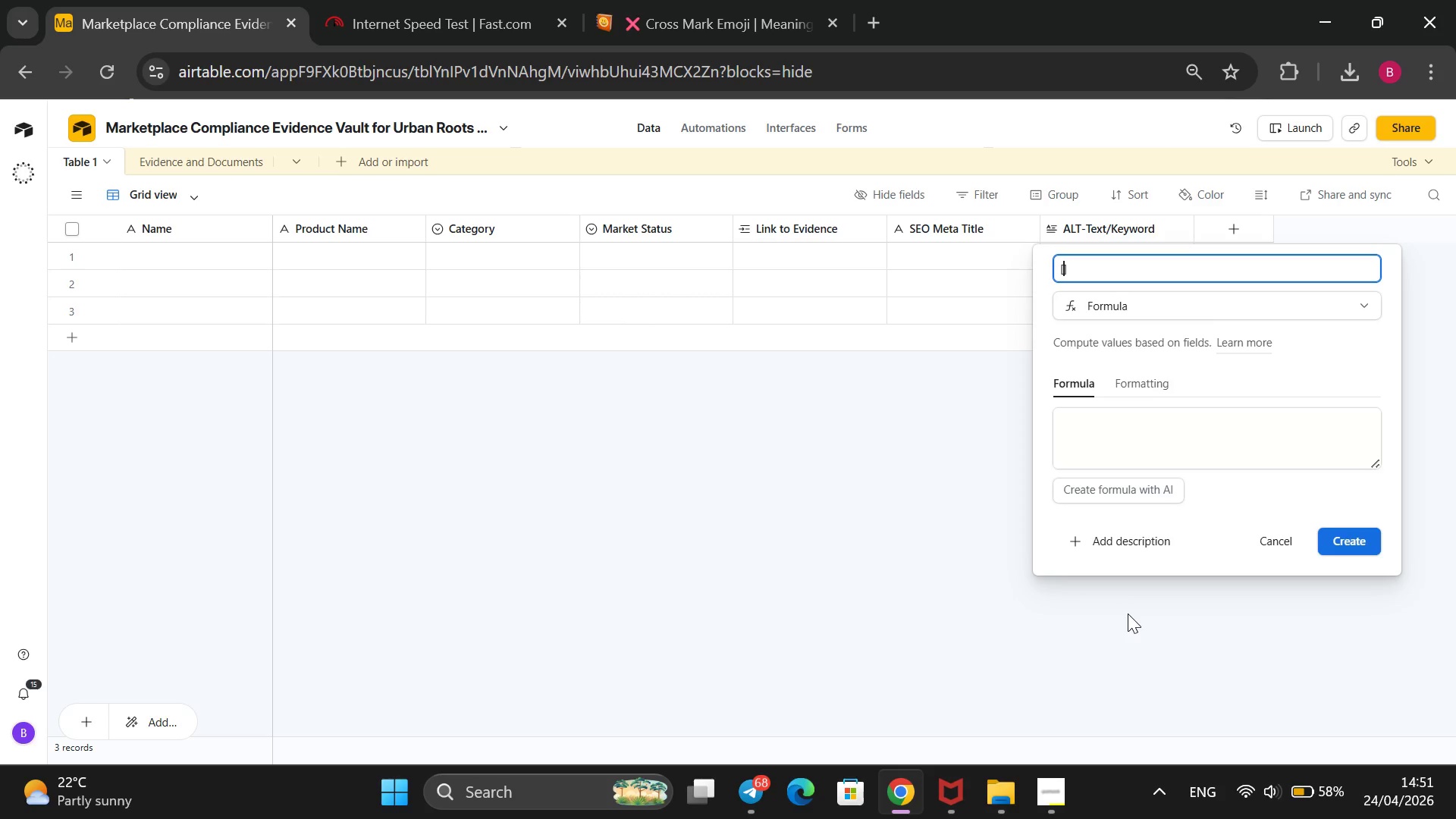 
key(ArrowLeft)
 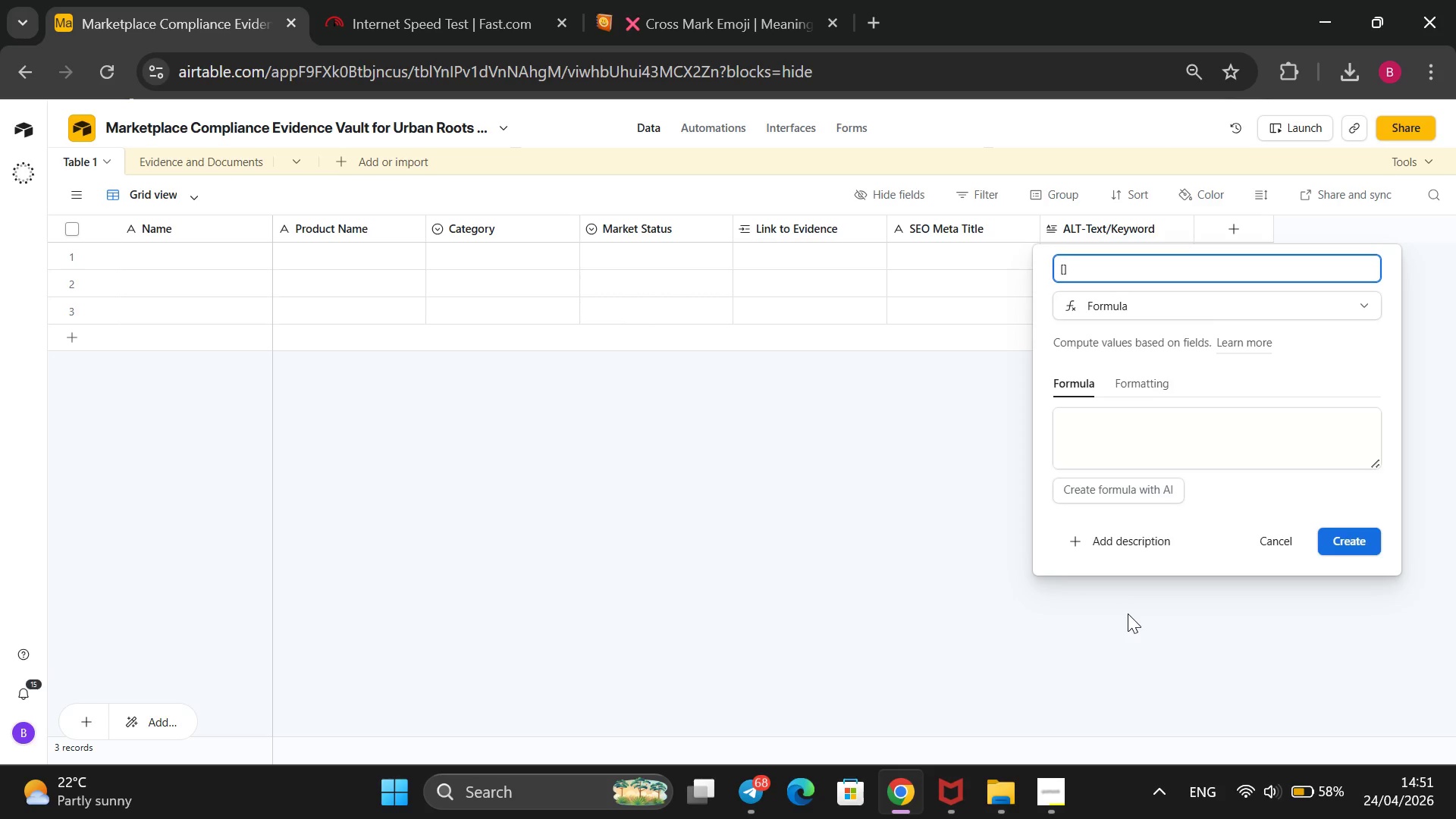 
type(System)
 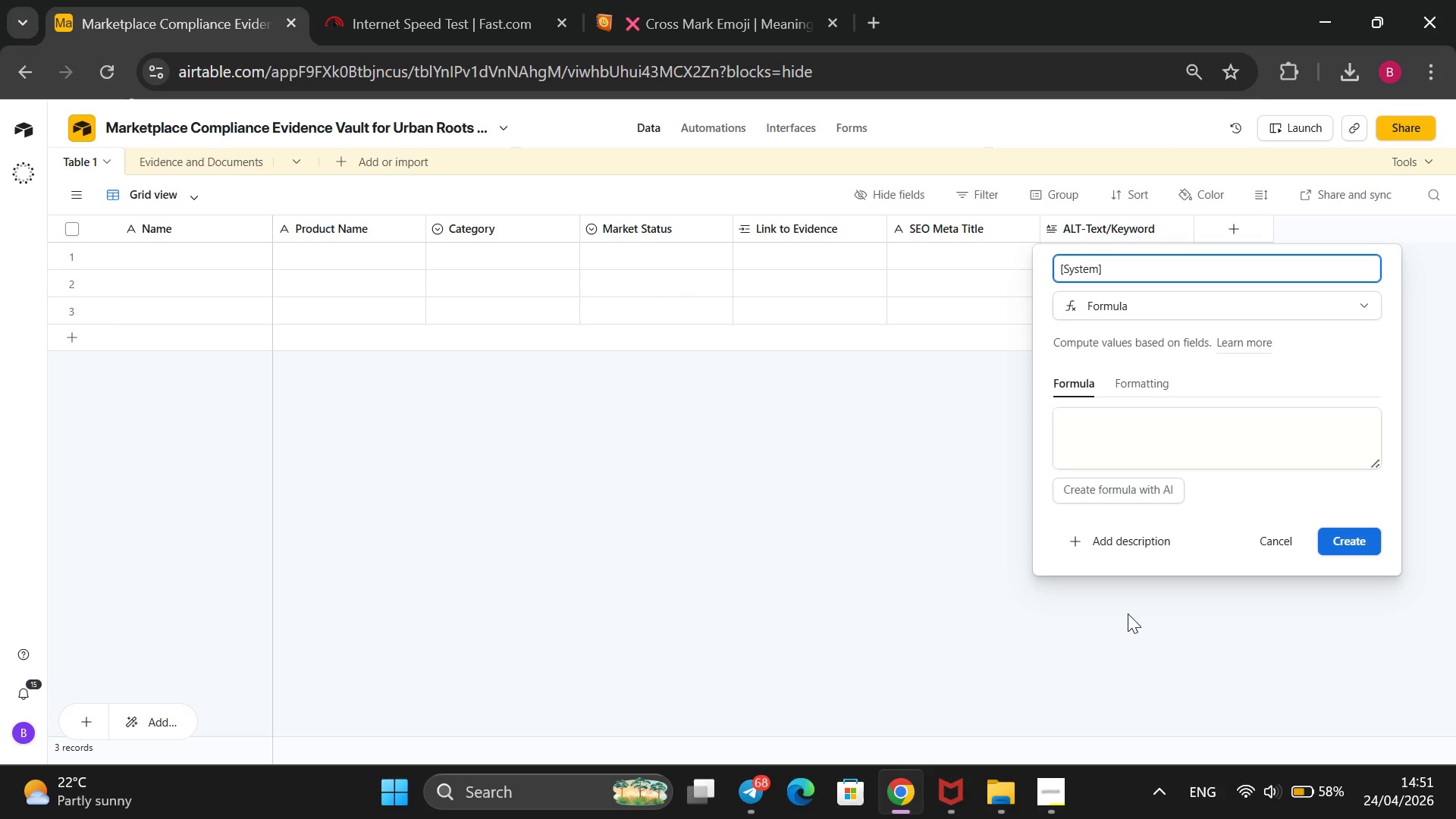 
key(ArrowRight)
 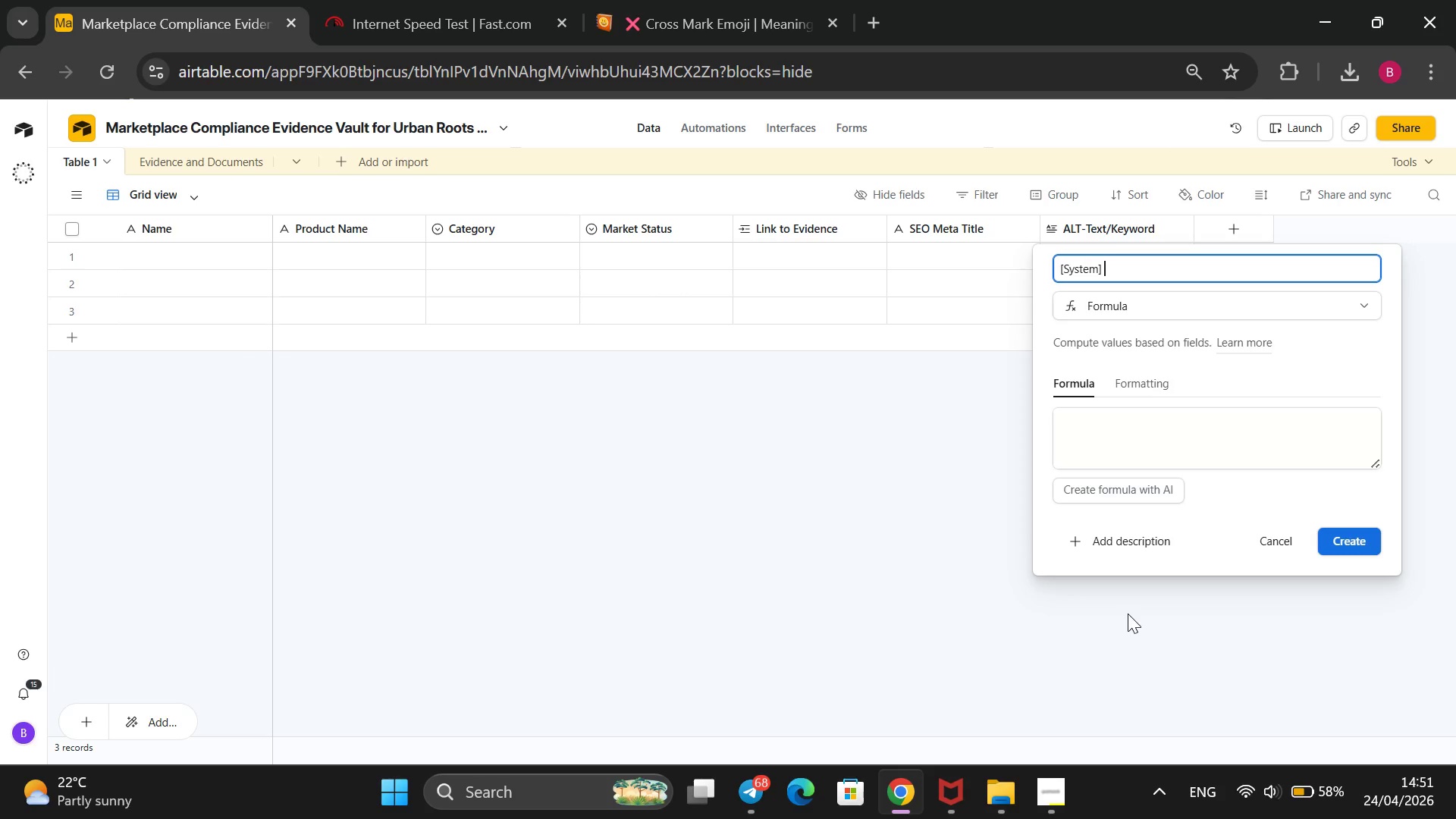 
type( RR)
key(Backspace)
type(isk Level)
 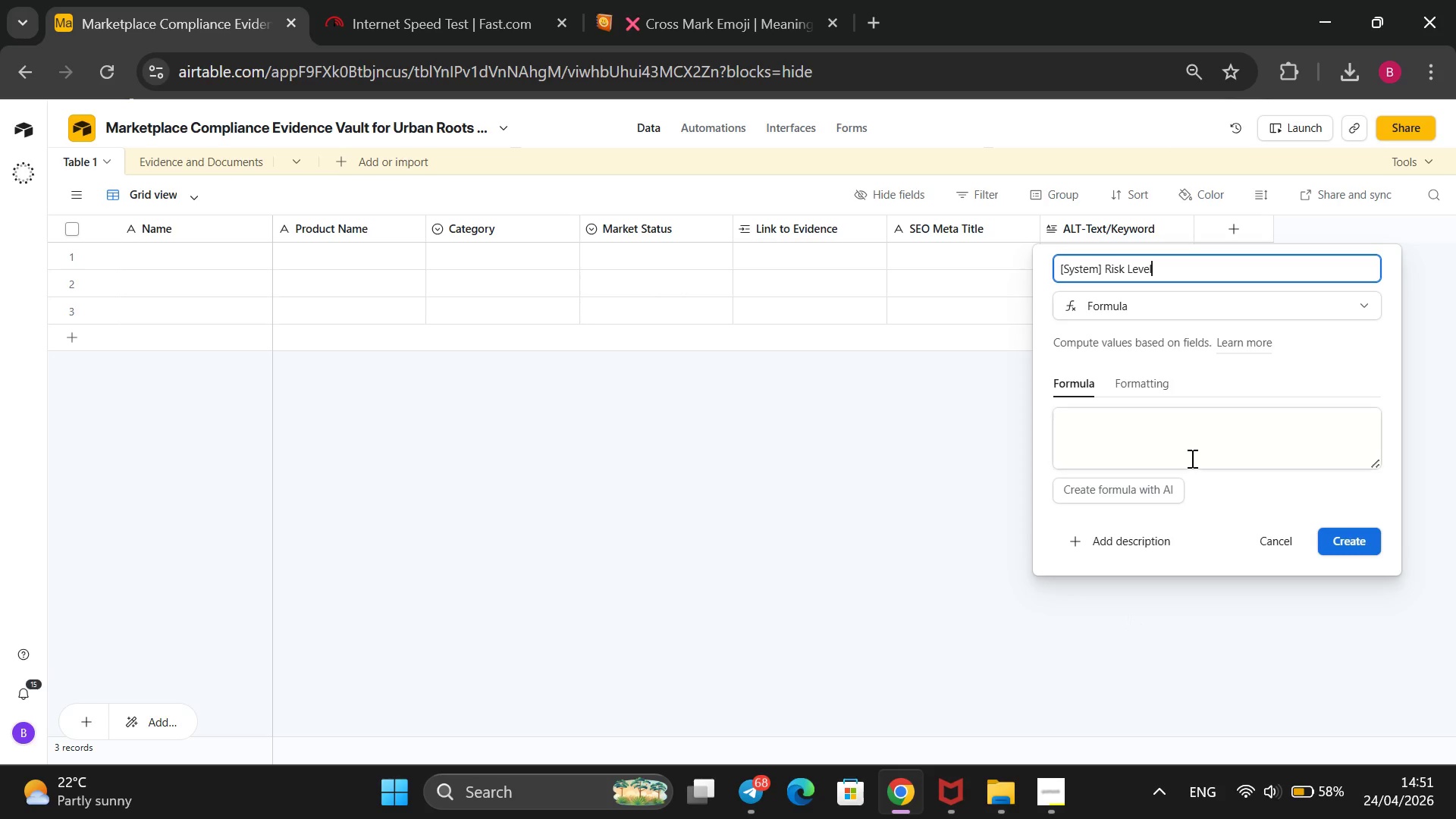 
left_click([1181, 444])
 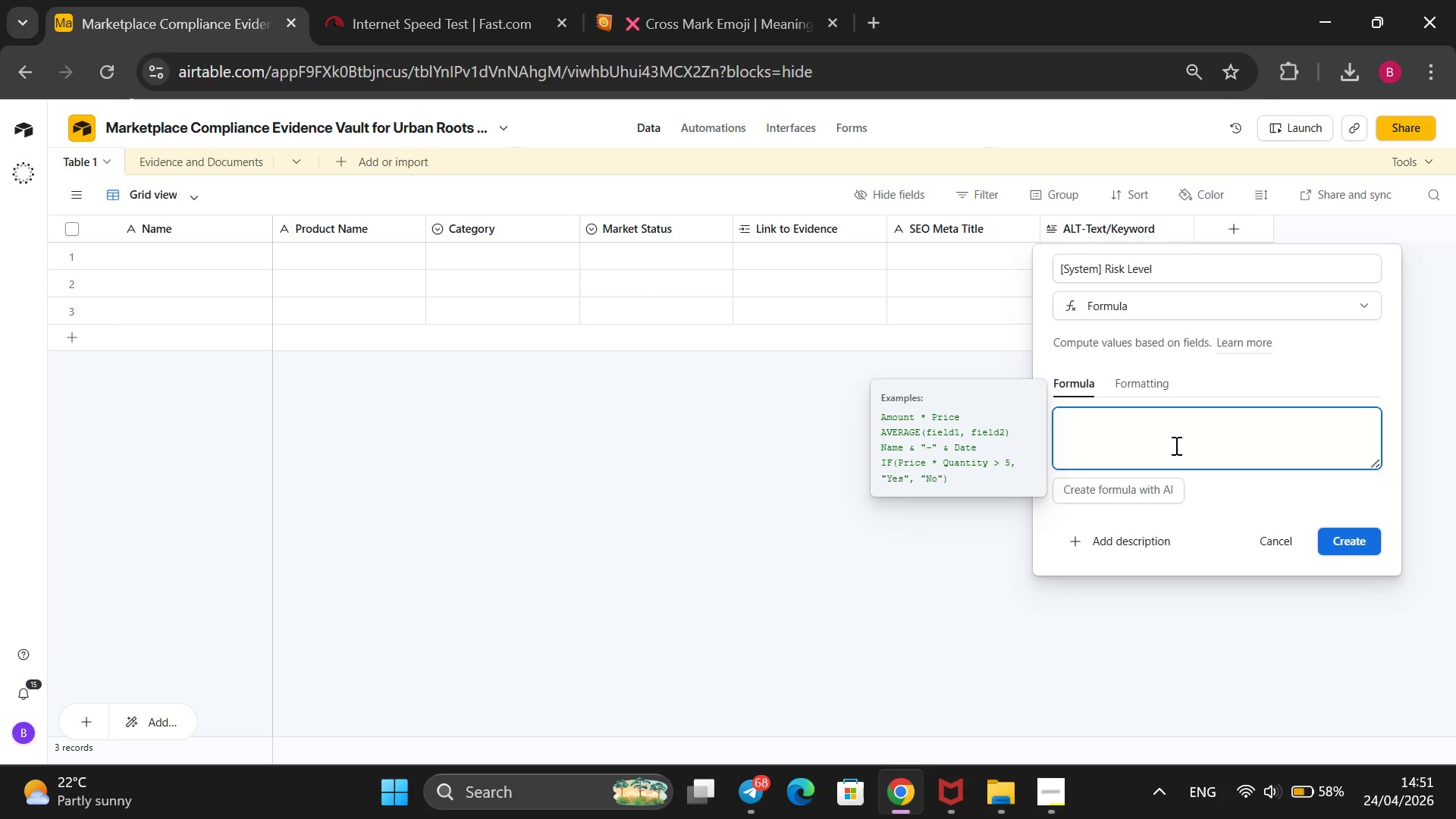 
type(IF())
 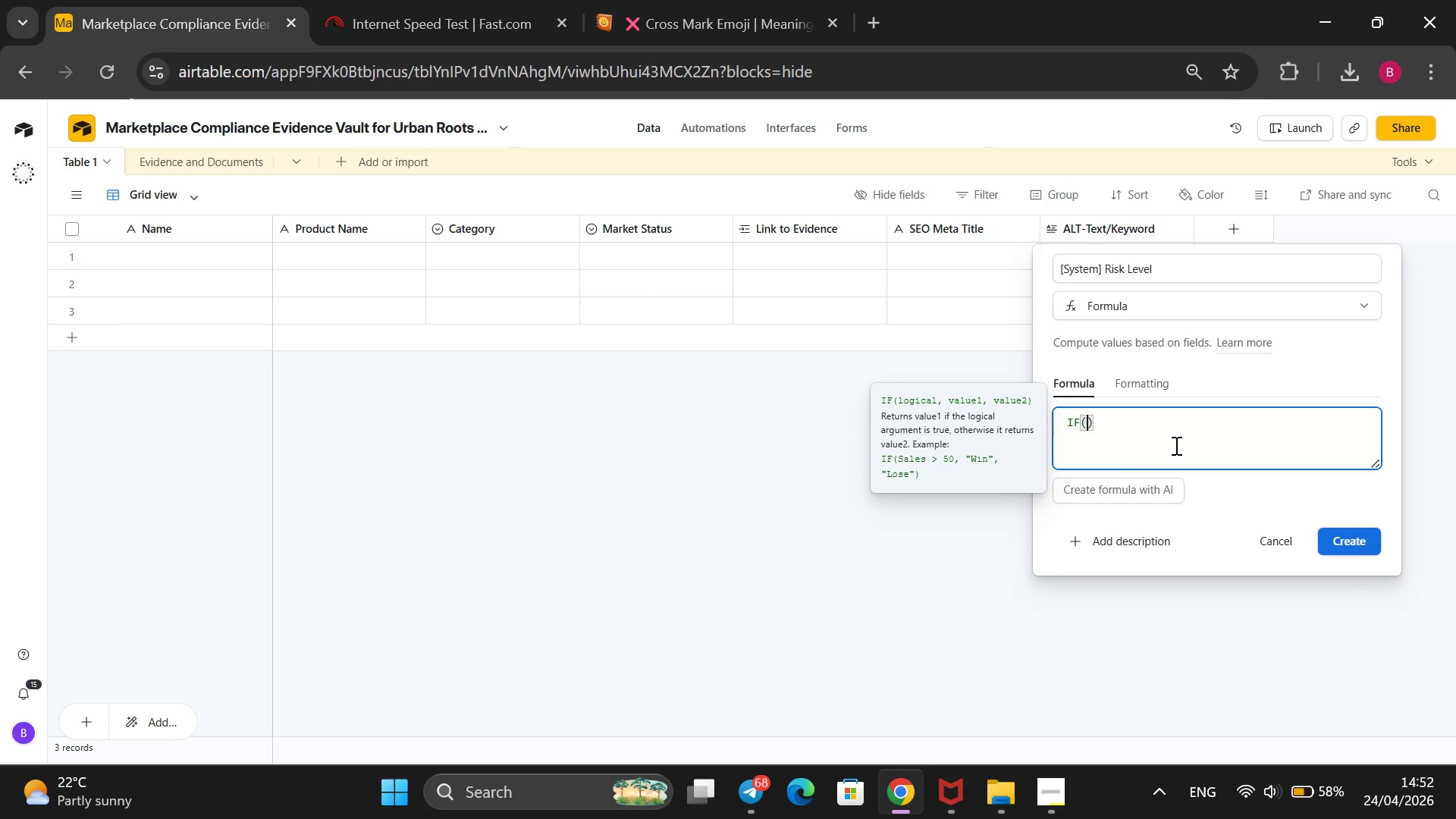 
 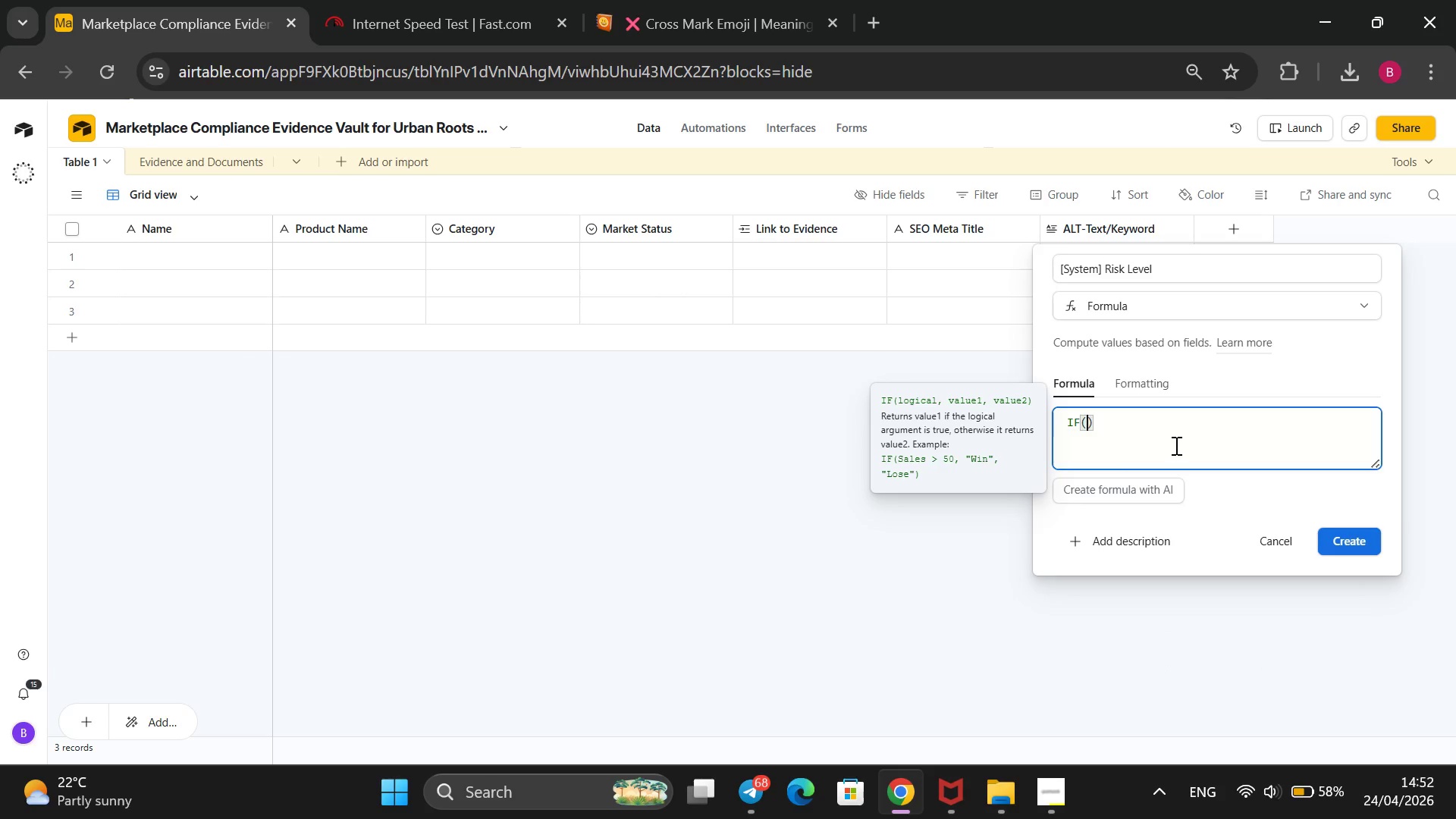 
key(ArrowLeft)
 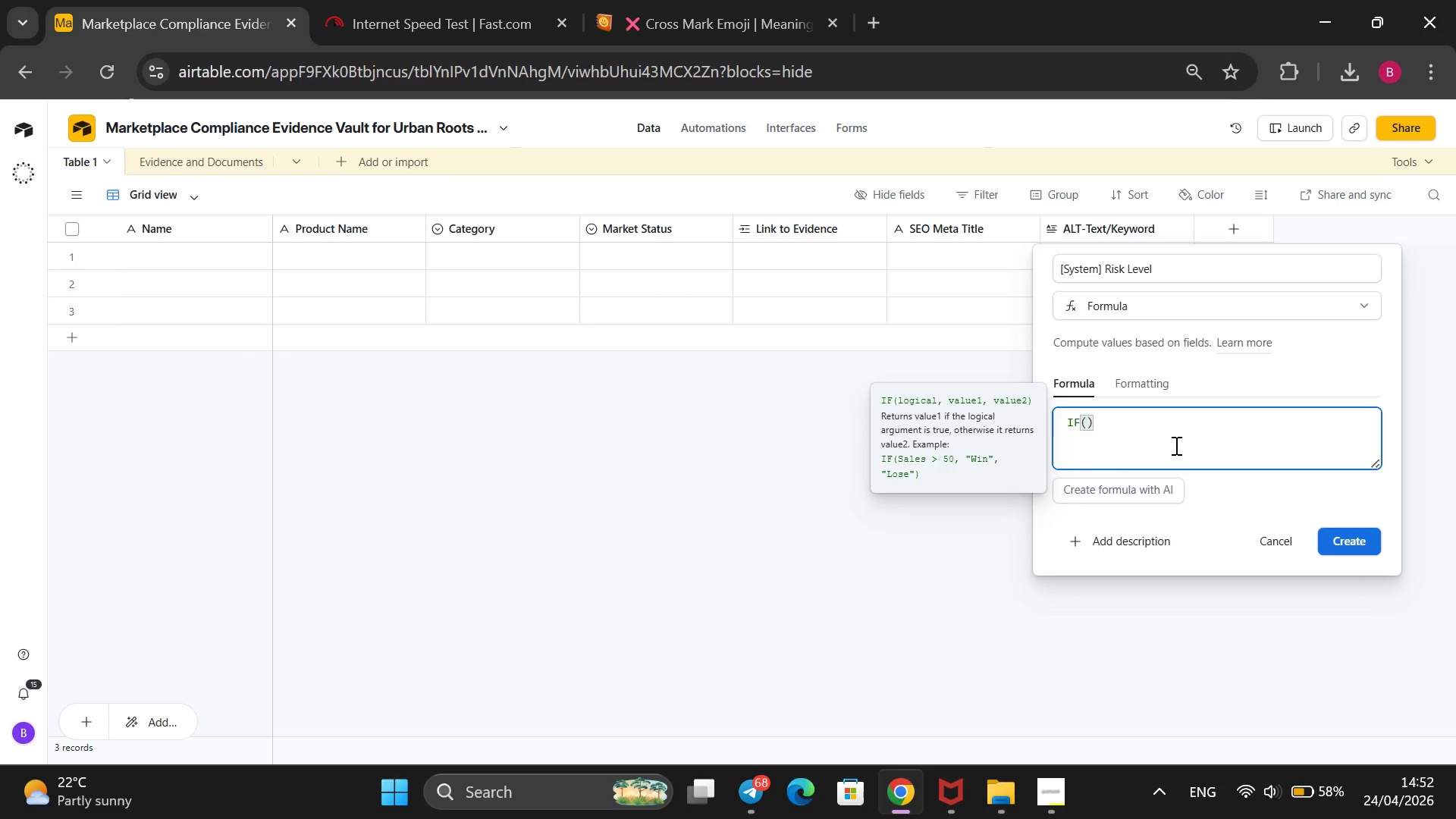 
type(OR({)
 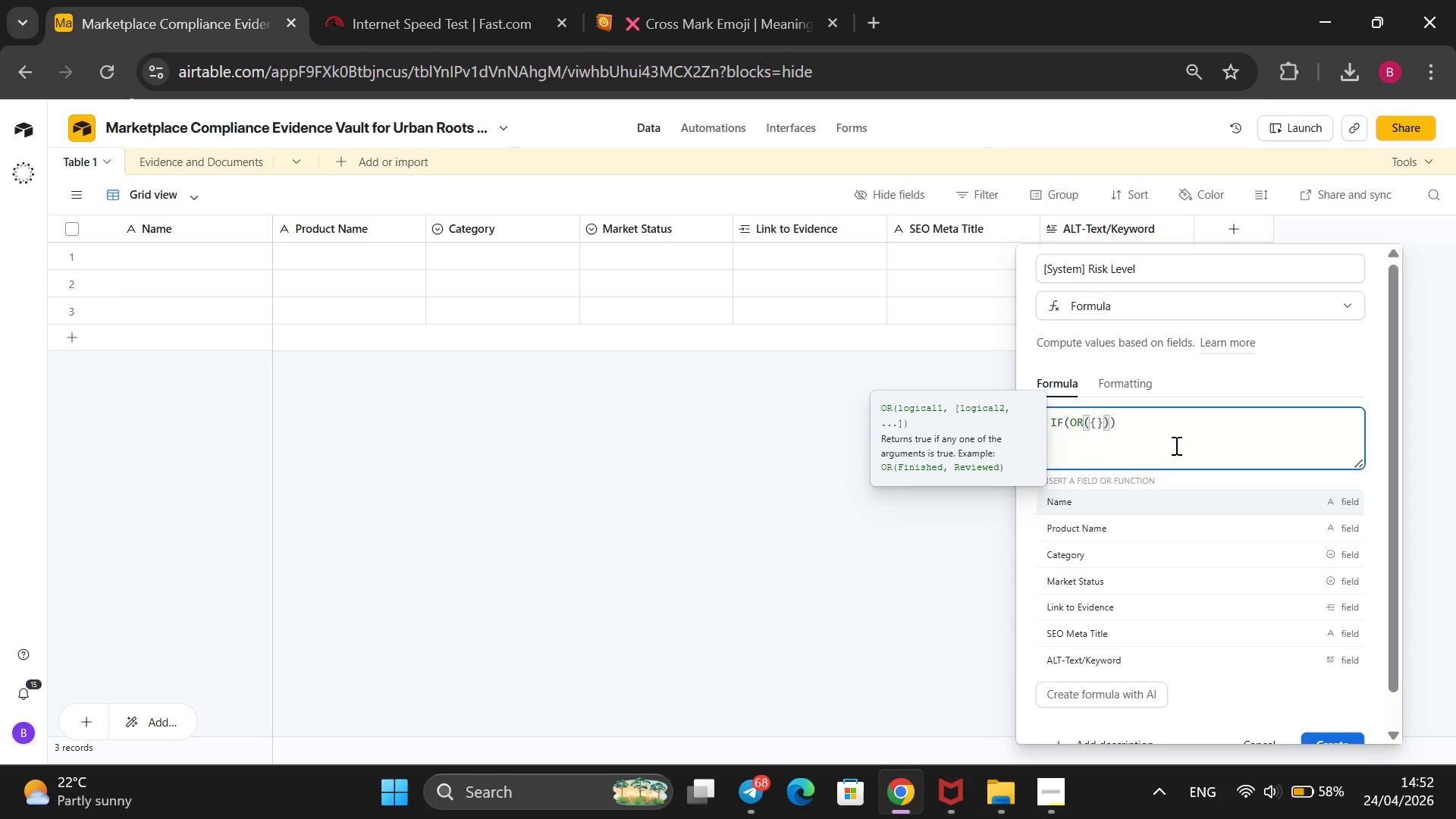 
key(ArrowDown)
 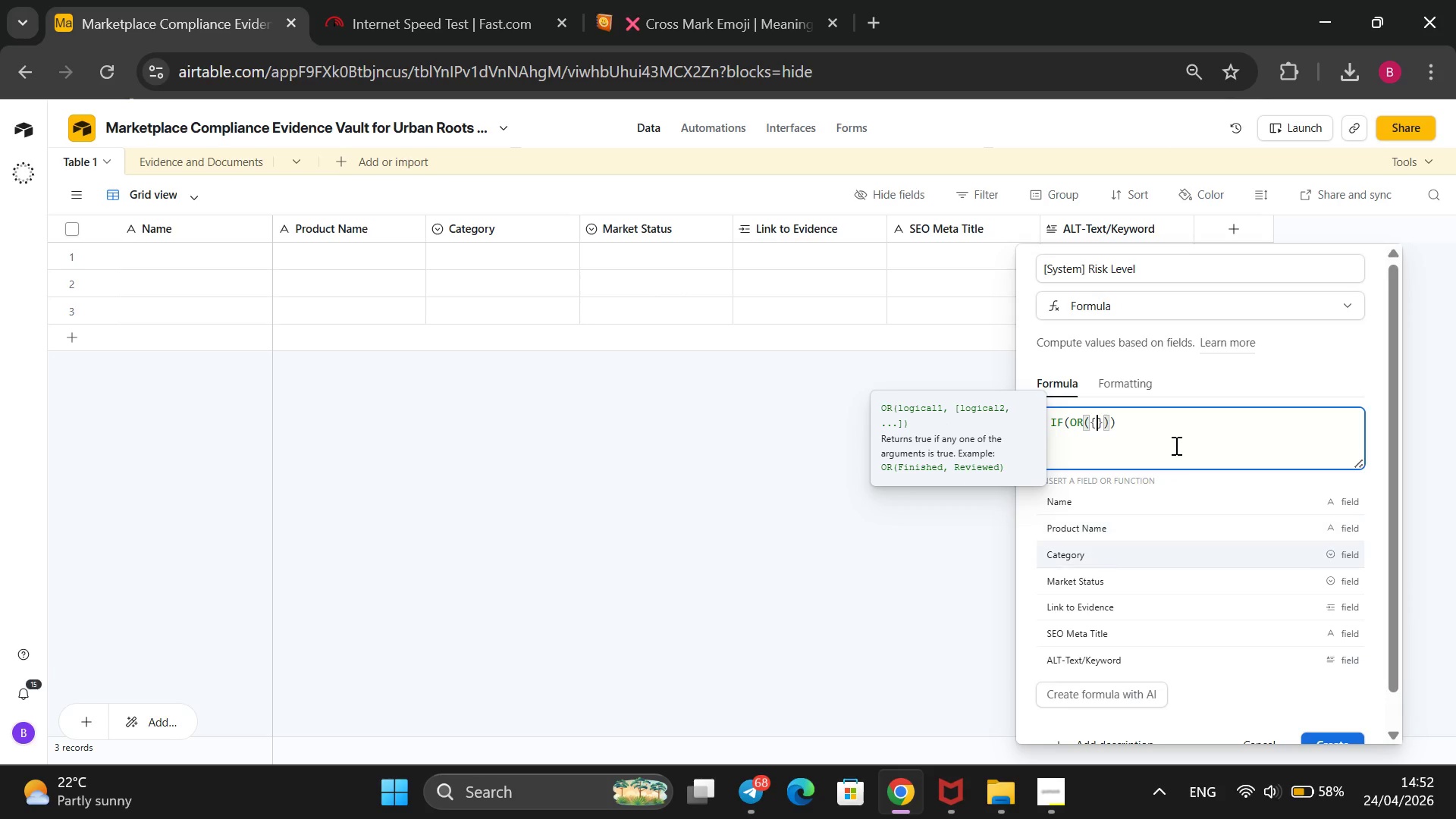 
key(ArrowDown)
 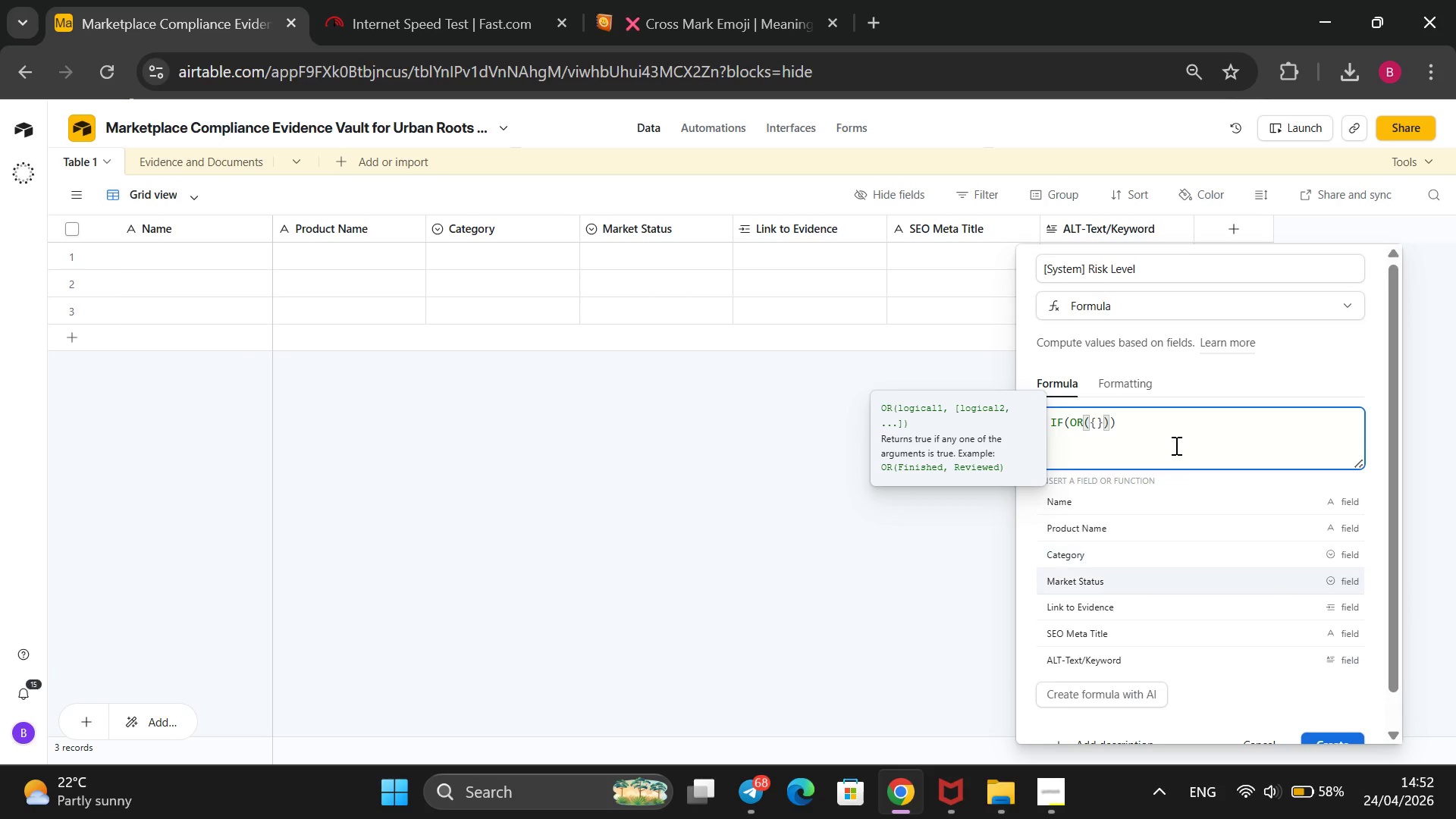 
key(ArrowDown)
 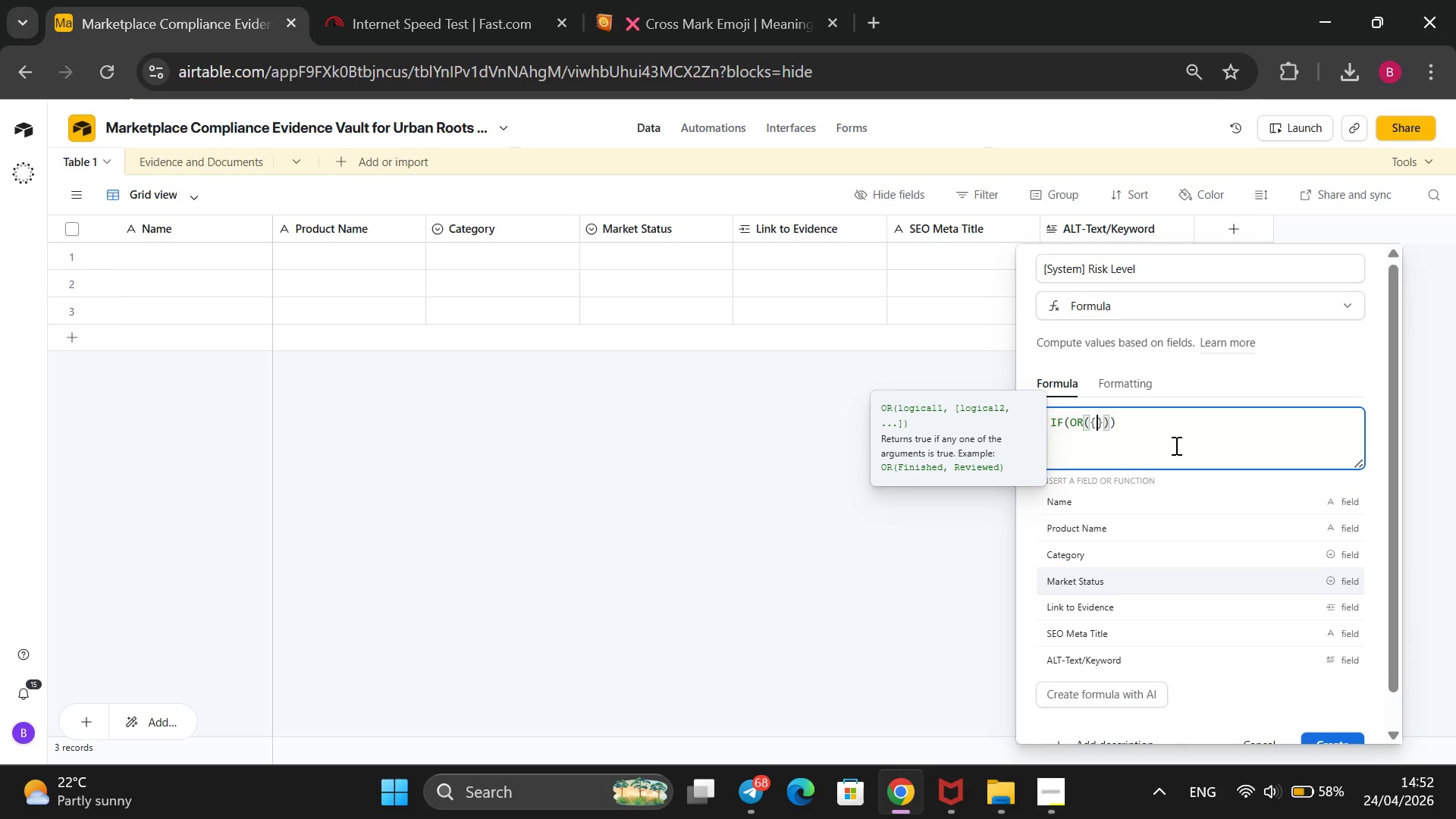 
key(Enter)
 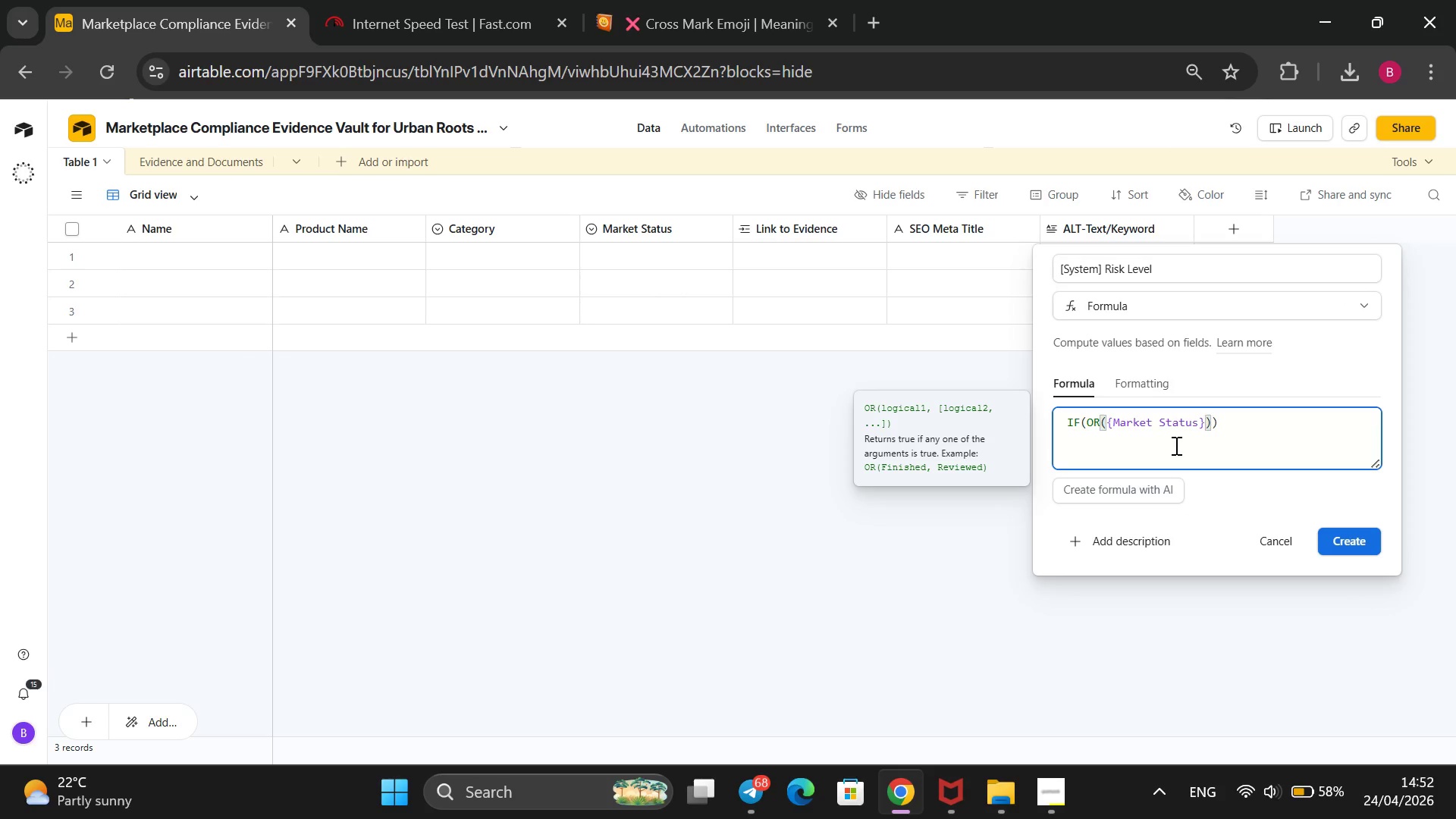 
type( = @Suspended)
 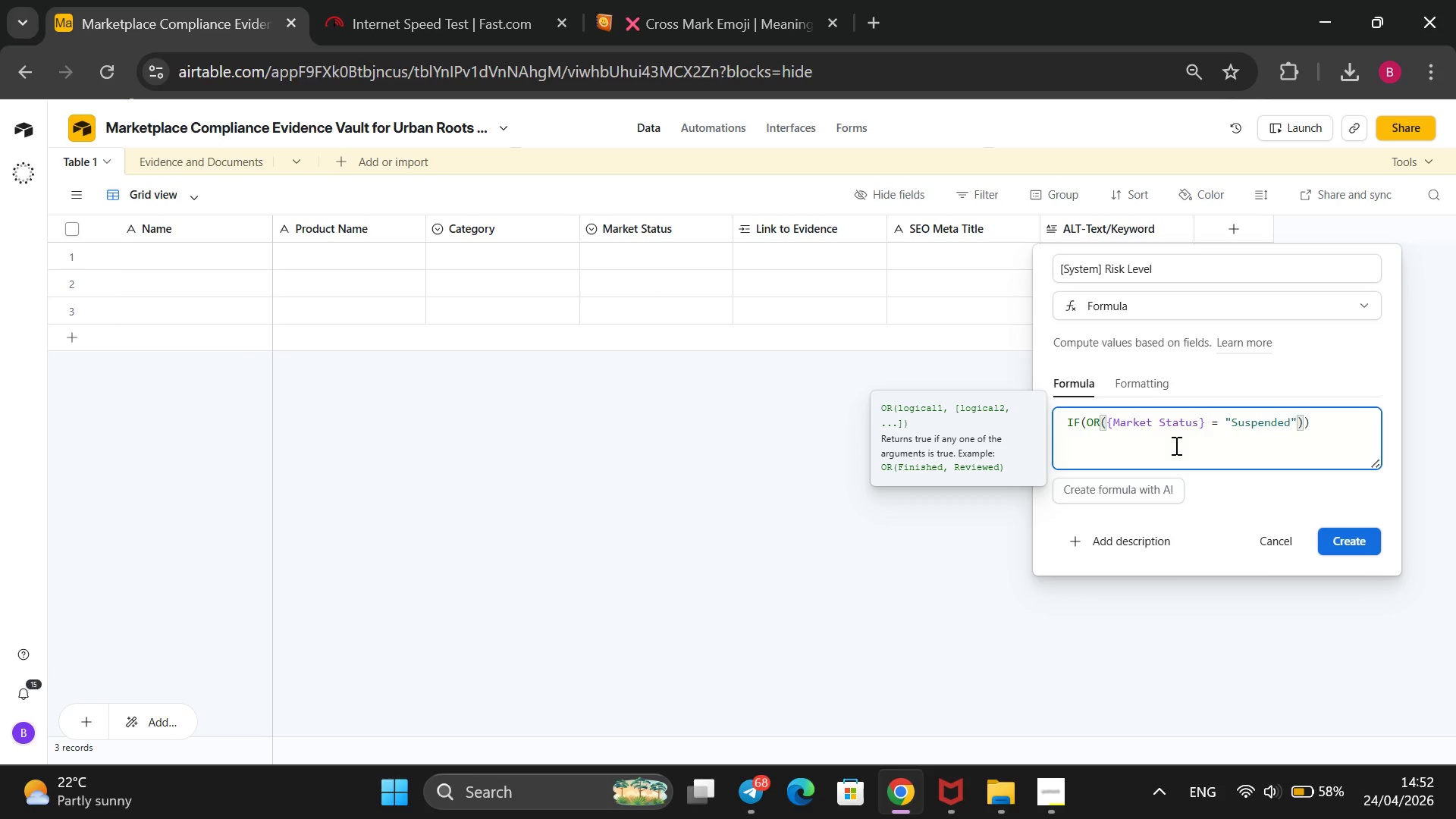 
key(ArrowRight)
 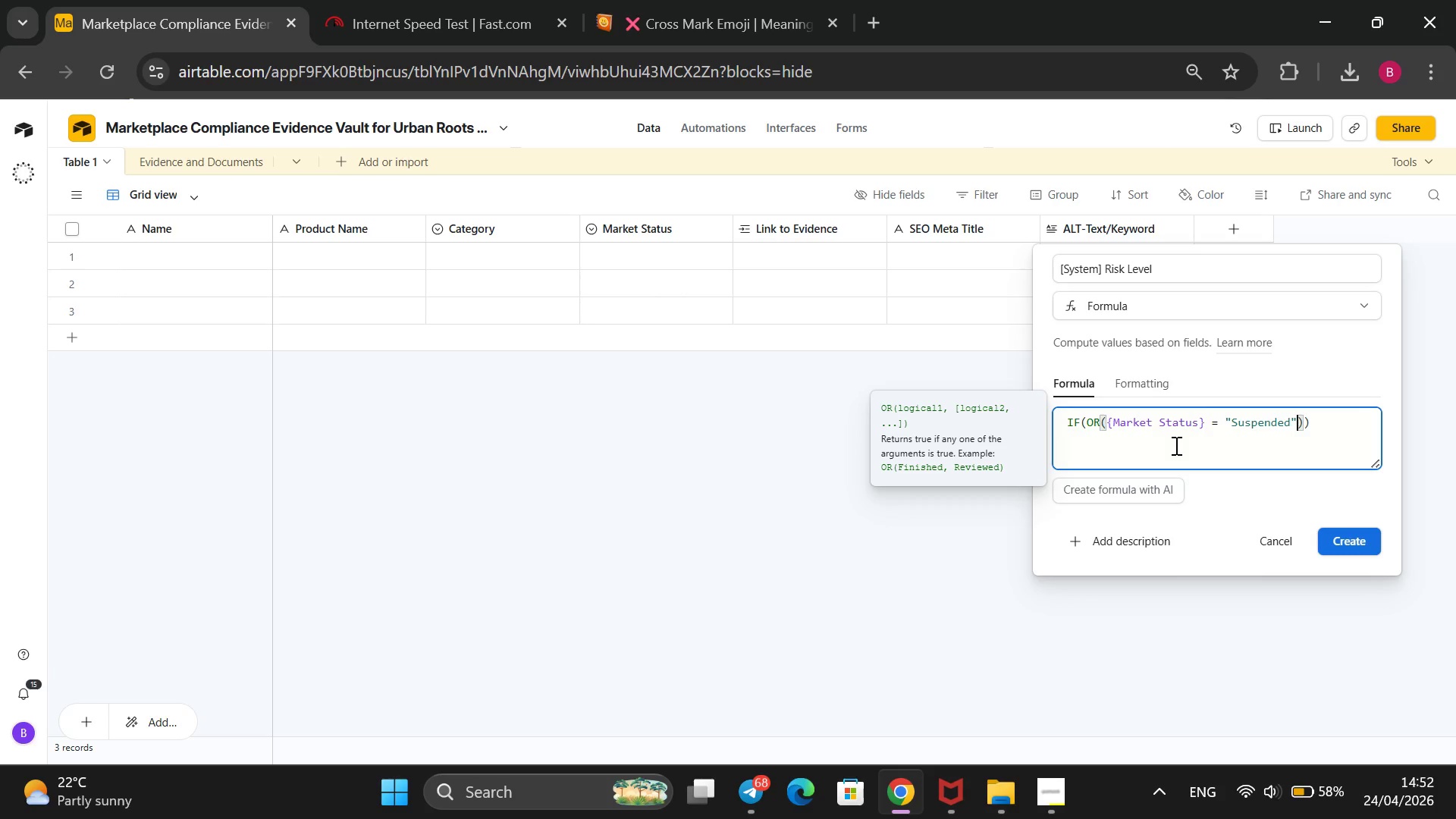 
key(Comma)
 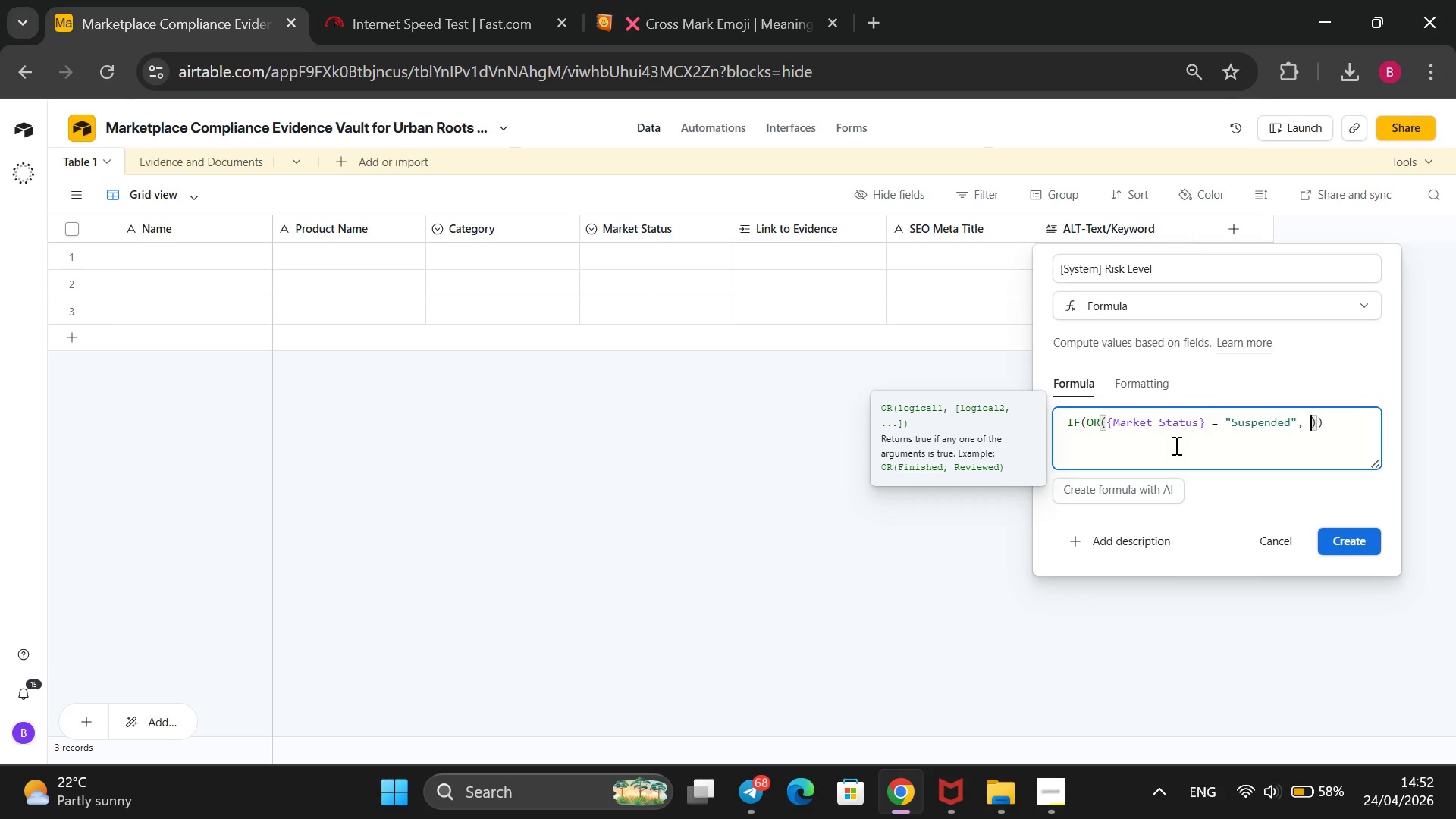 
key(Space)
 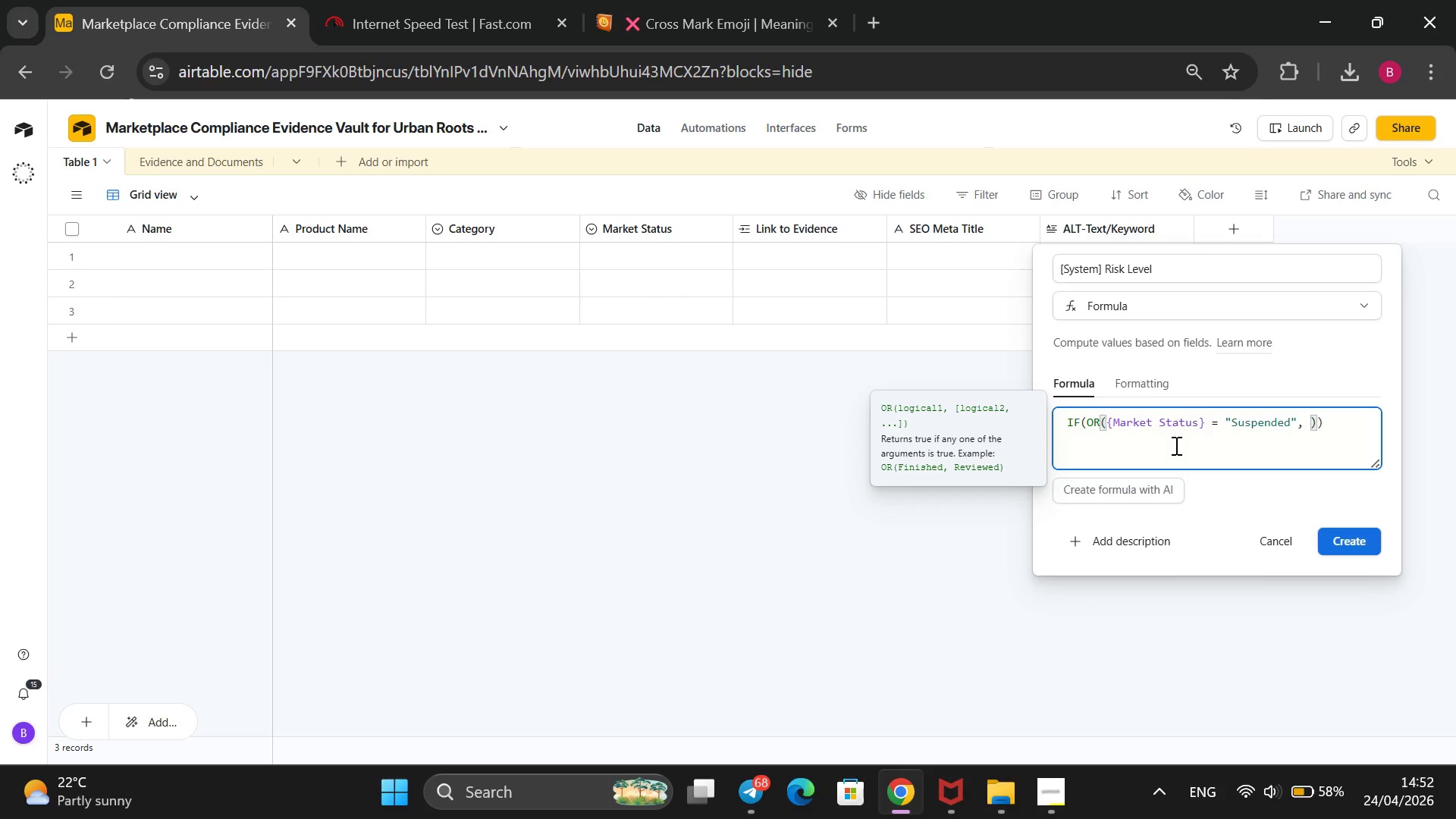 
key(Shift+BracketLeft)
 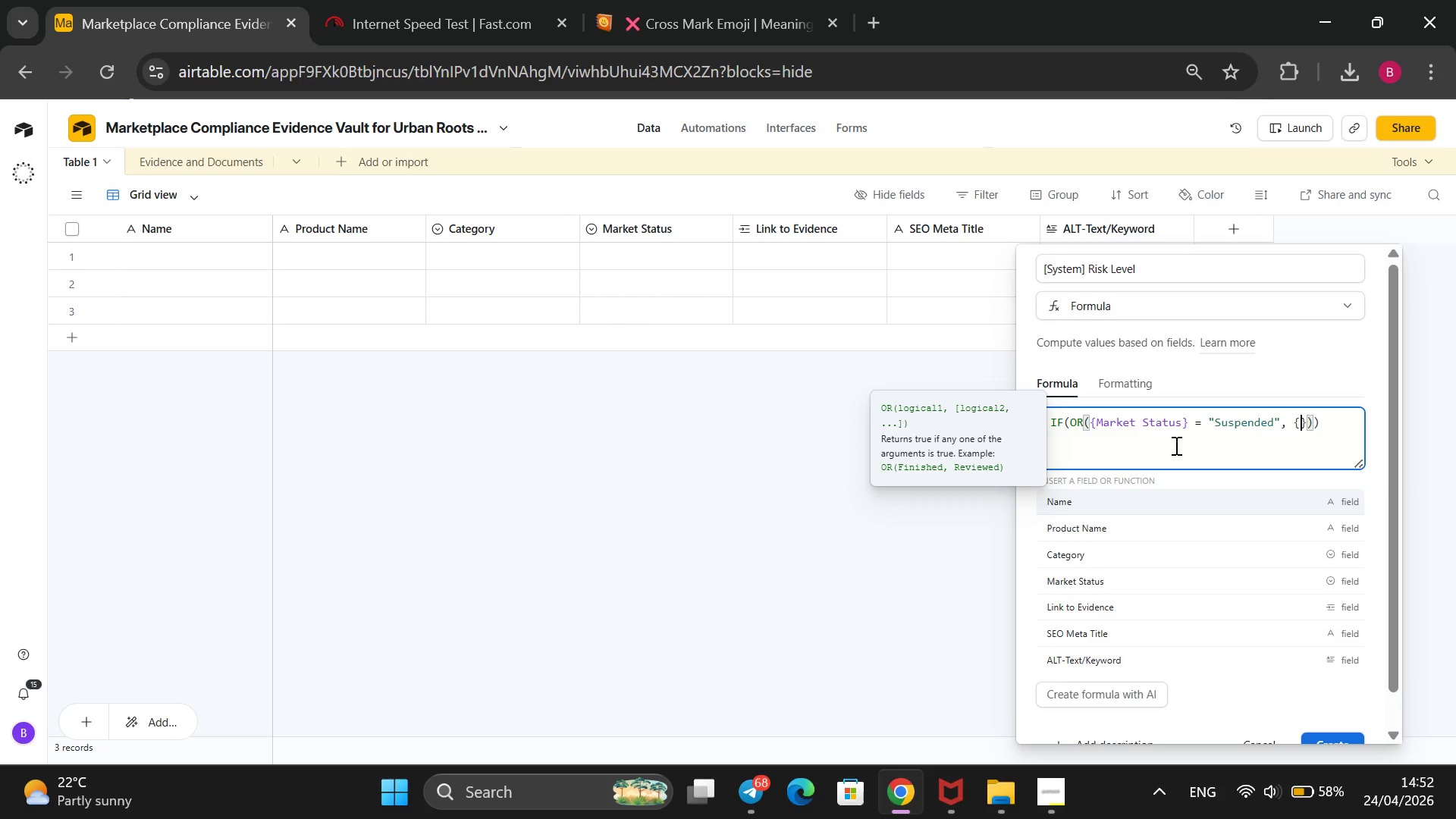 
key(ArrowDown)
 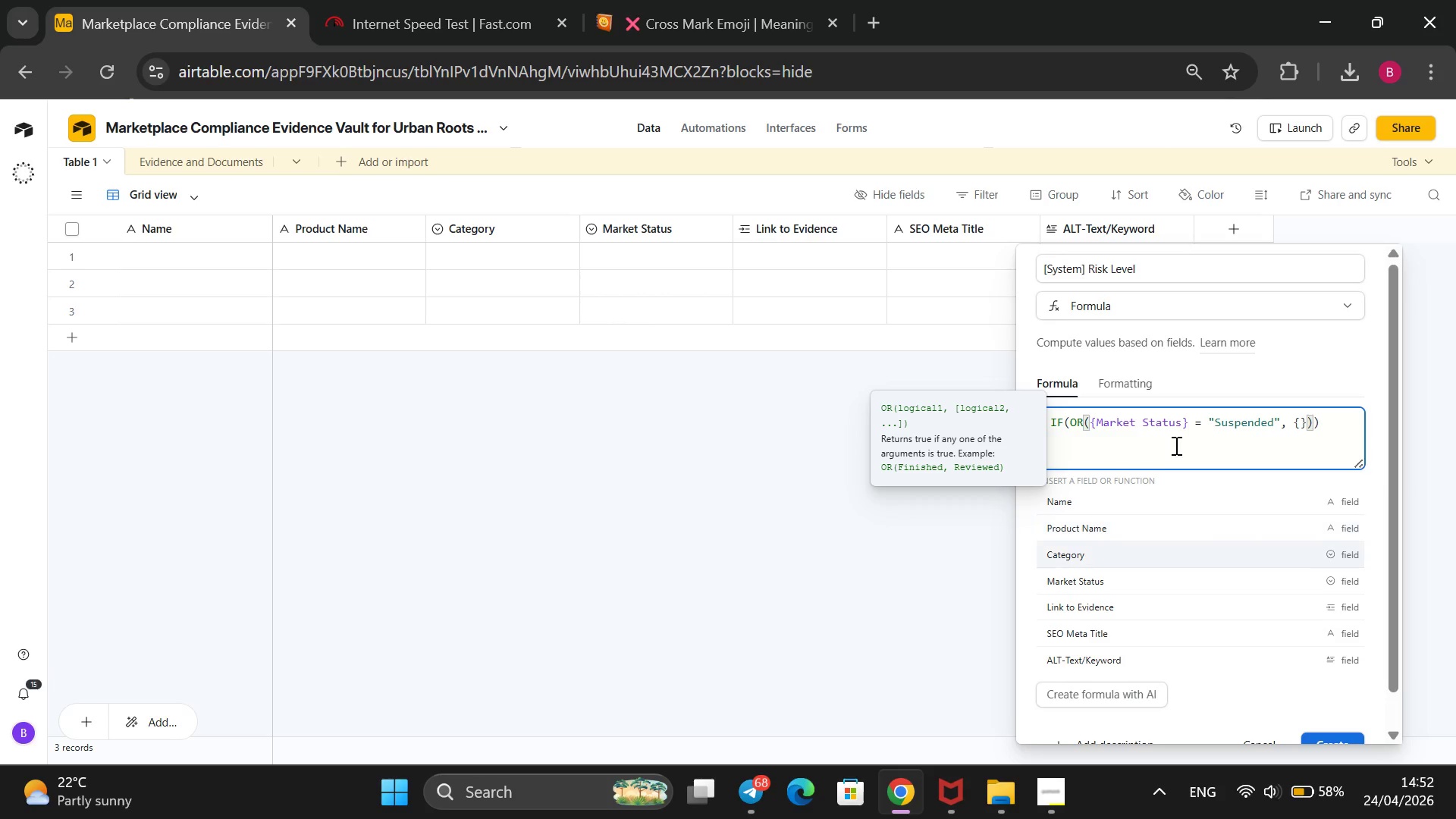 
key(ArrowDown)
 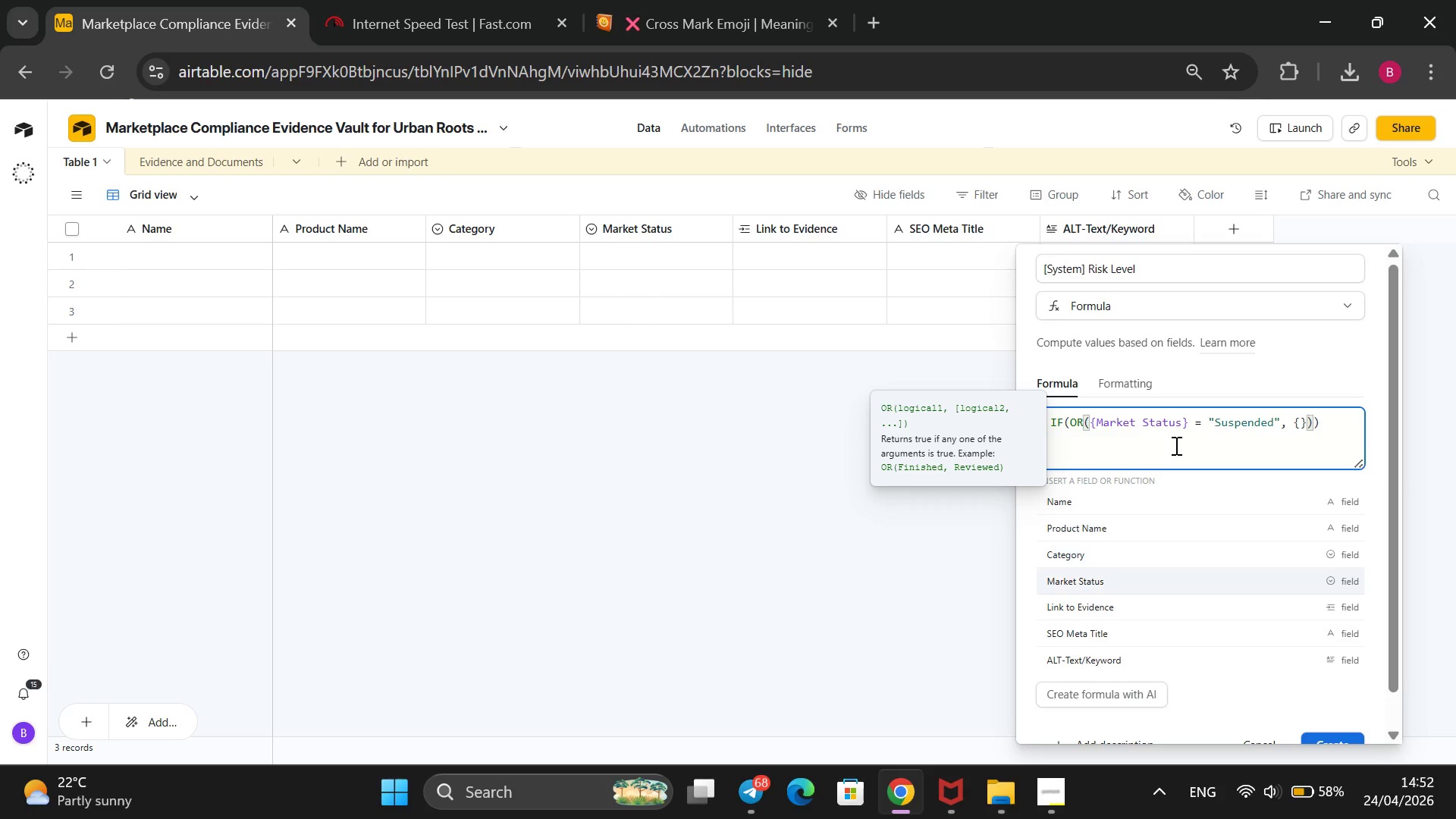 
key(ArrowDown)
 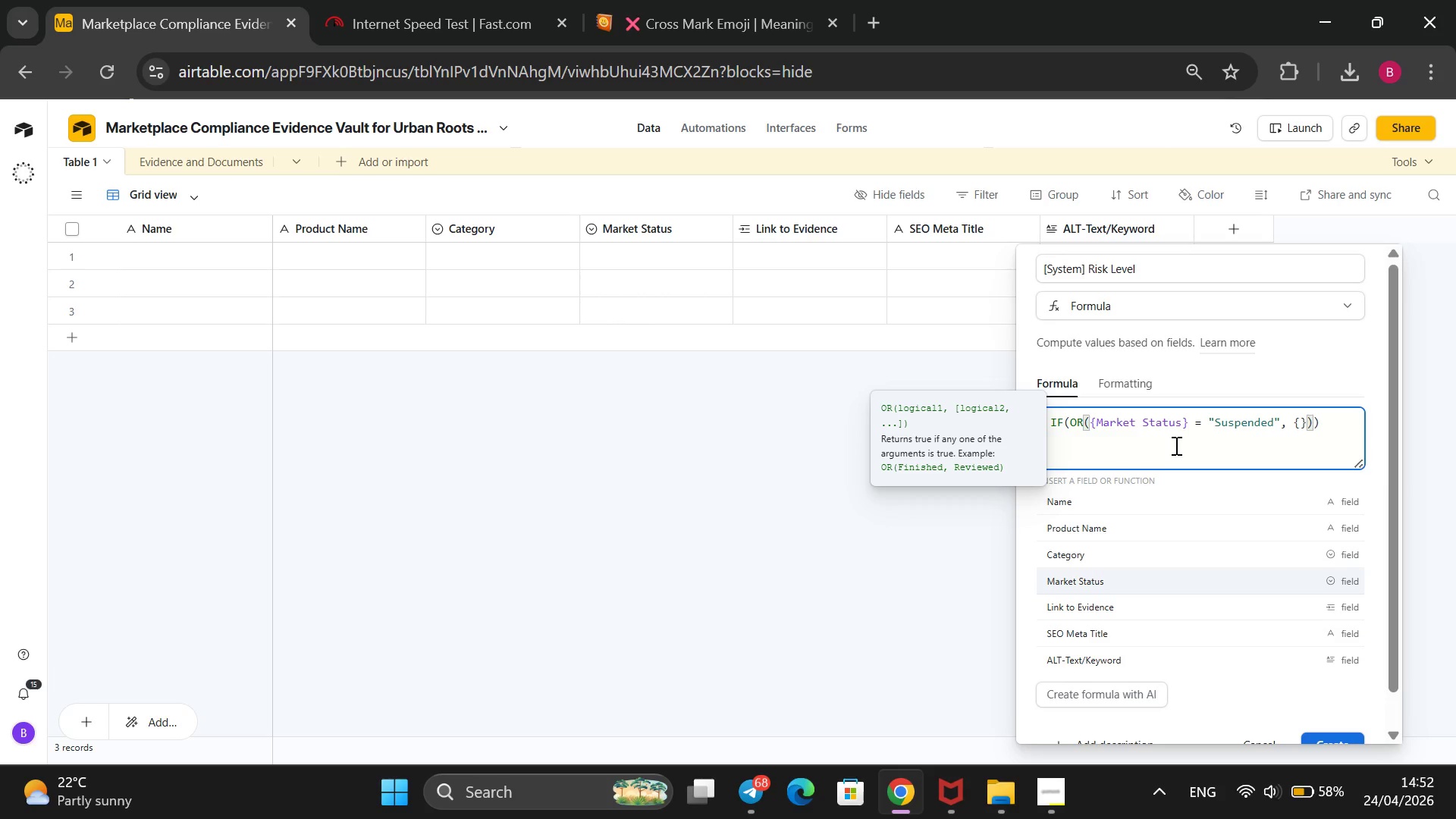 
key(ArrowDown)
 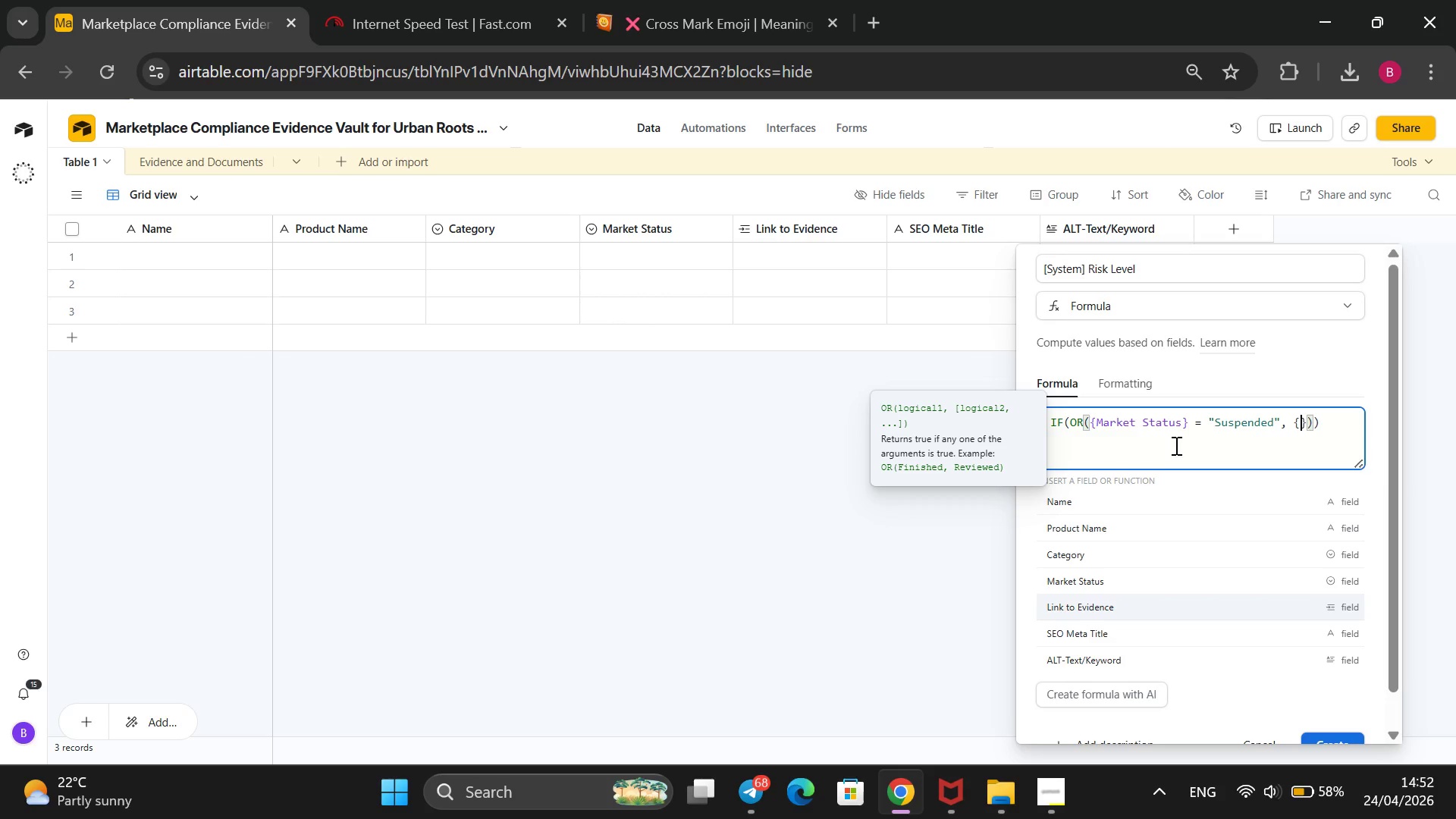 
key(Enter)
 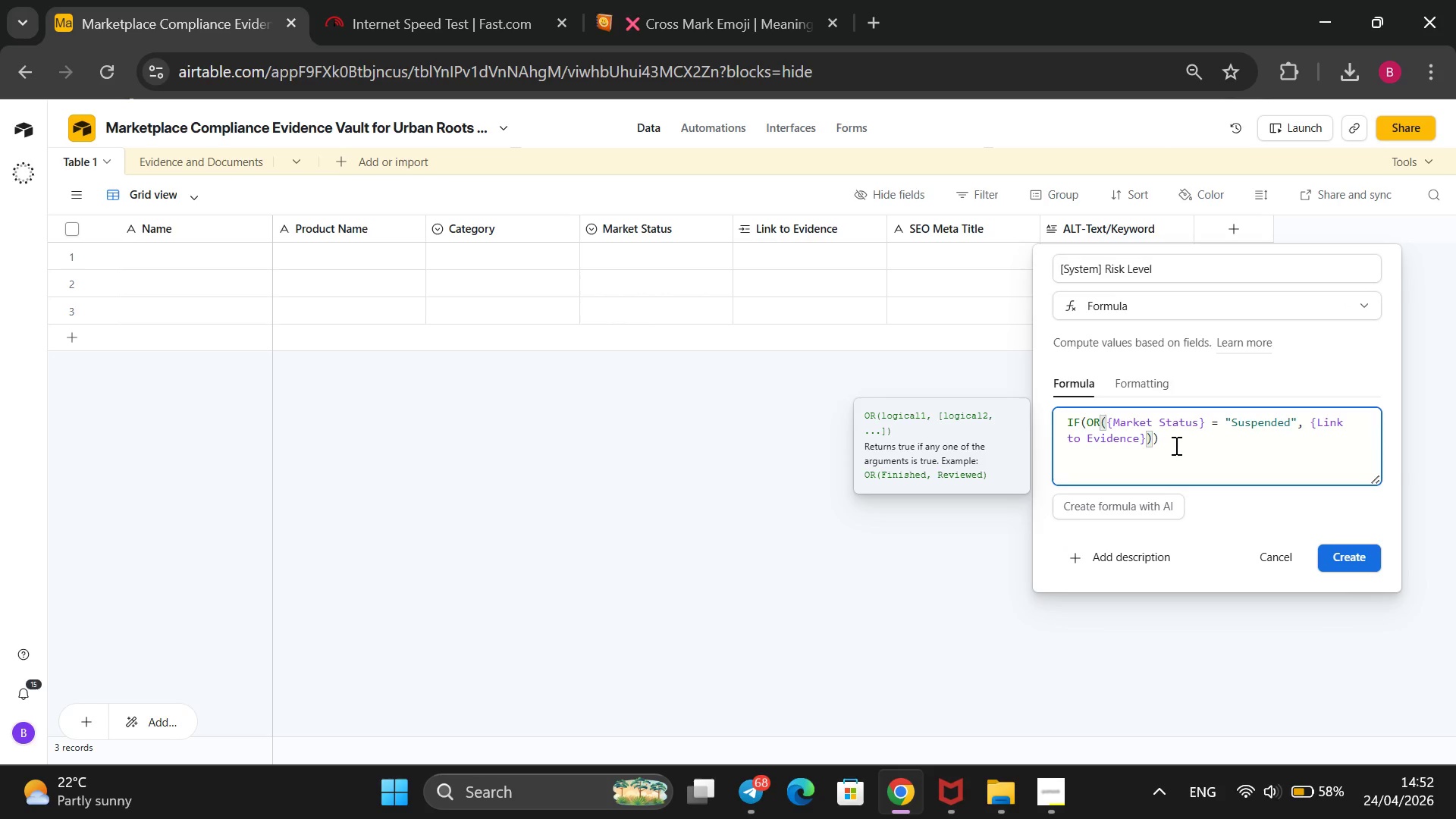 
type( = BLANK())
 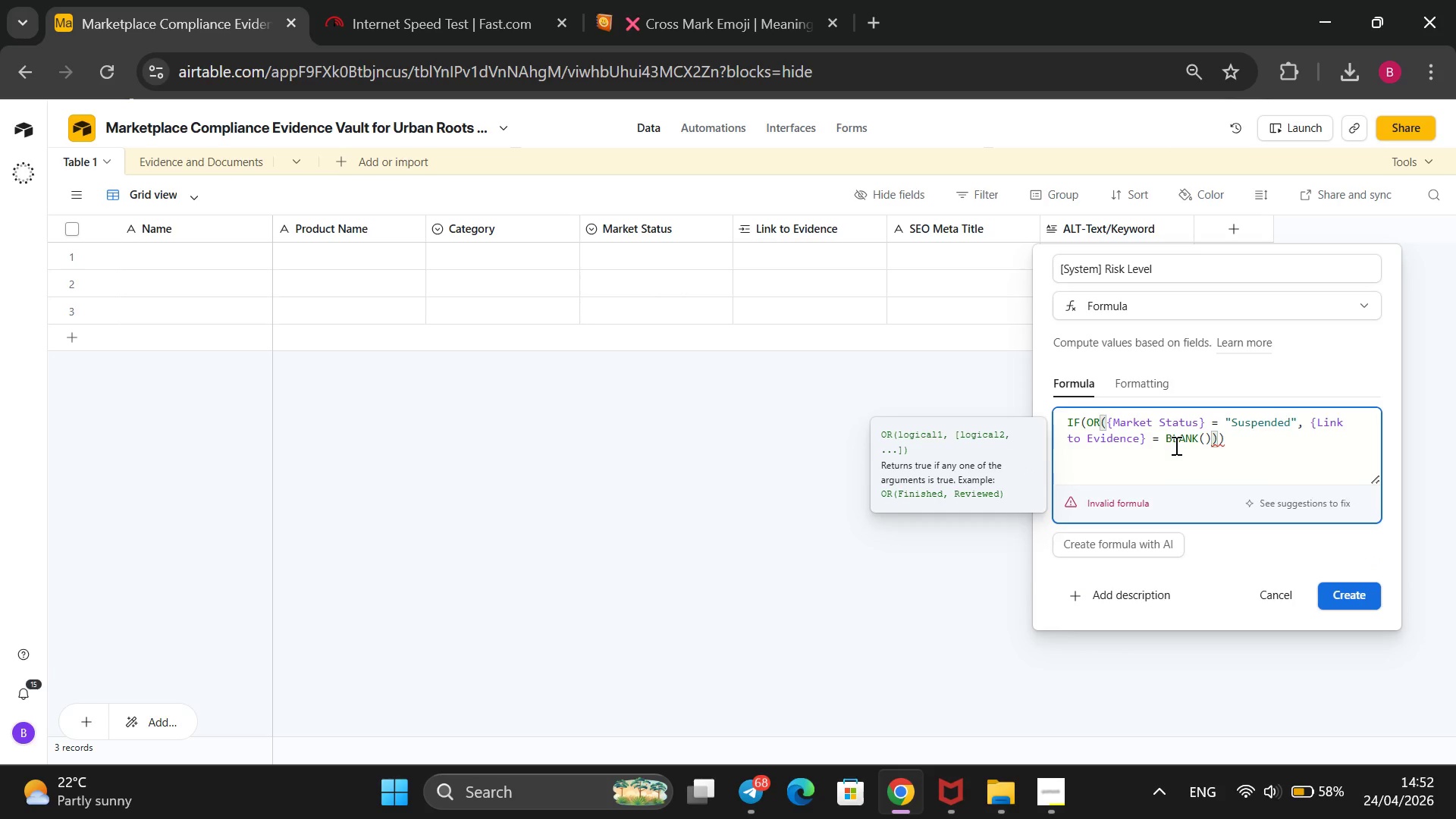 
type(, @HIGH RISK: AR)
 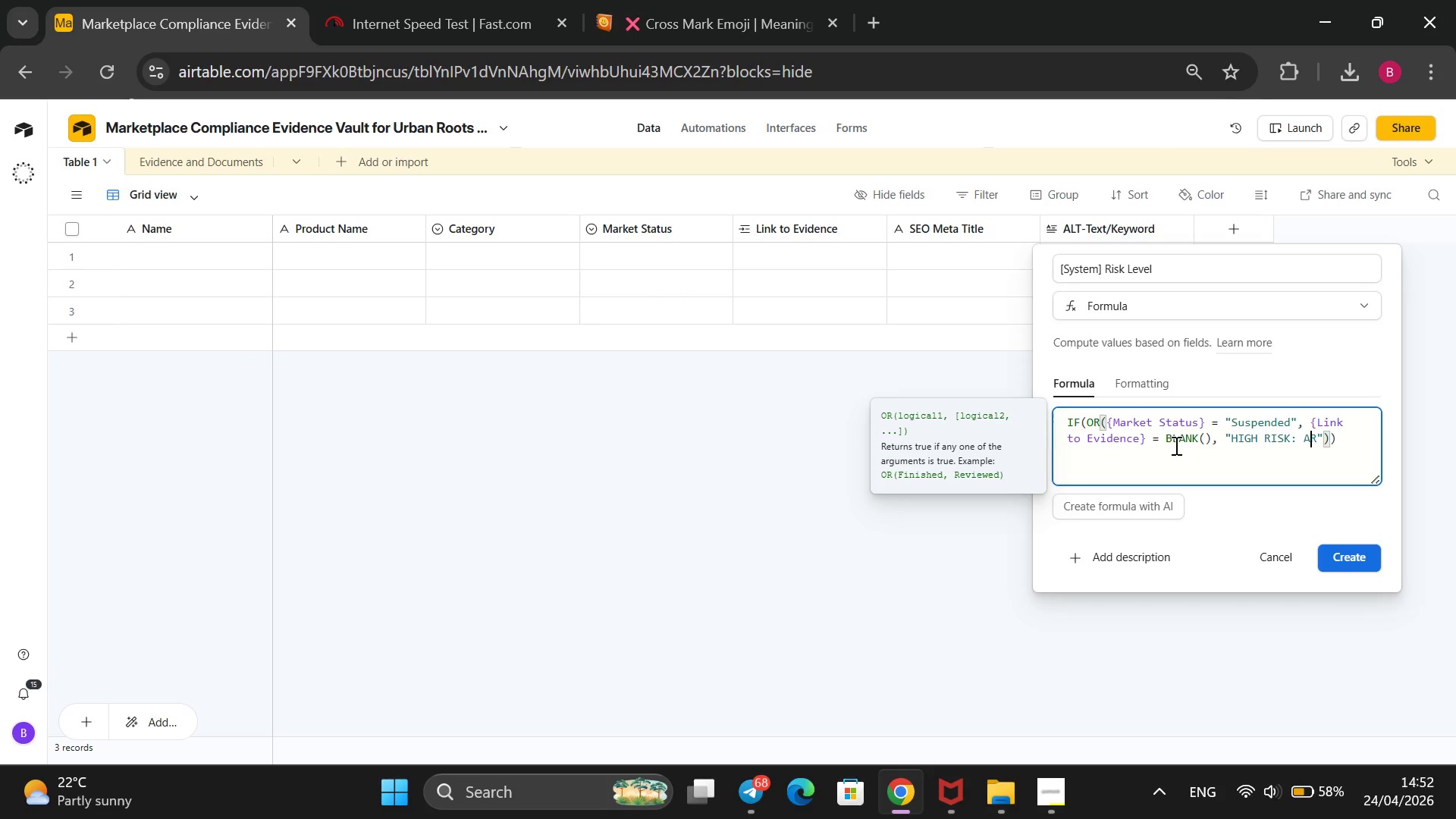 
 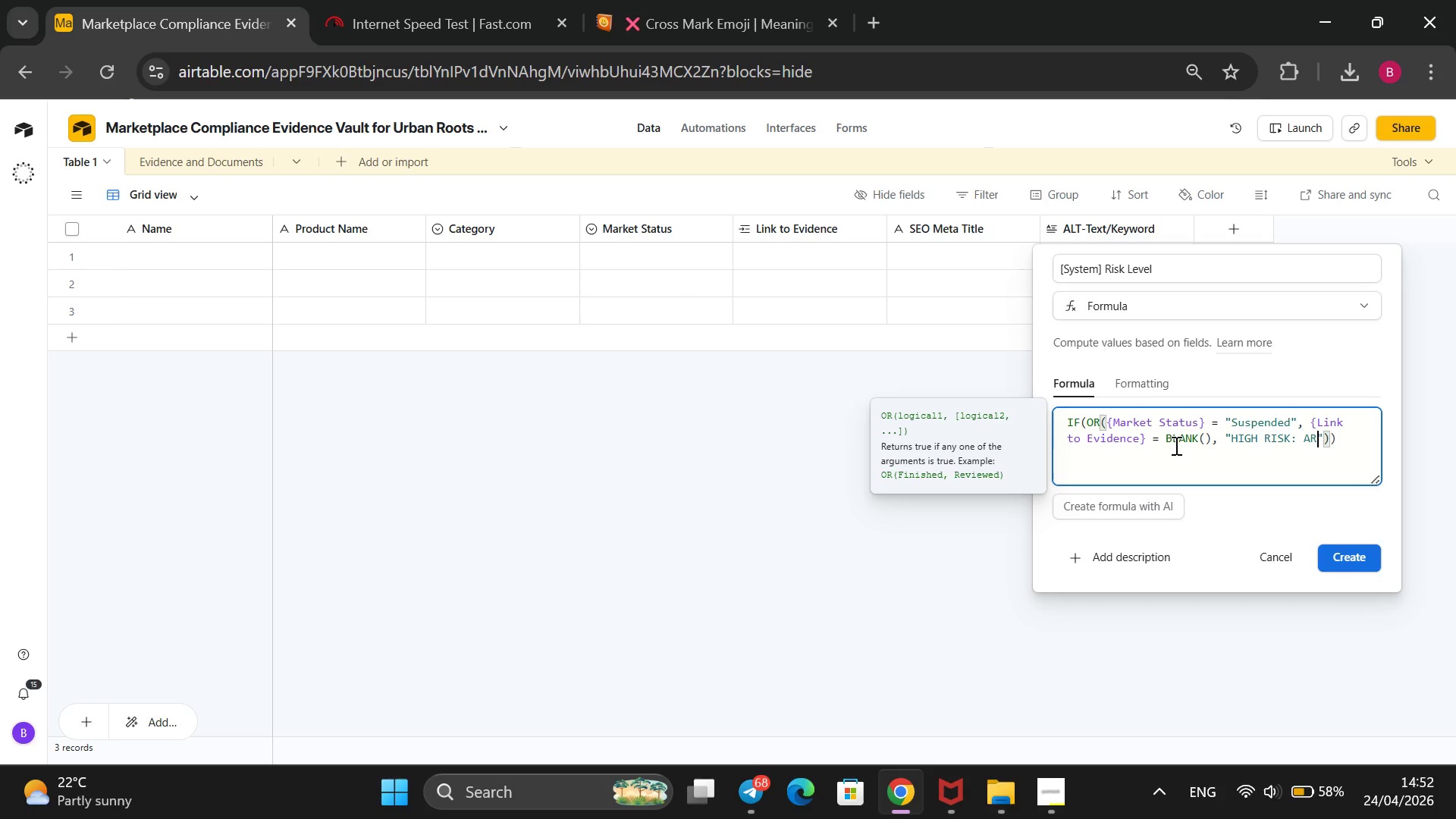 
key(ArrowLeft)
 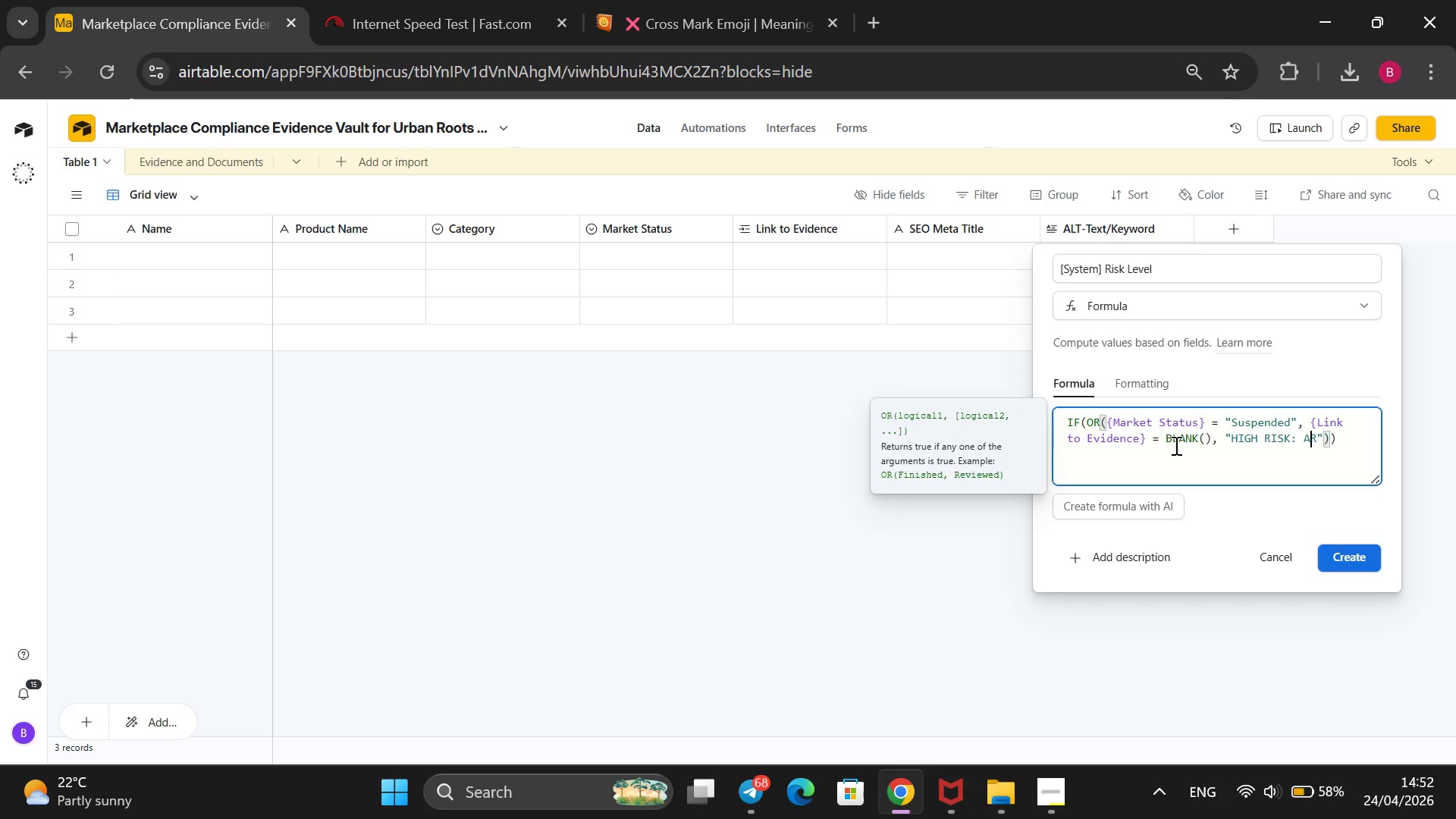 
type(ction )
 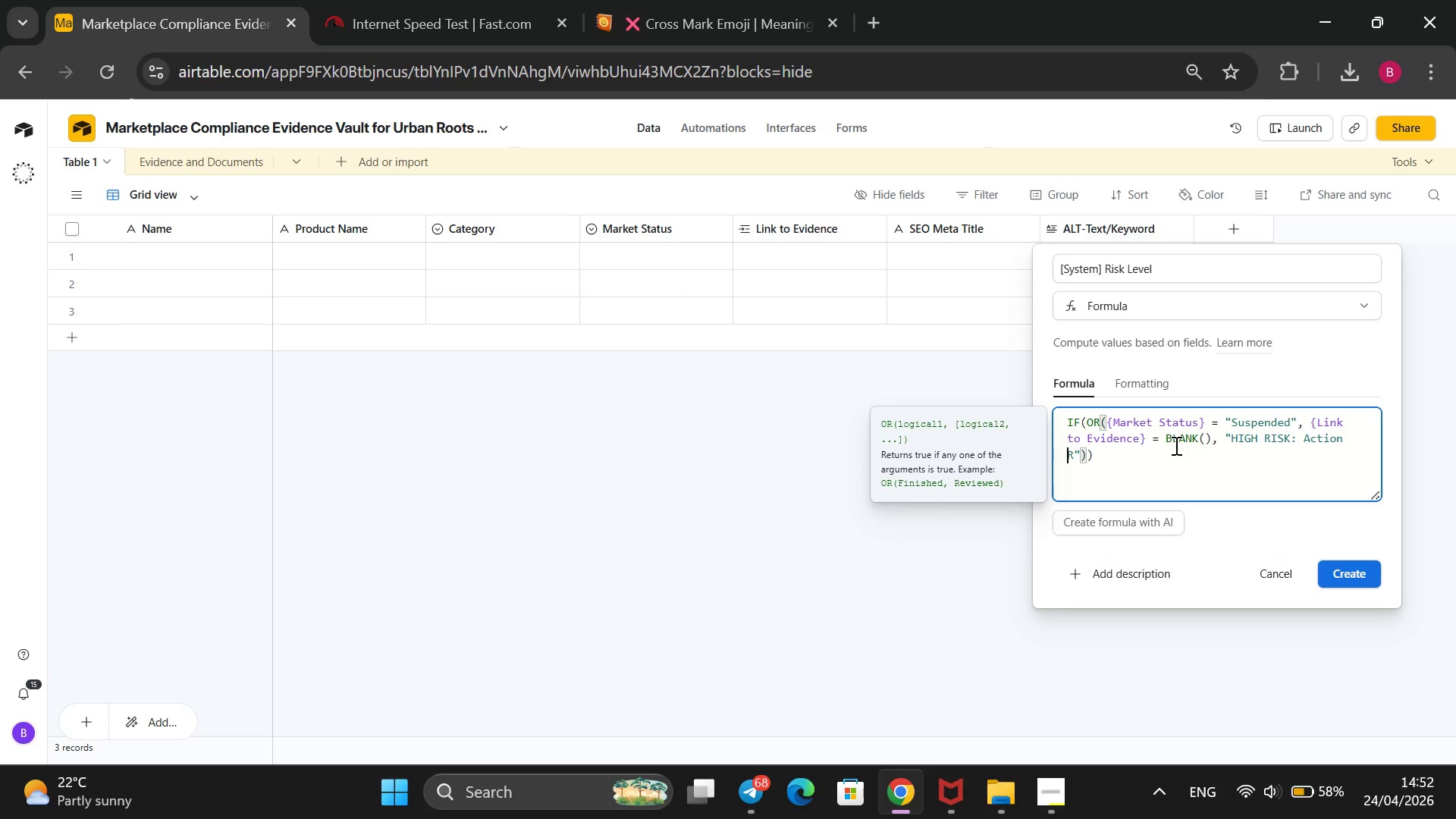 
key(ArrowRight)
 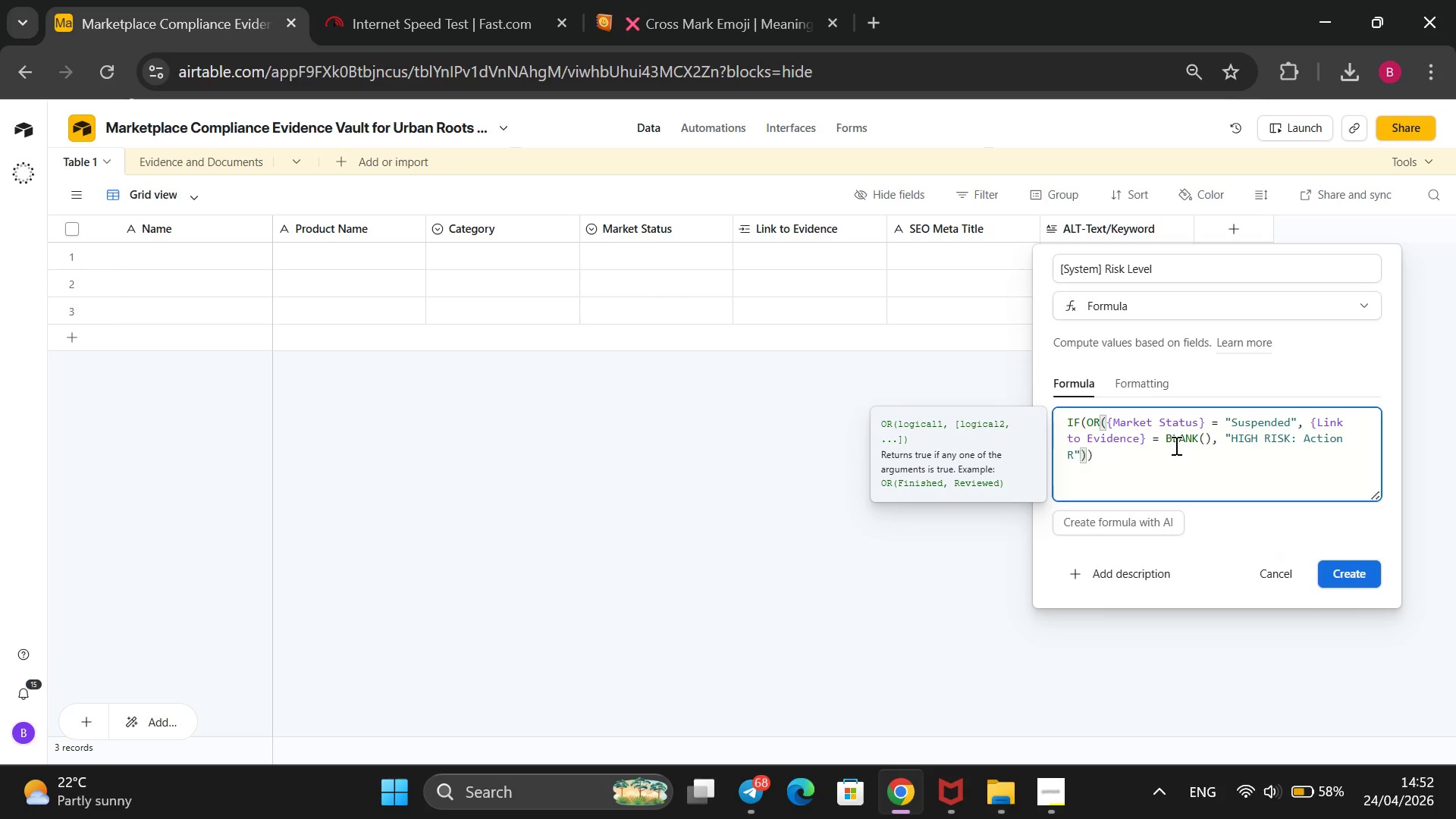 
type(equired)
 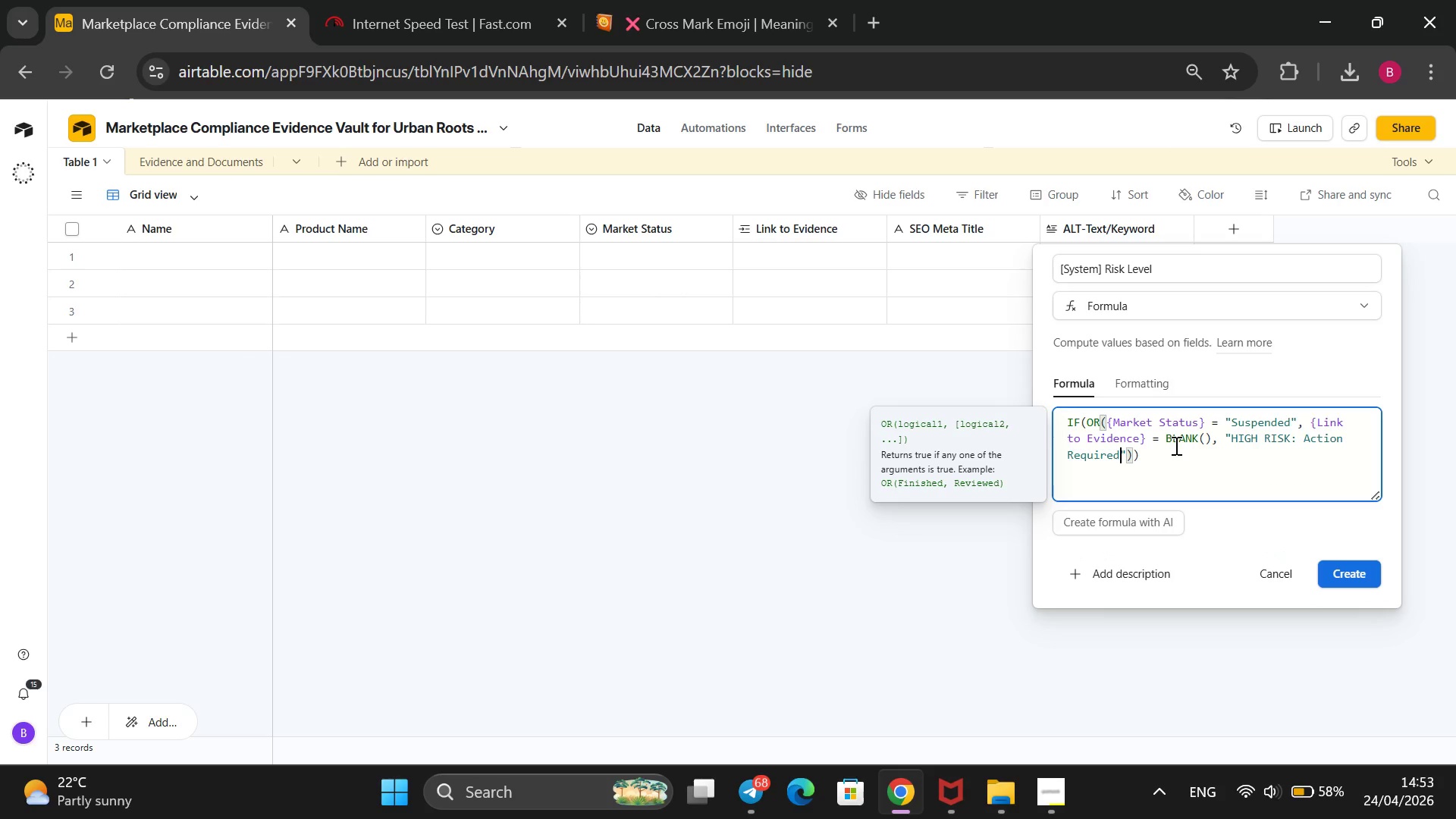 
key(ArrowRight)
 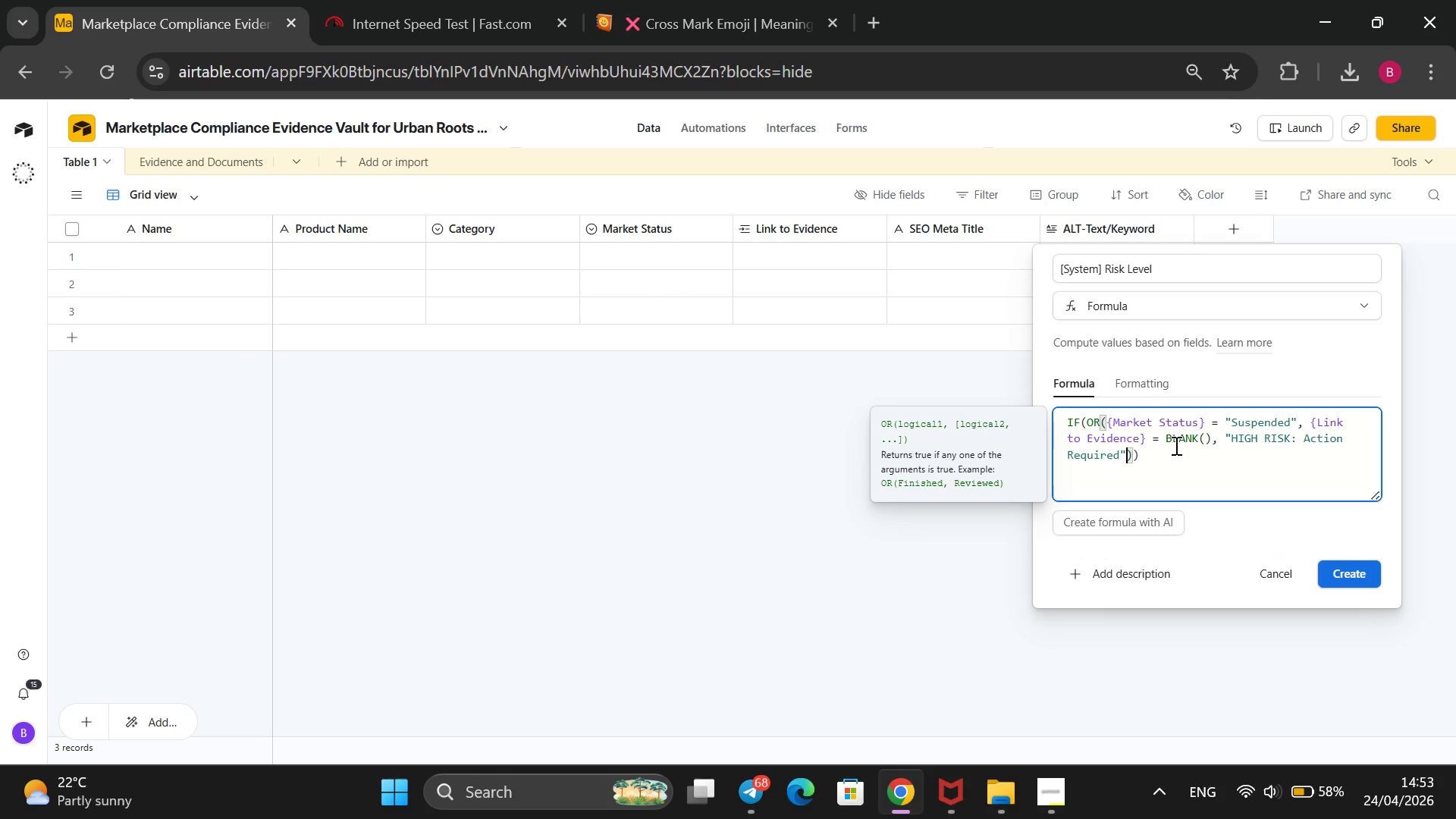 
key(Comma)
 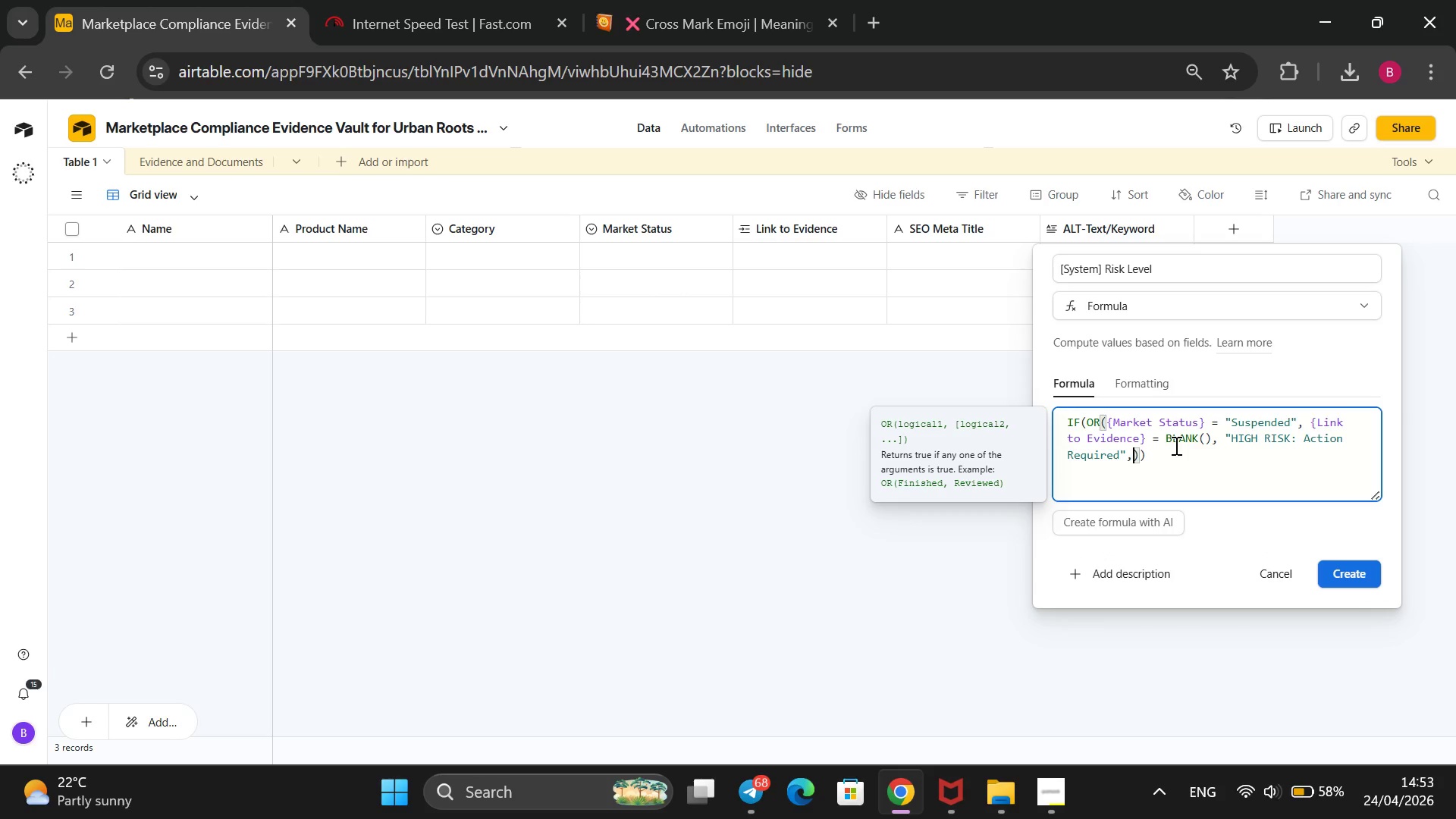 
key(Enter)
 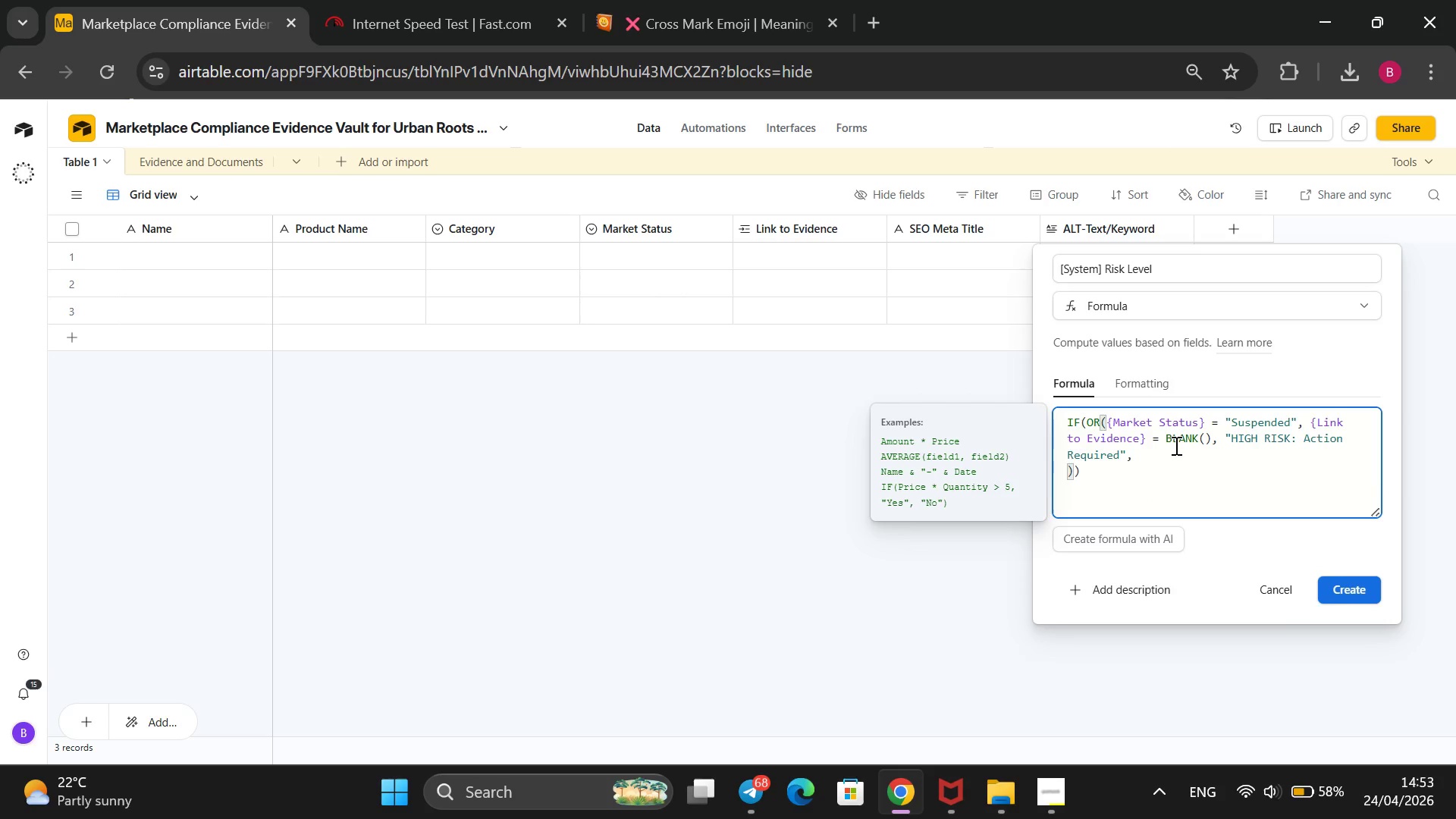 
key(Enter)
 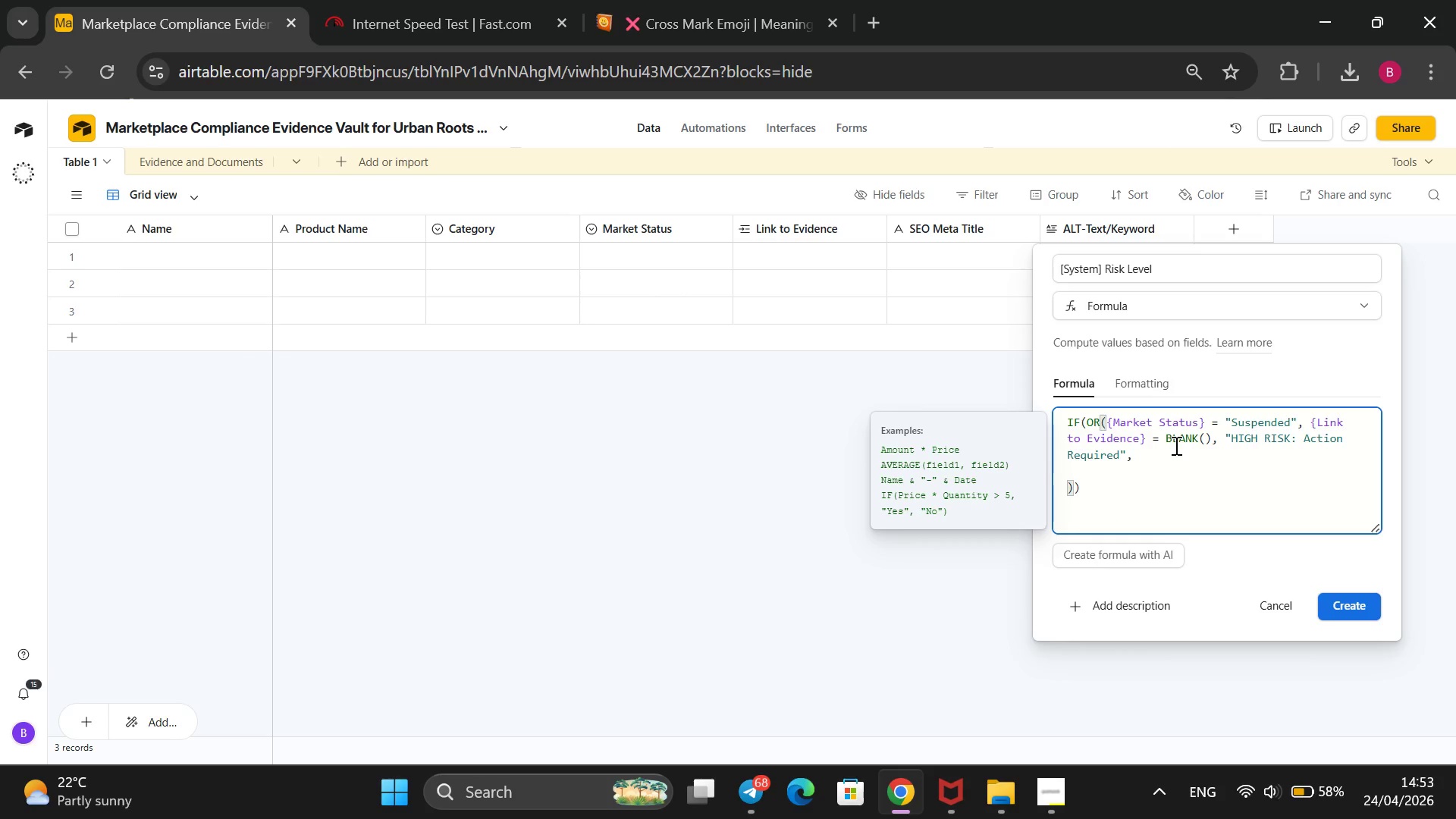 
key(ArrowUp)
 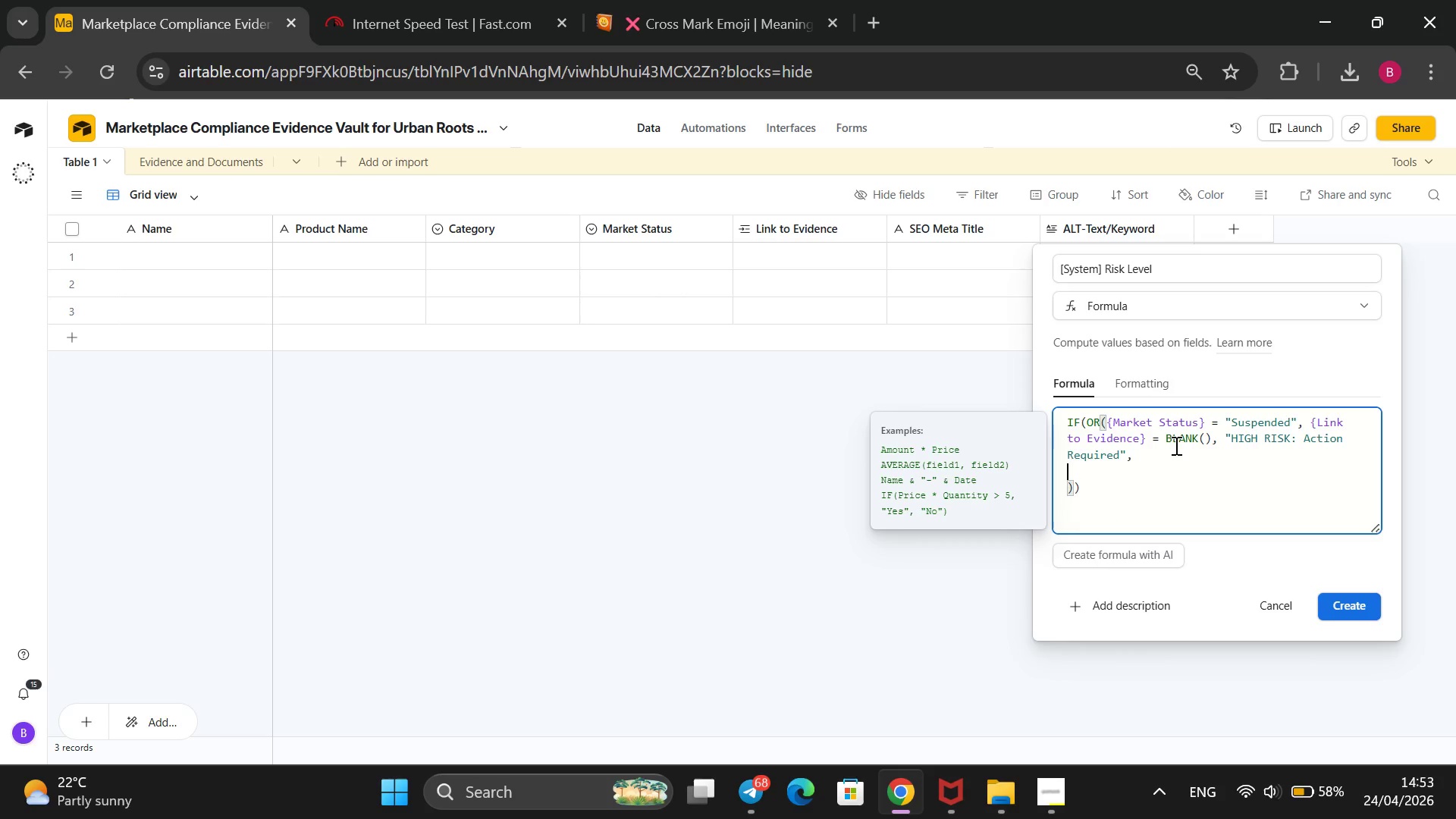 
type(IF({)
 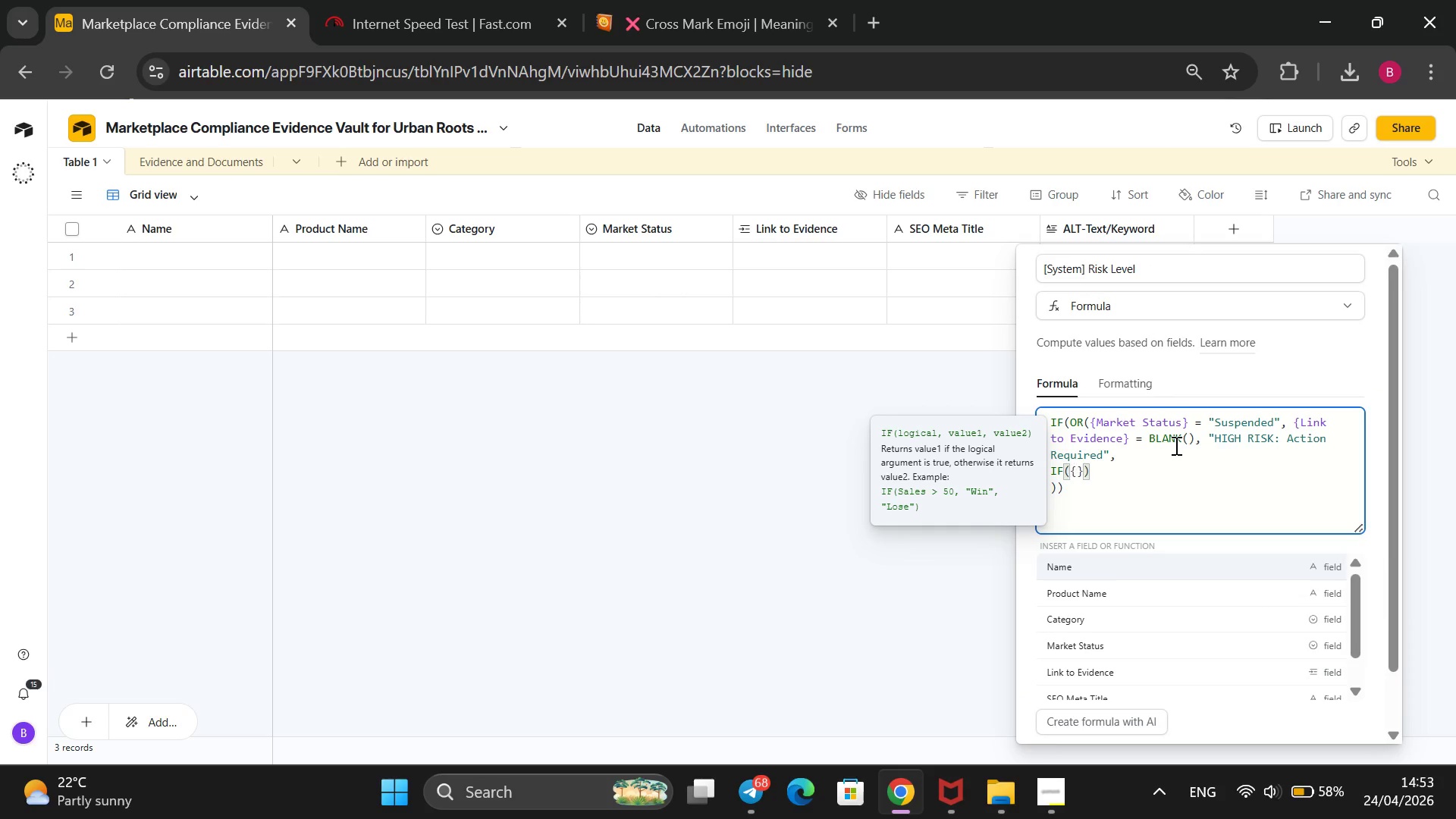 
key(ArrowDown)
 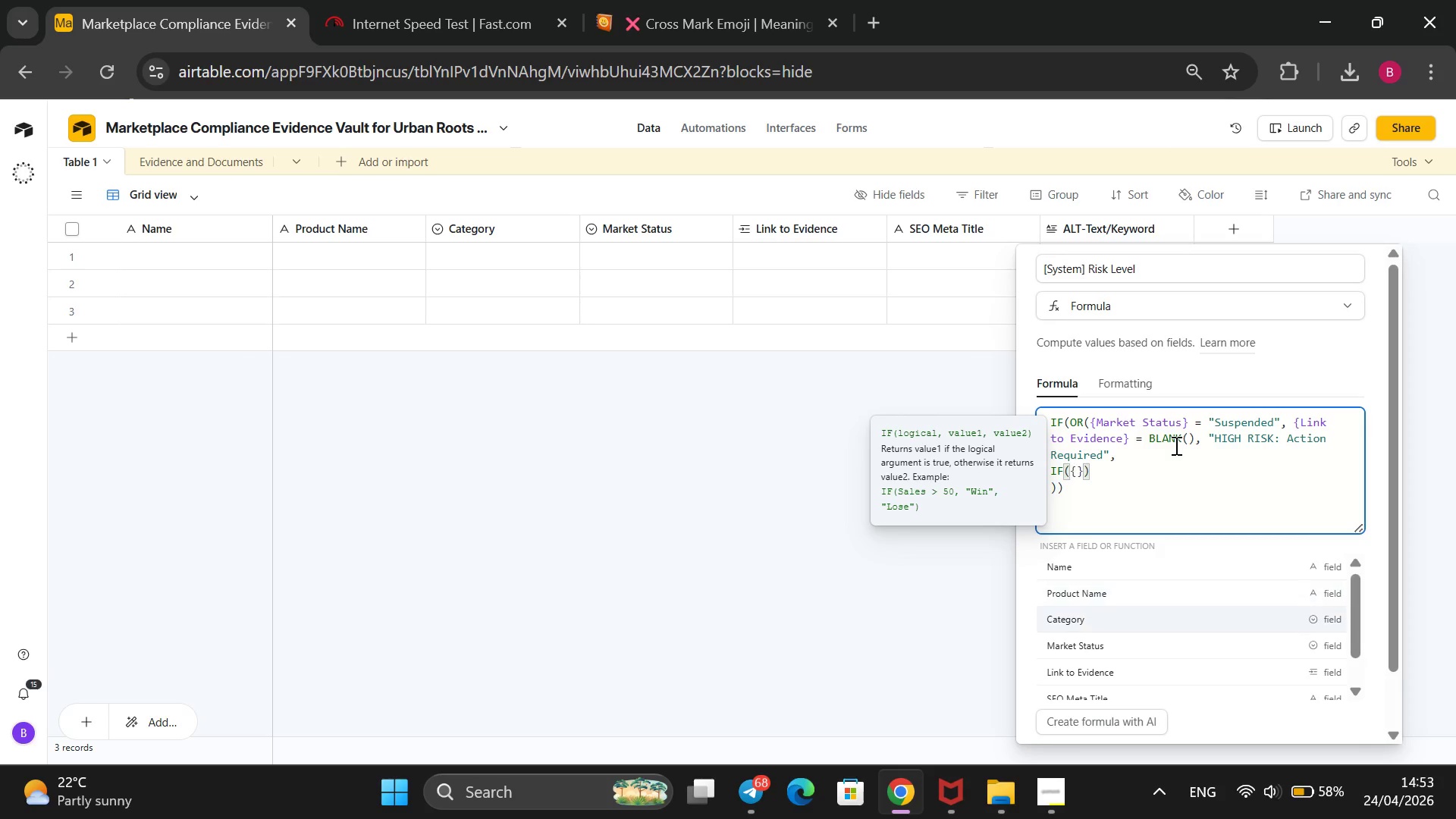 
key(ArrowDown)
 